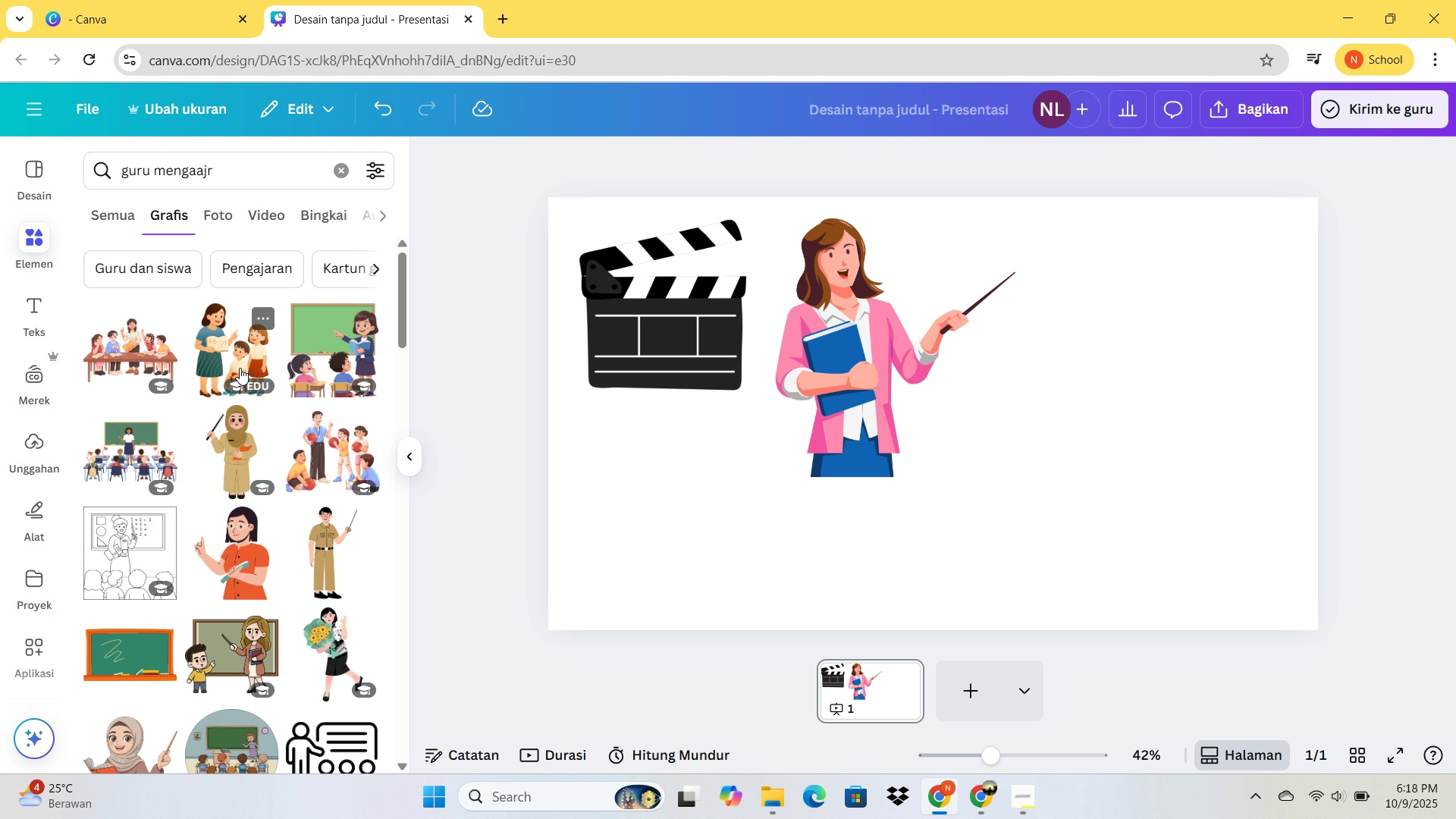 
mouse_move([256, 375])
 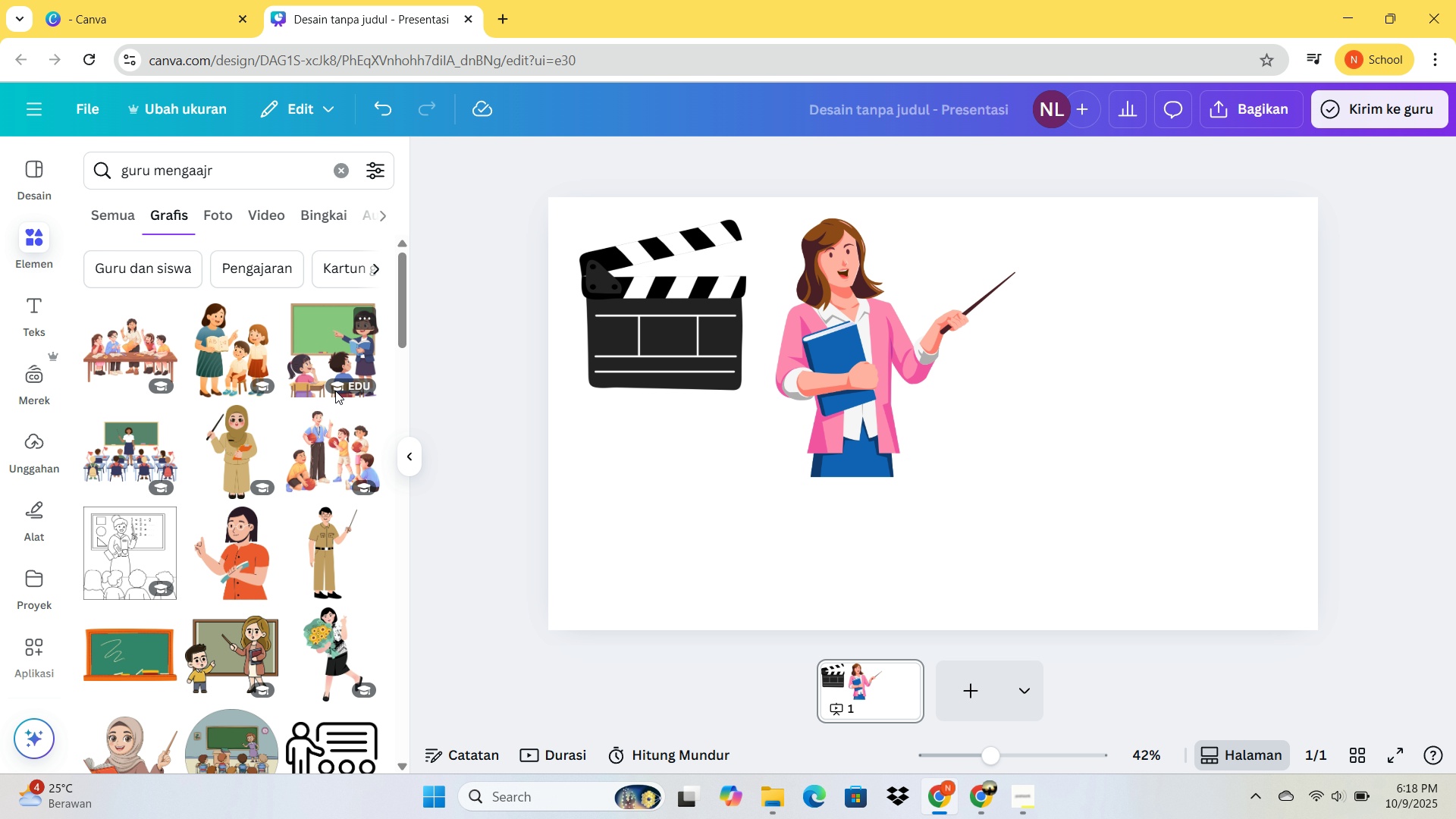 
mouse_move([290, 350])
 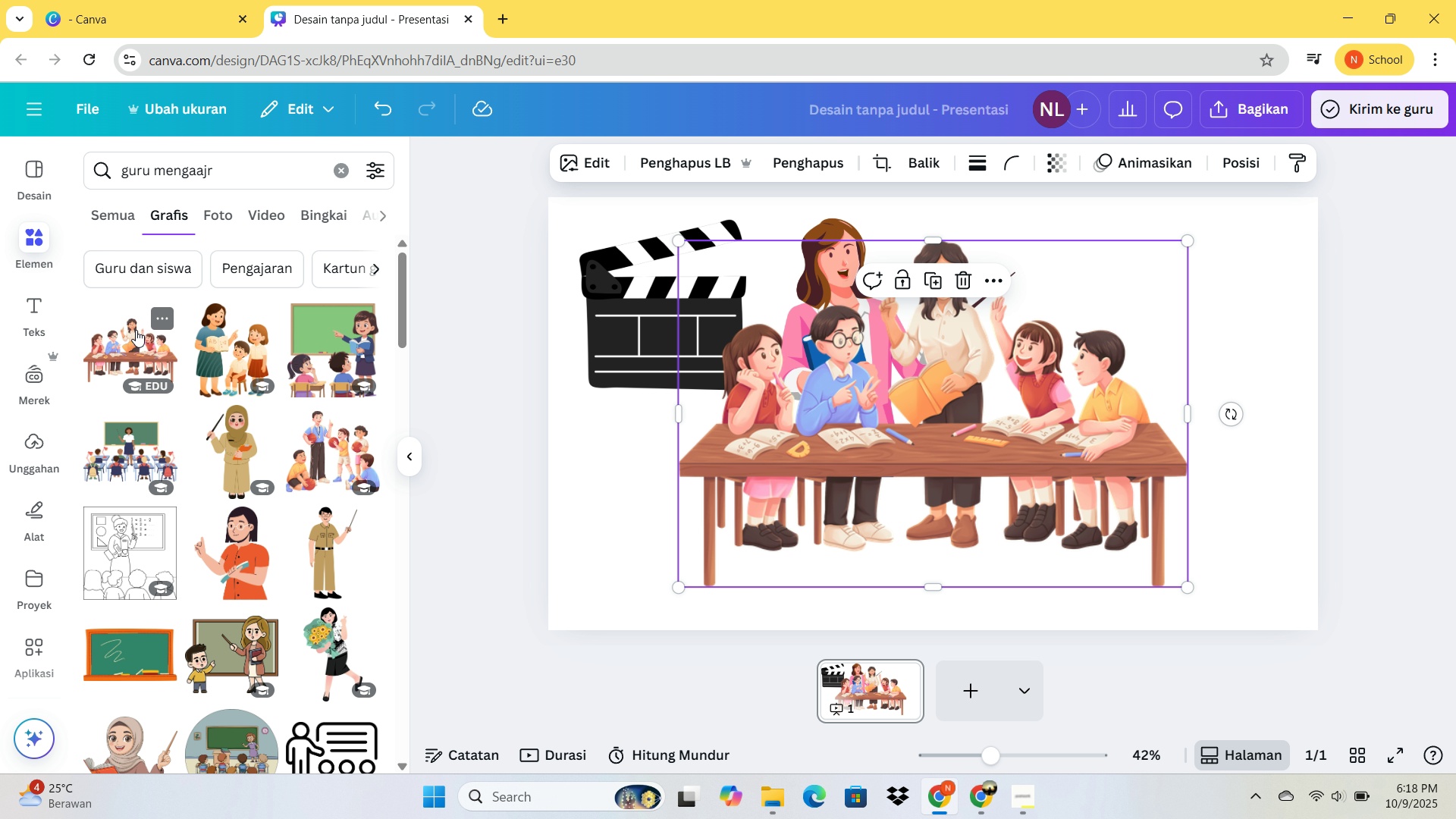 
left_click([136, 330])
 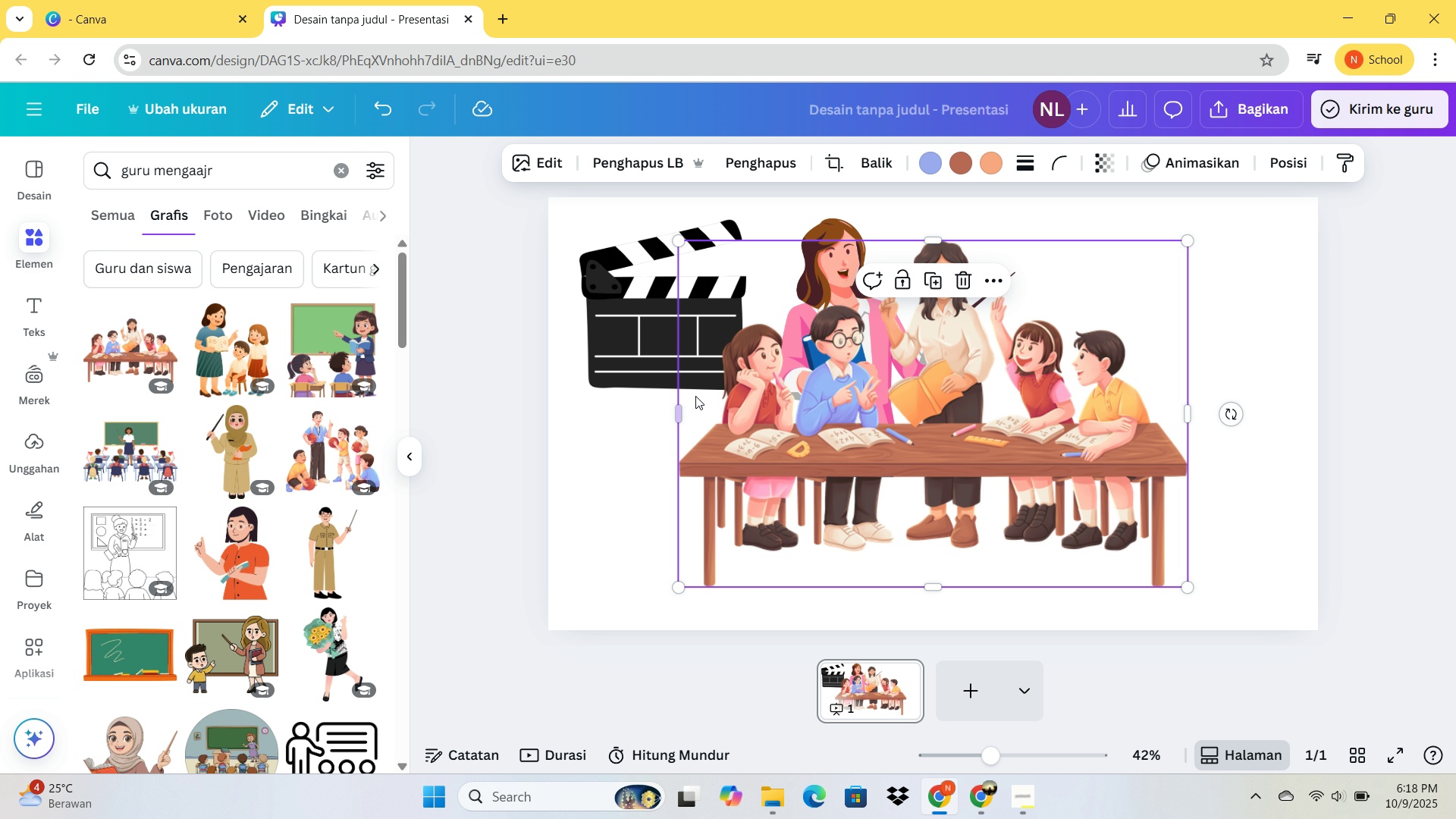 
left_click_drag(start_coordinate=[817, 503], to_coordinate=[943, 485])
 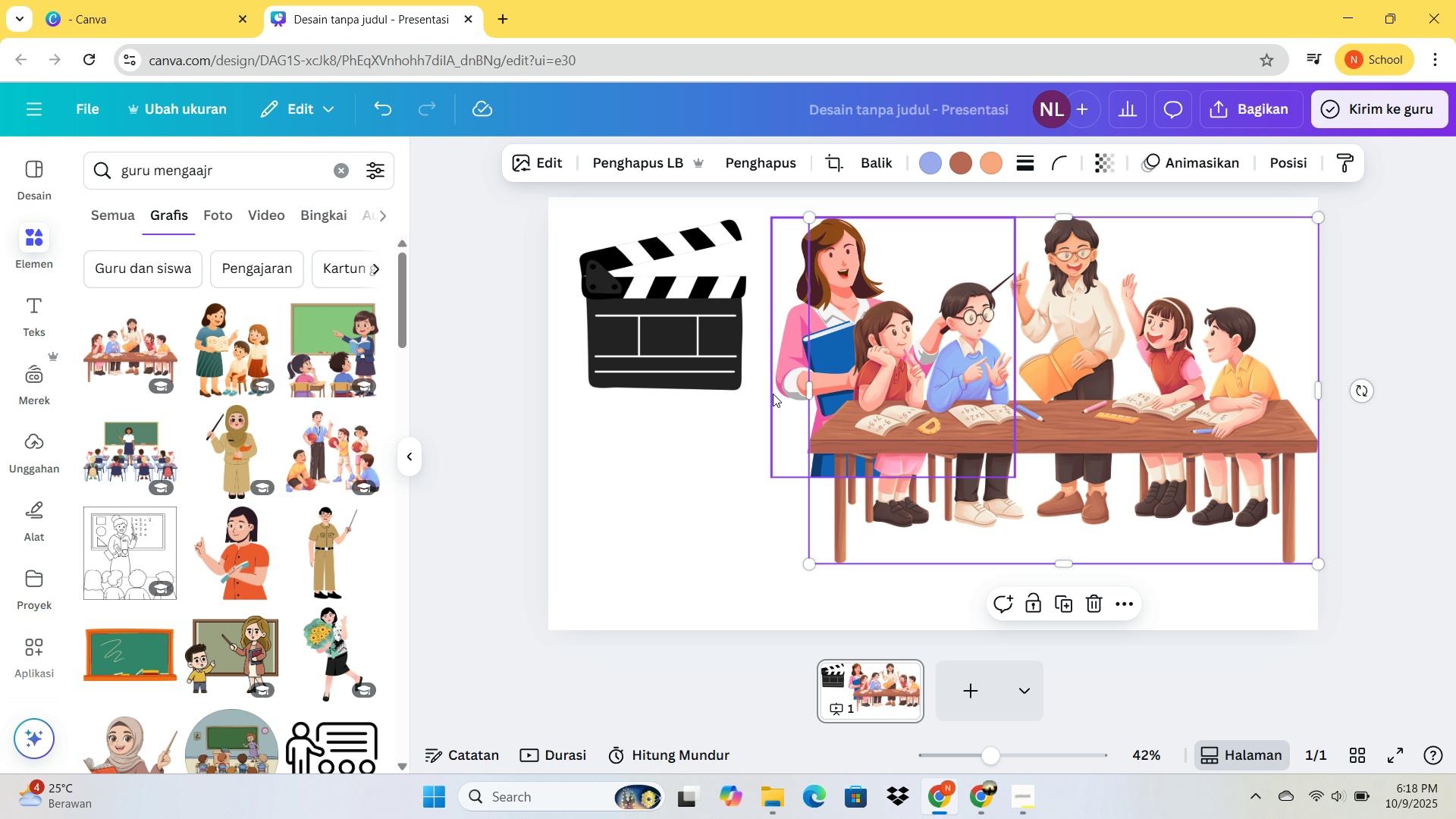 
left_click([779, 390])
 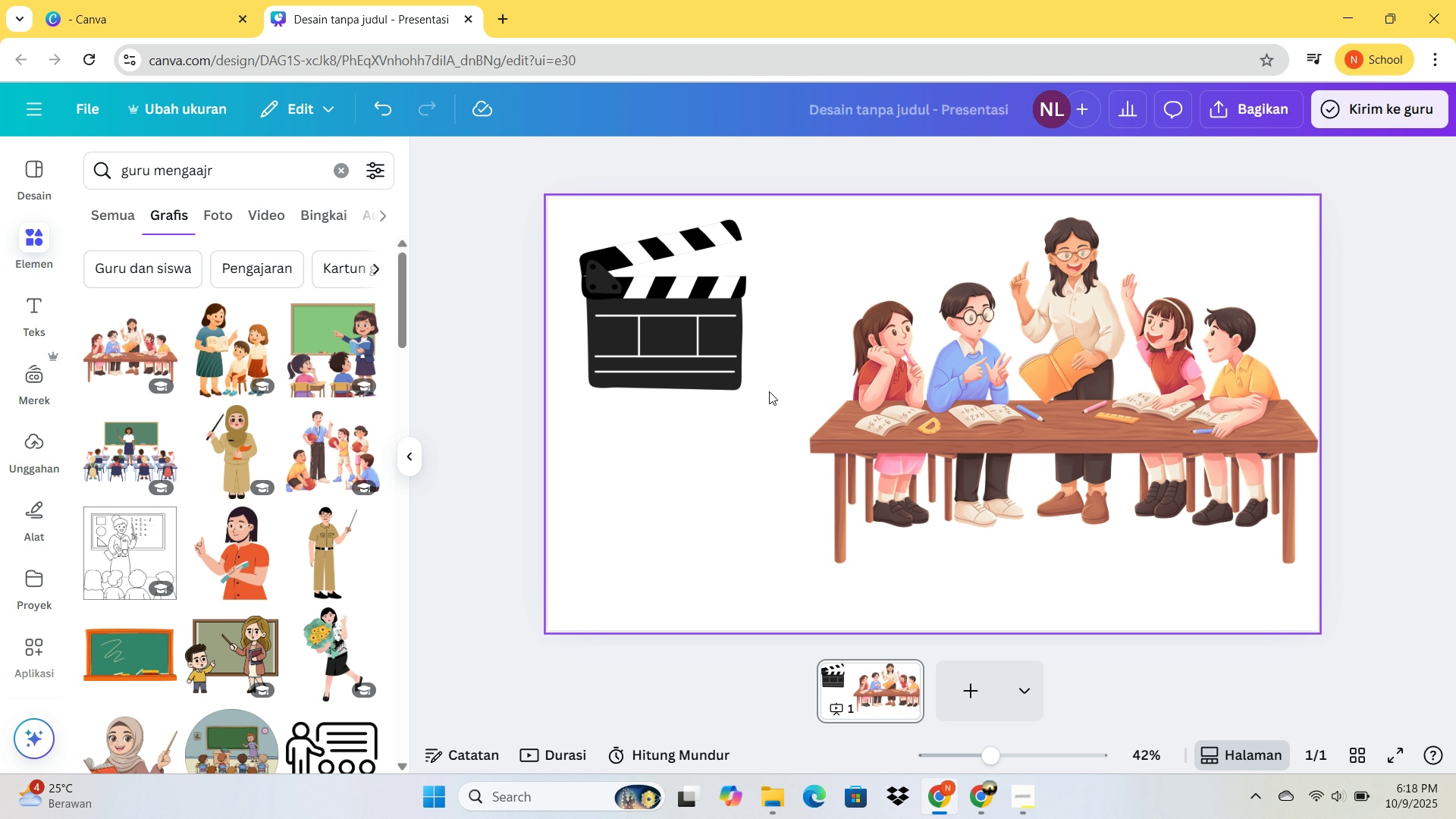 
key(Delete)
 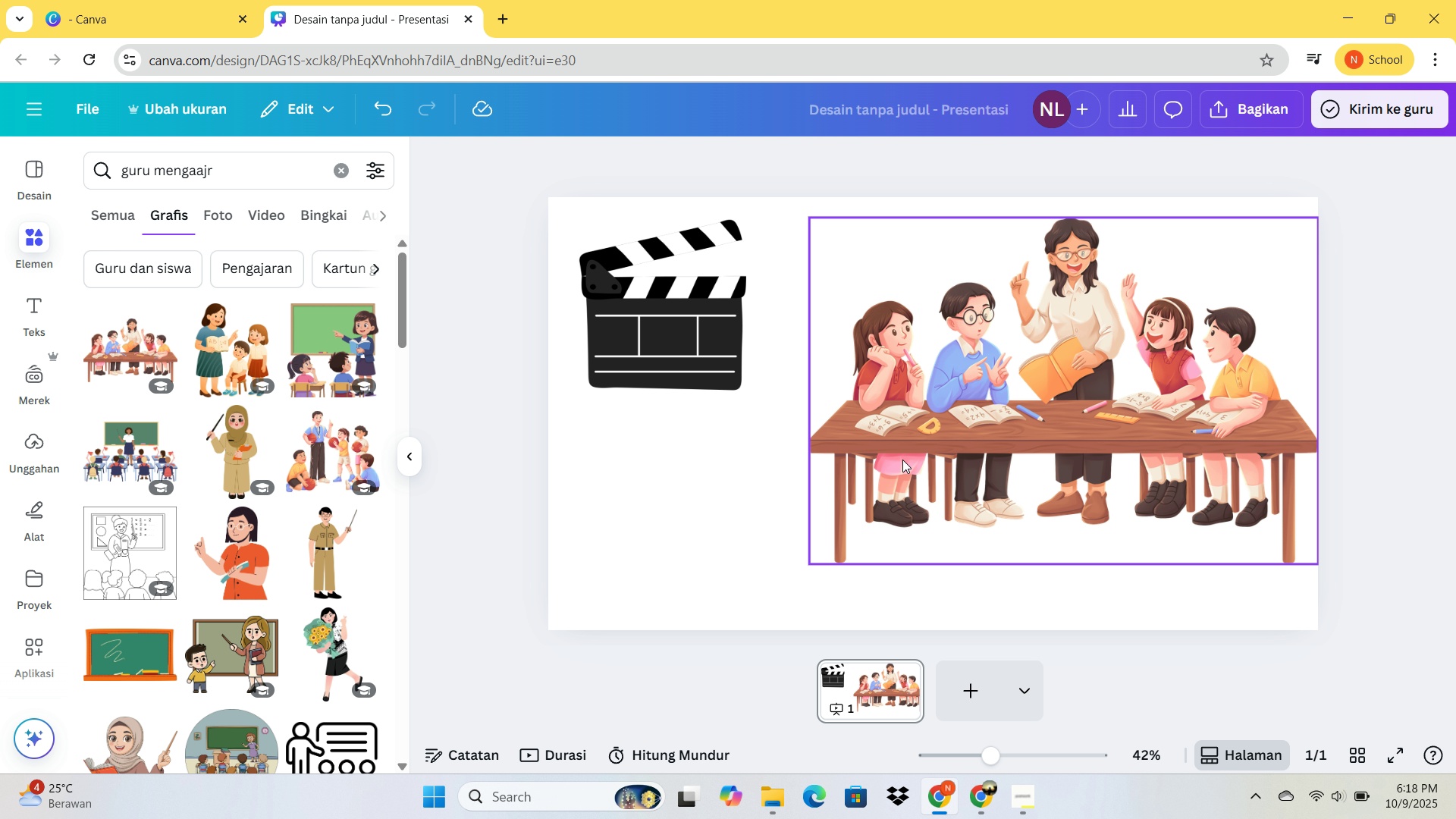 
left_click_drag(start_coordinate=[935, 463], to_coordinate=[887, 460])
 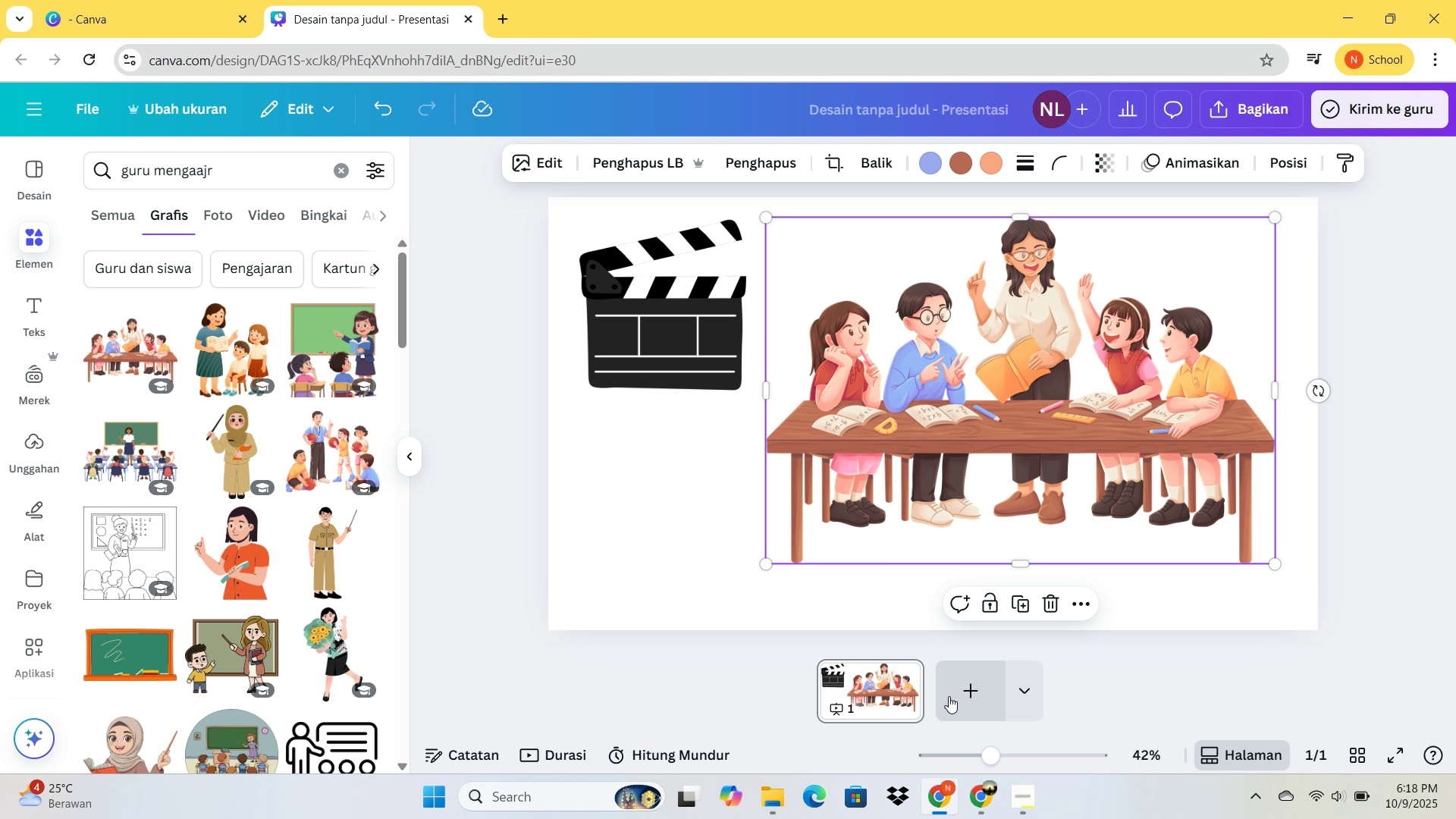 
left_click([949, 696])
 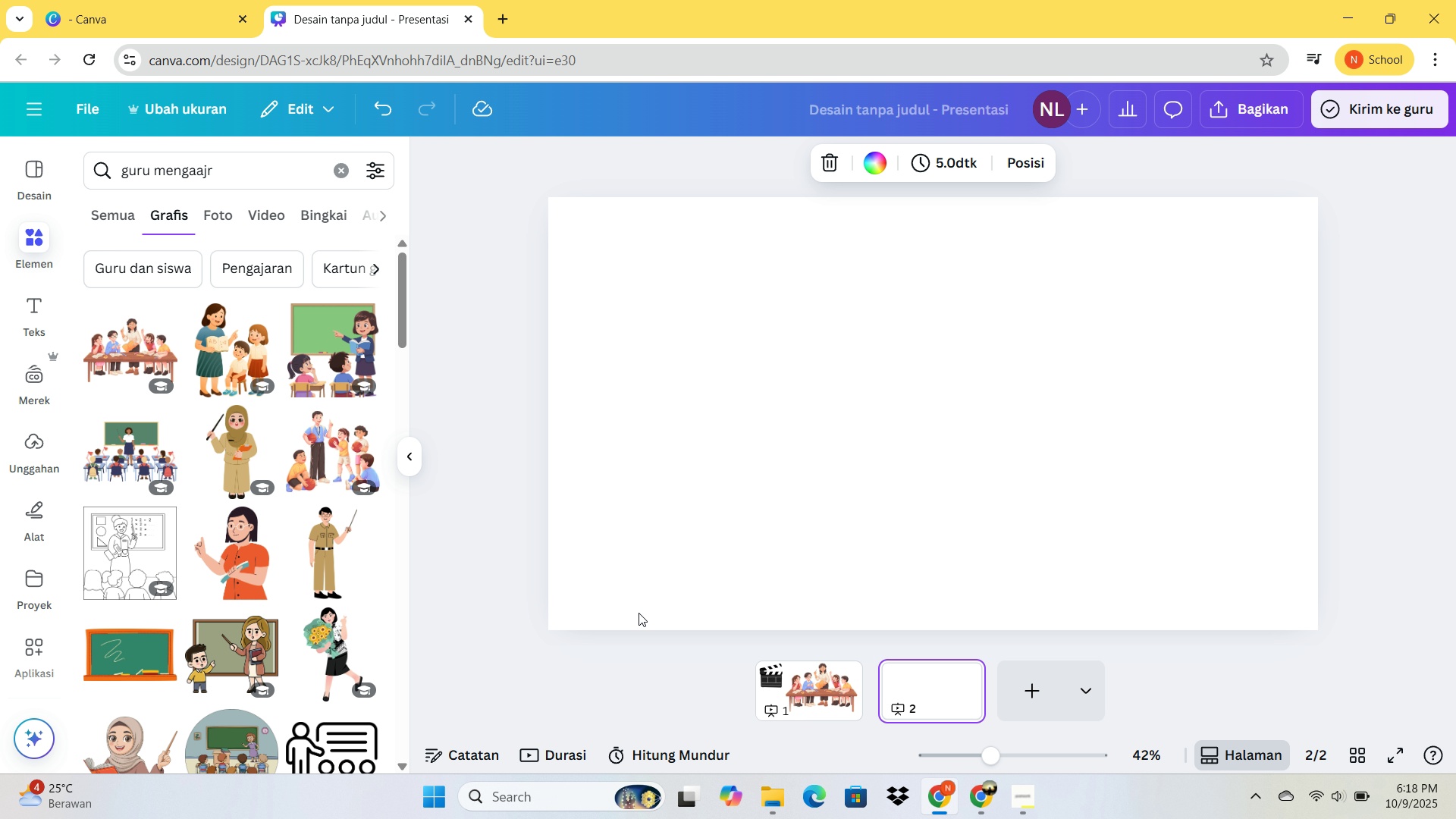 
left_click_drag(start_coordinate=[240, 158], to_coordinate=[79, 148])
 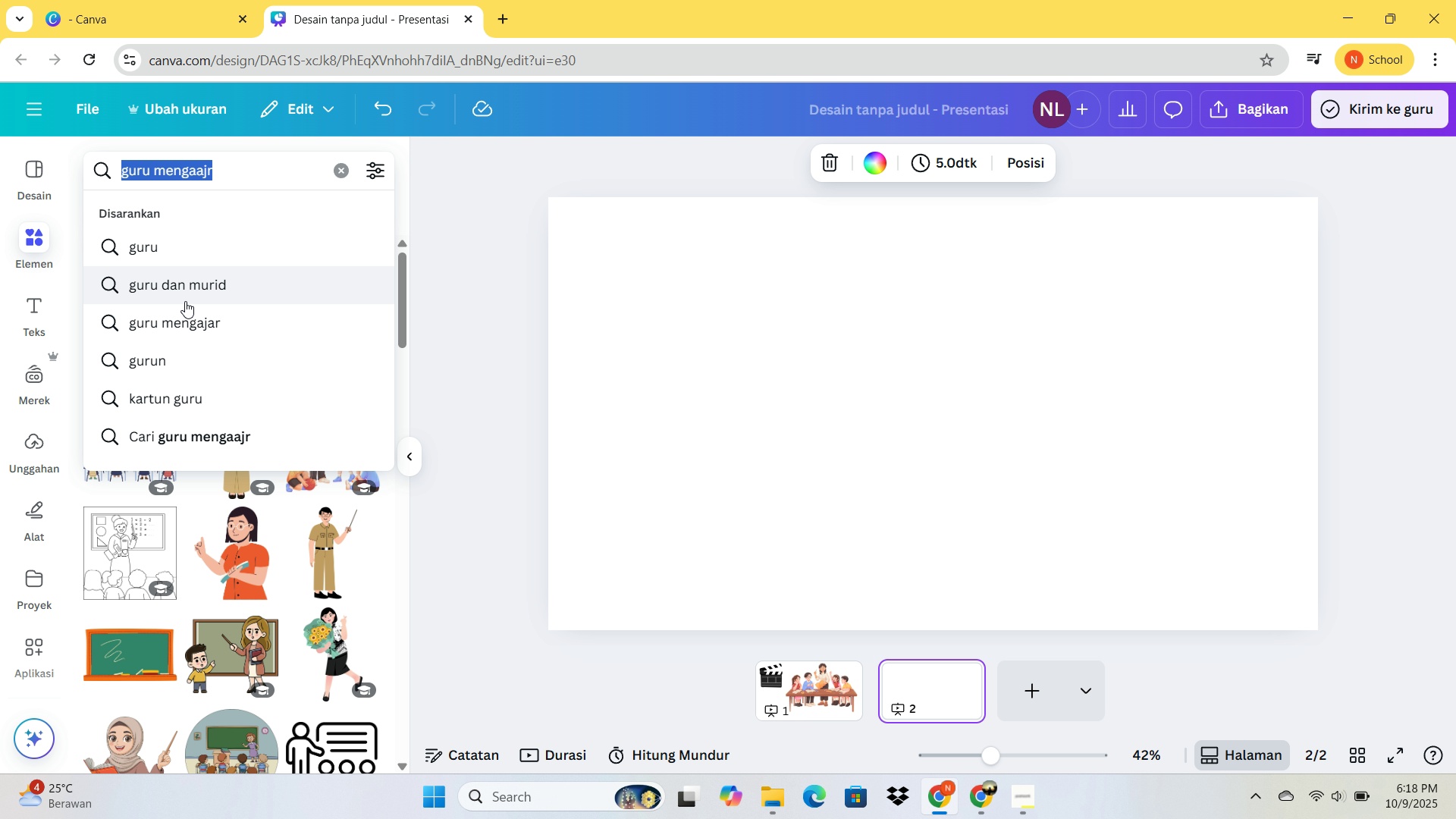 
type(nuku)
 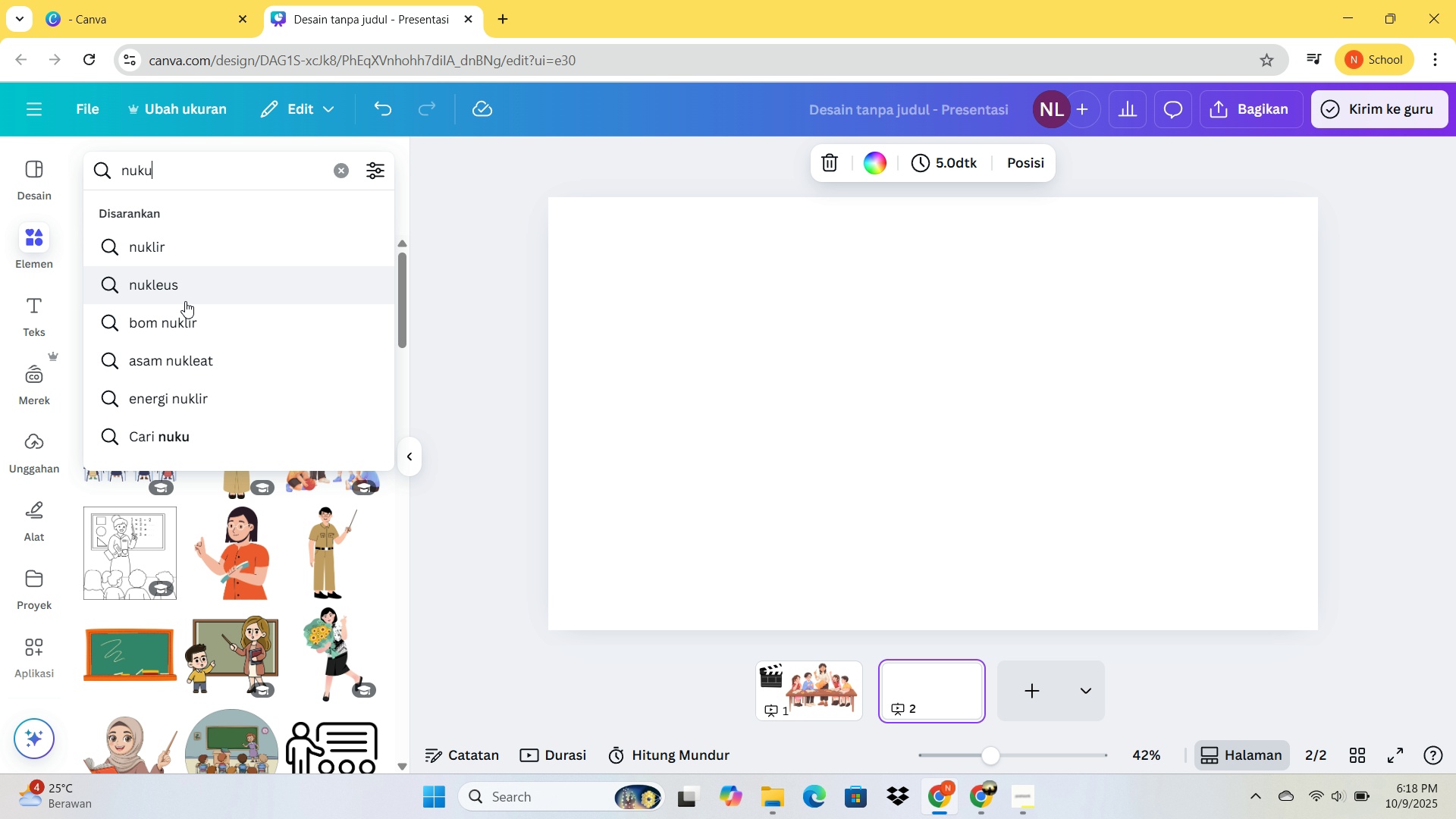 
key(Enter)
 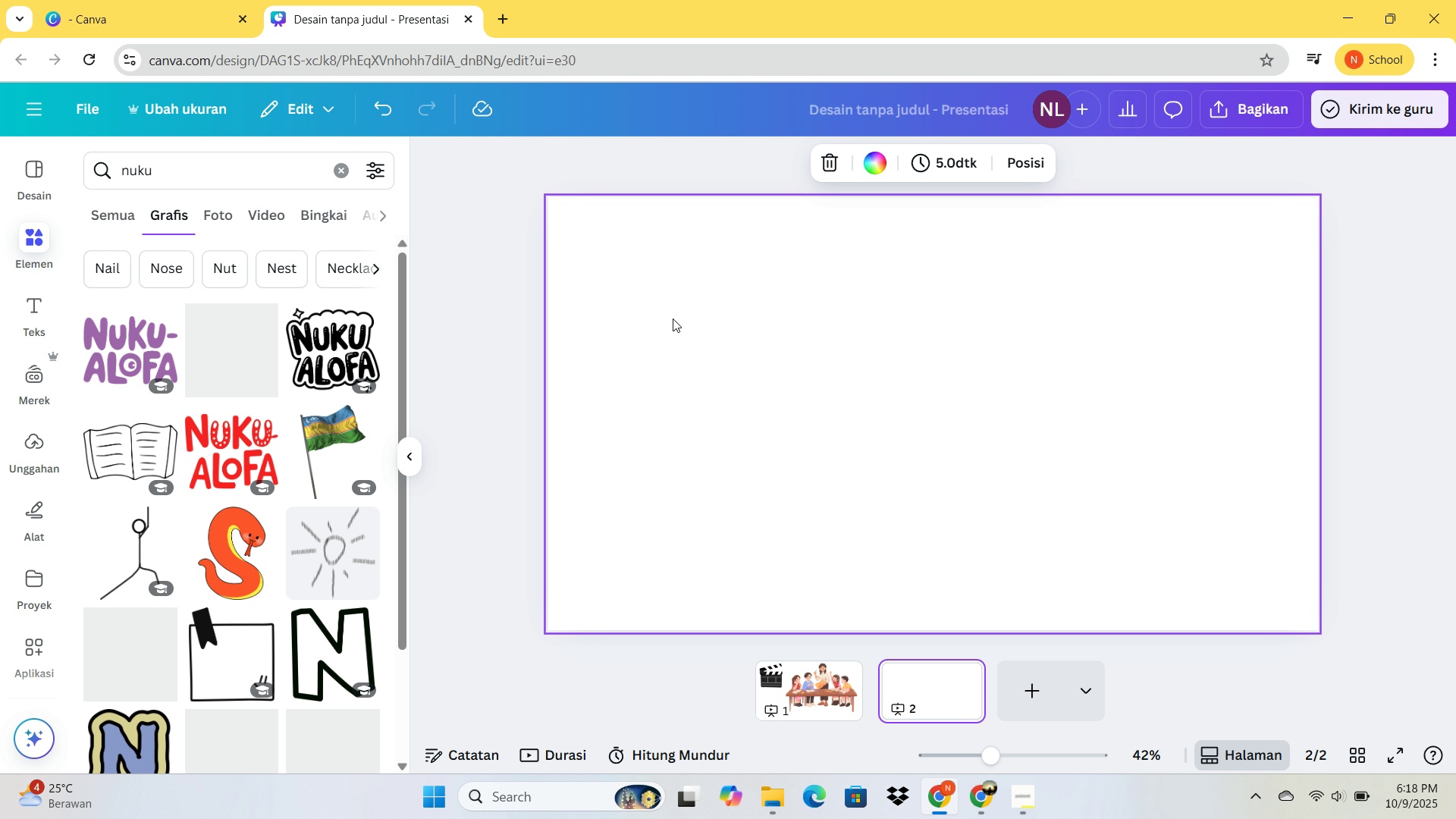 
scroll: coordinate [147, 400], scroll_direction: down, amount: 2.0
 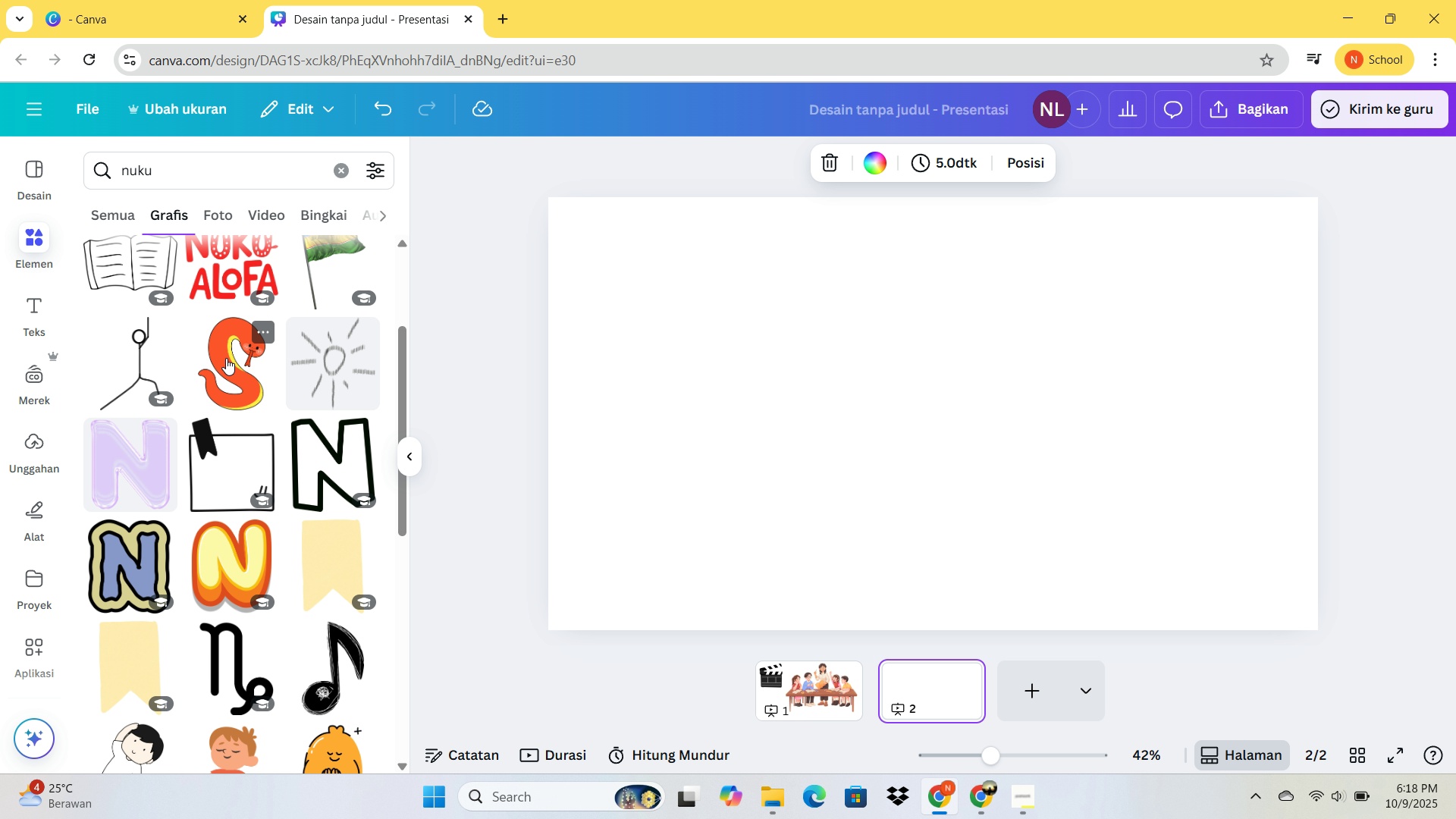 
scroll: coordinate [207, 285], scroll_direction: up, amount: 4.0
 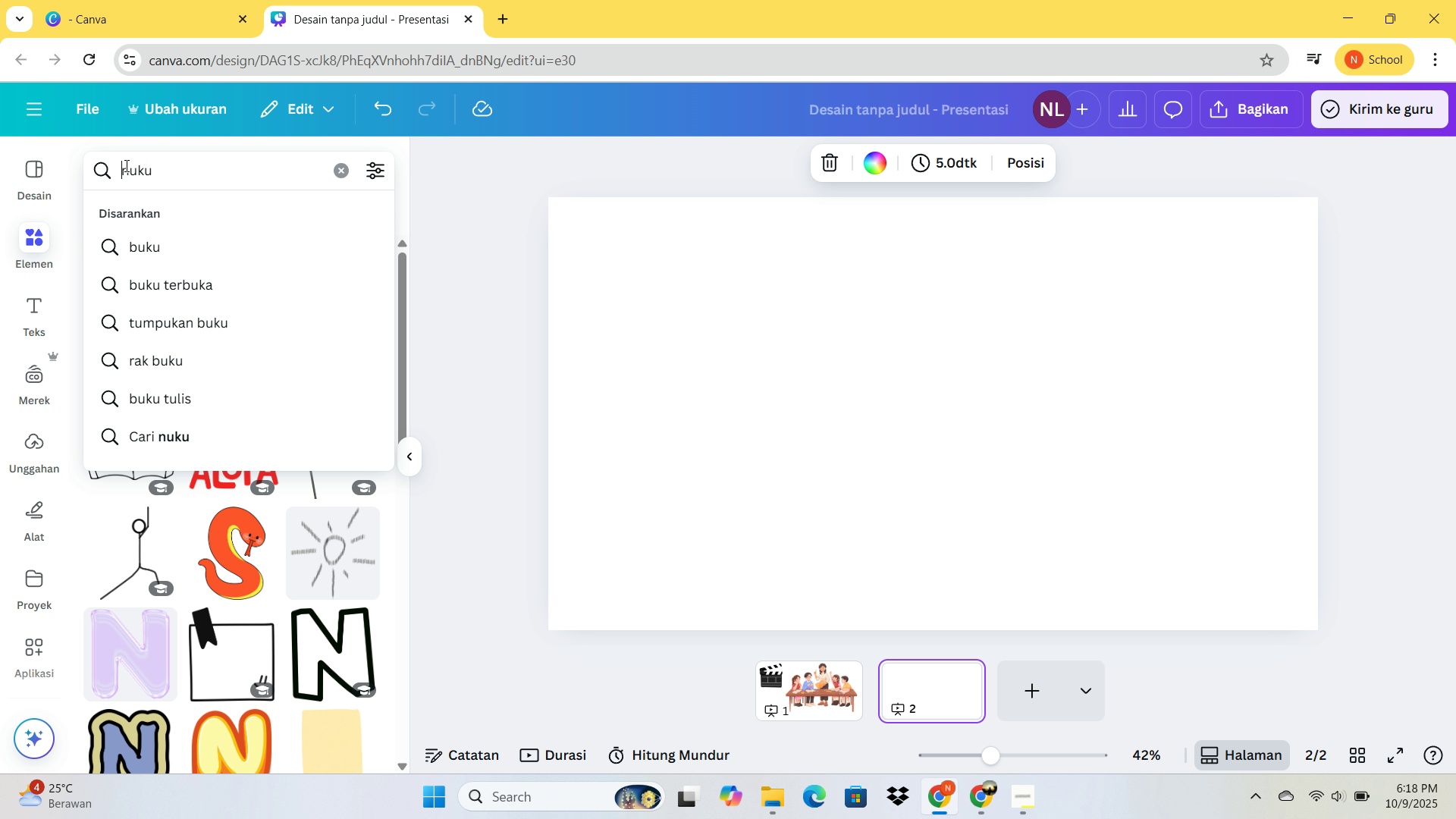 
left_click([125, 165])
 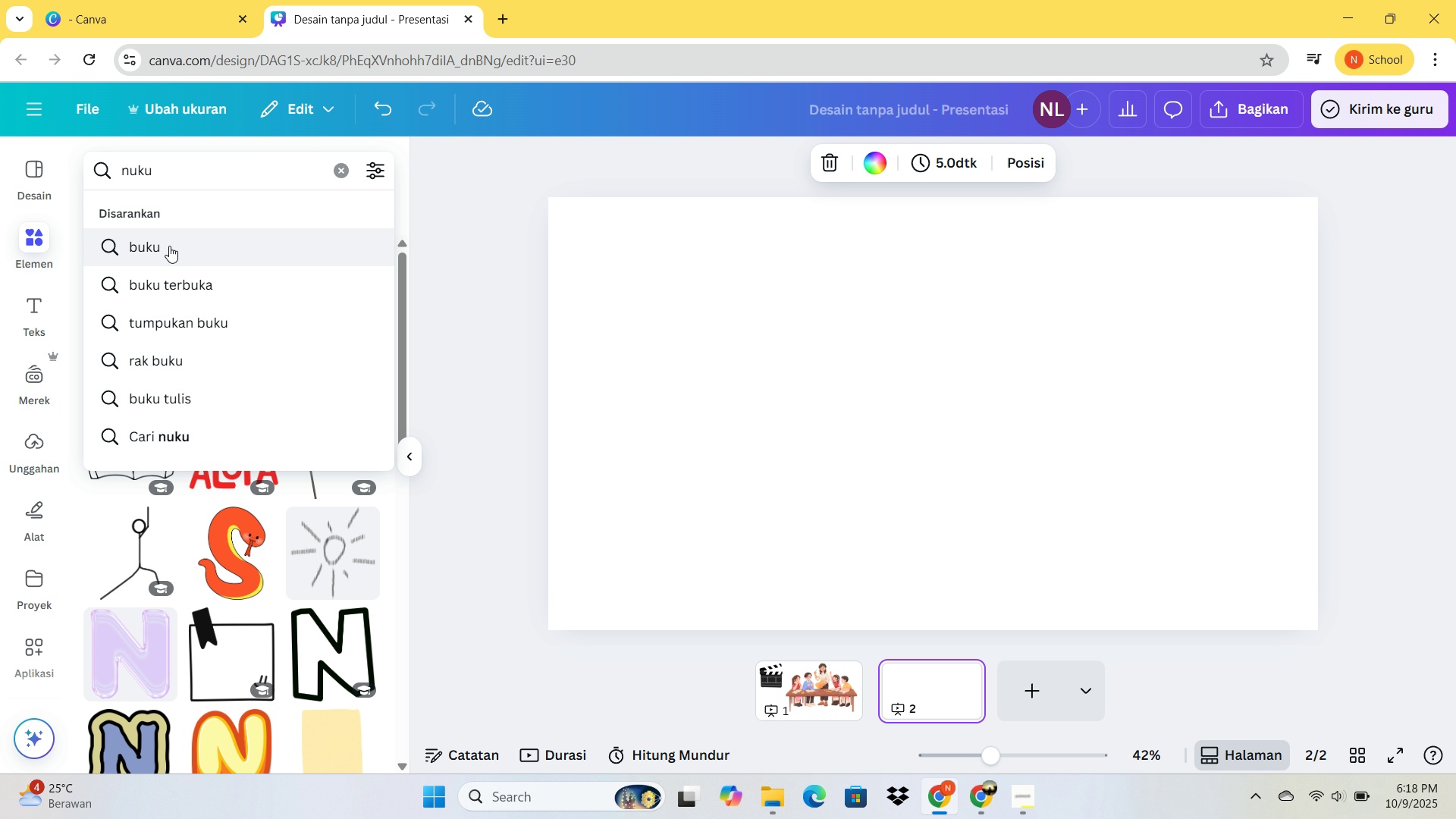 
left_click([169, 246])
 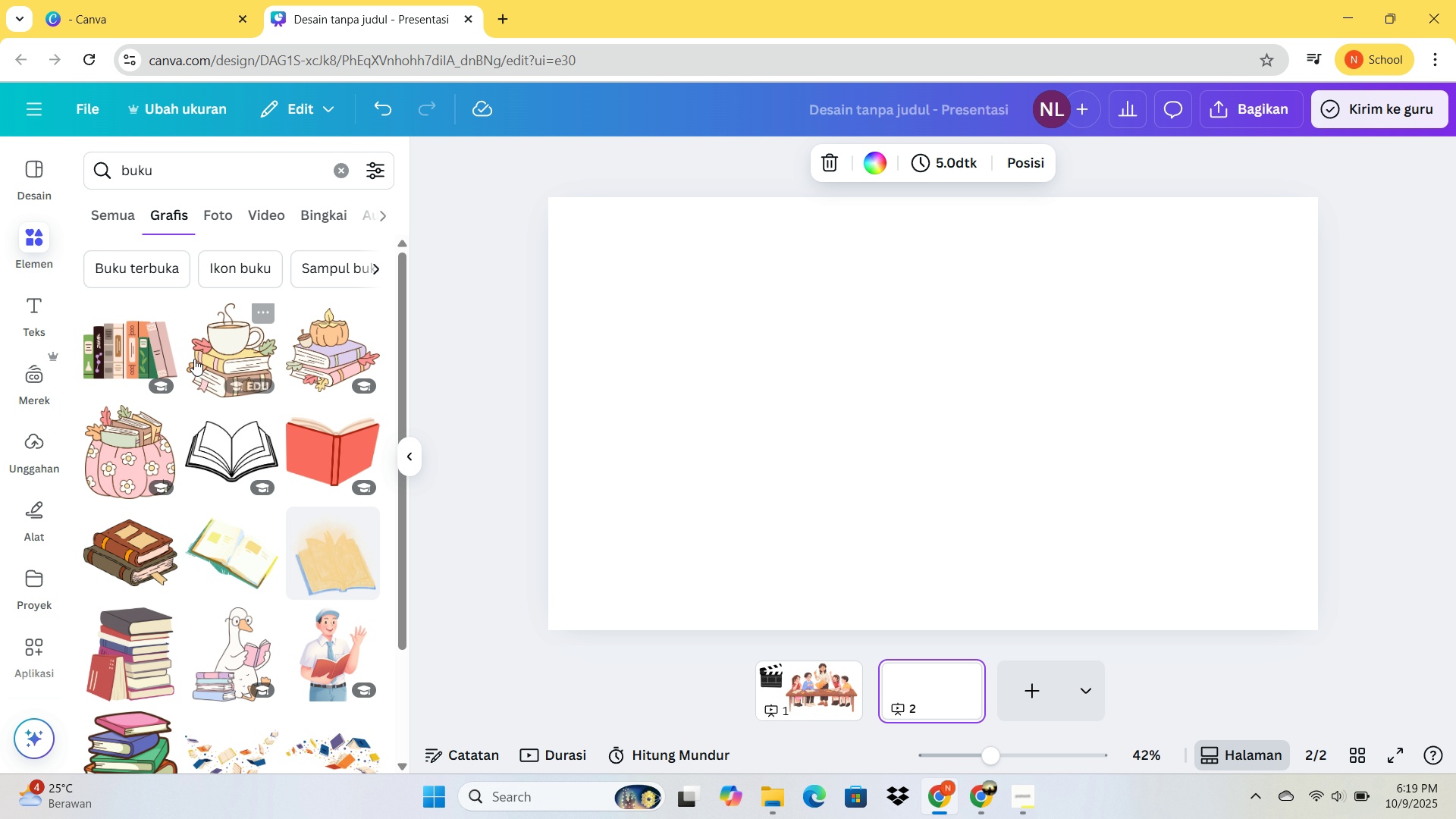 
scroll: coordinate [300, 427], scroll_direction: down, amount: 9.0
 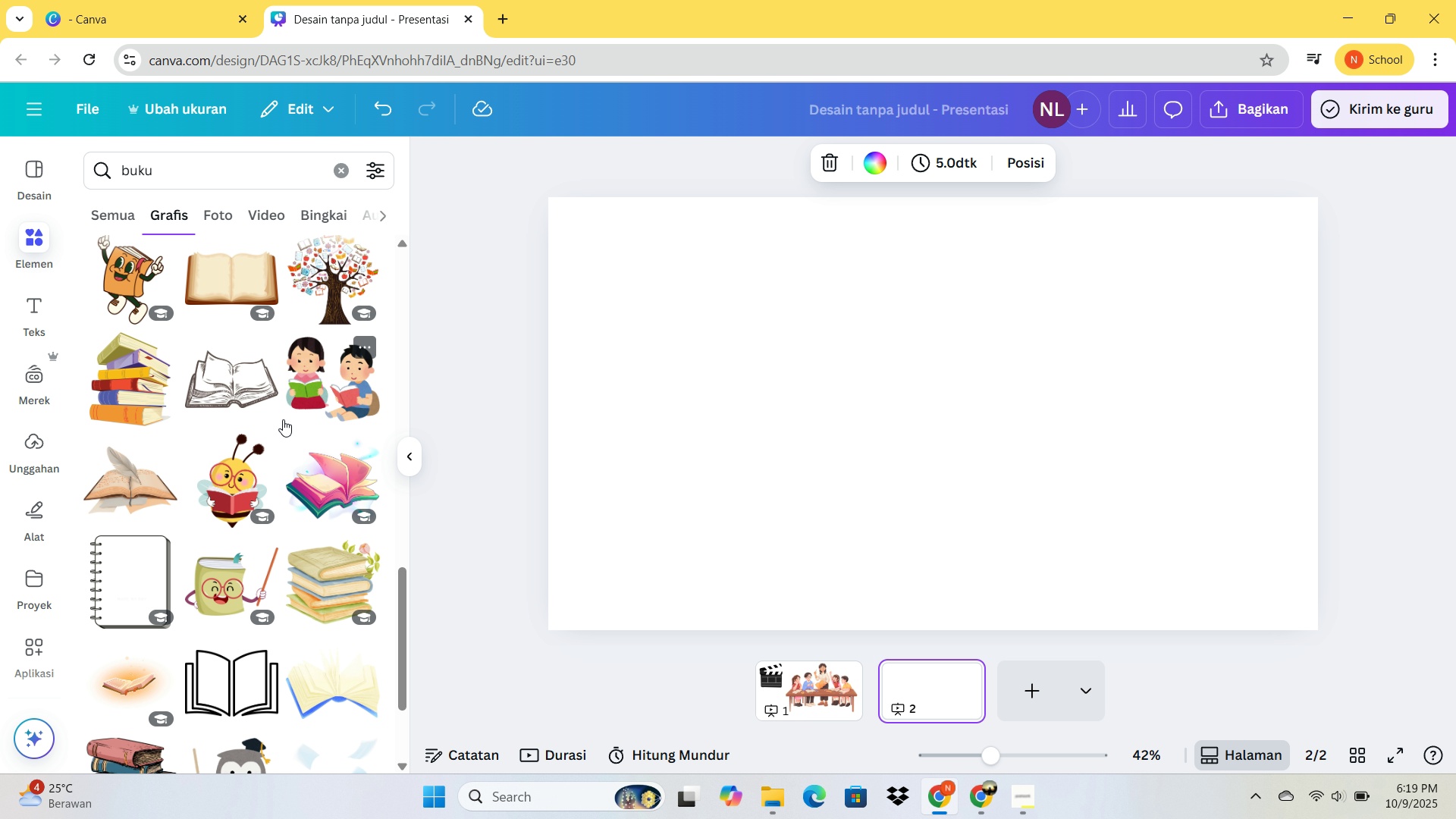 
left_click([238, 398])
 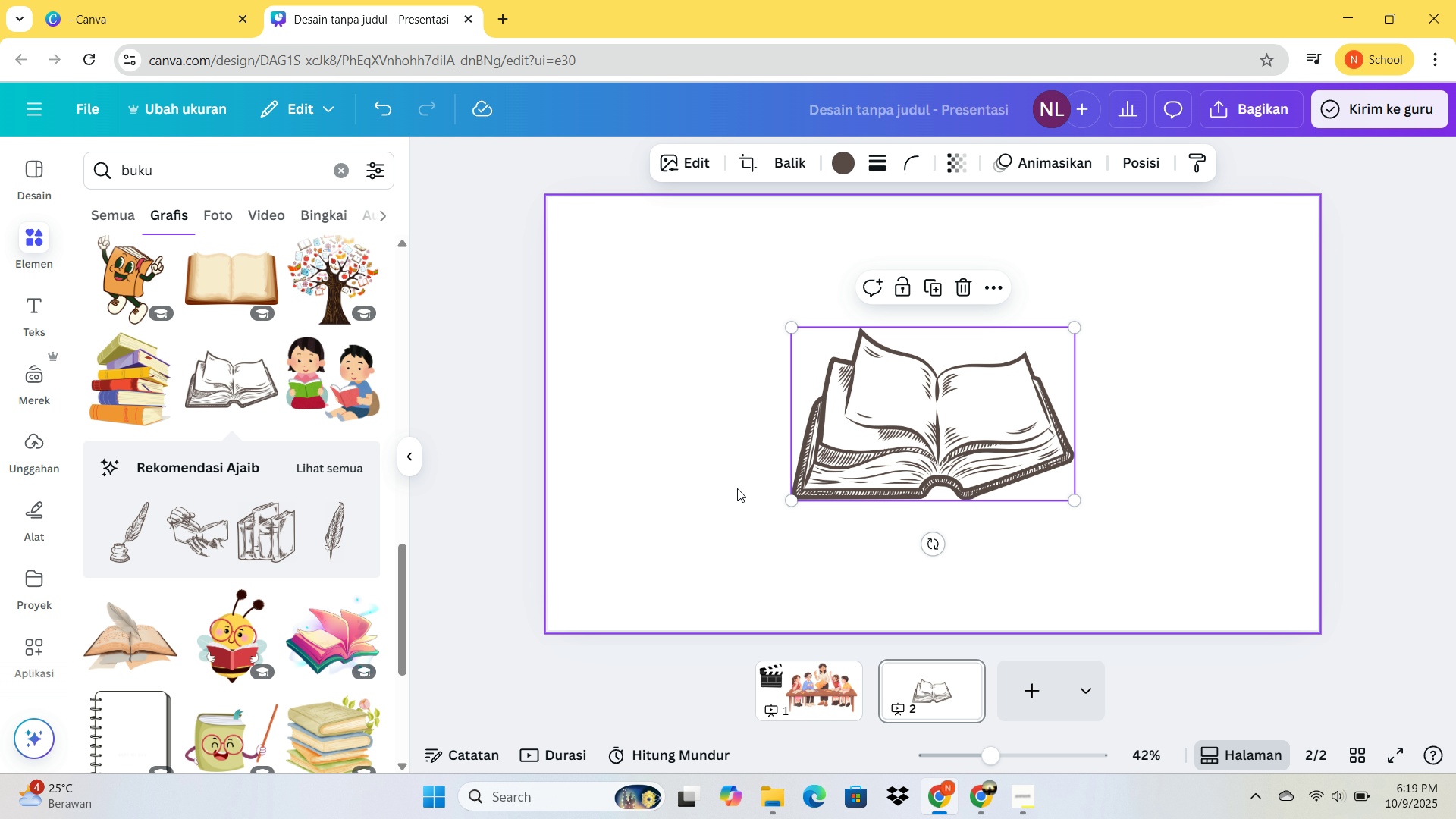 
key(Delete)
 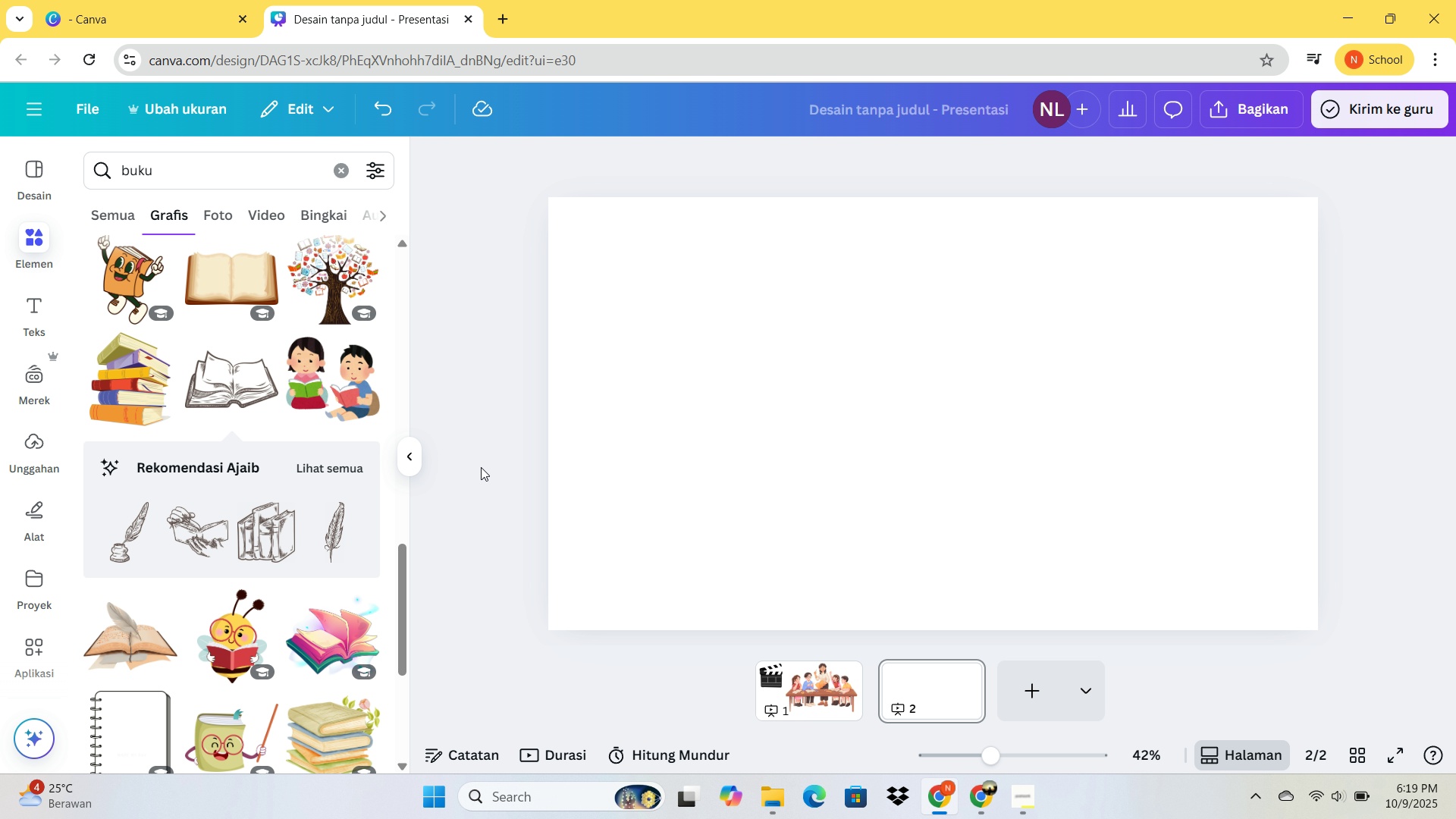 
scroll: coordinate [317, 621], scroll_direction: down, amount: 5.0
 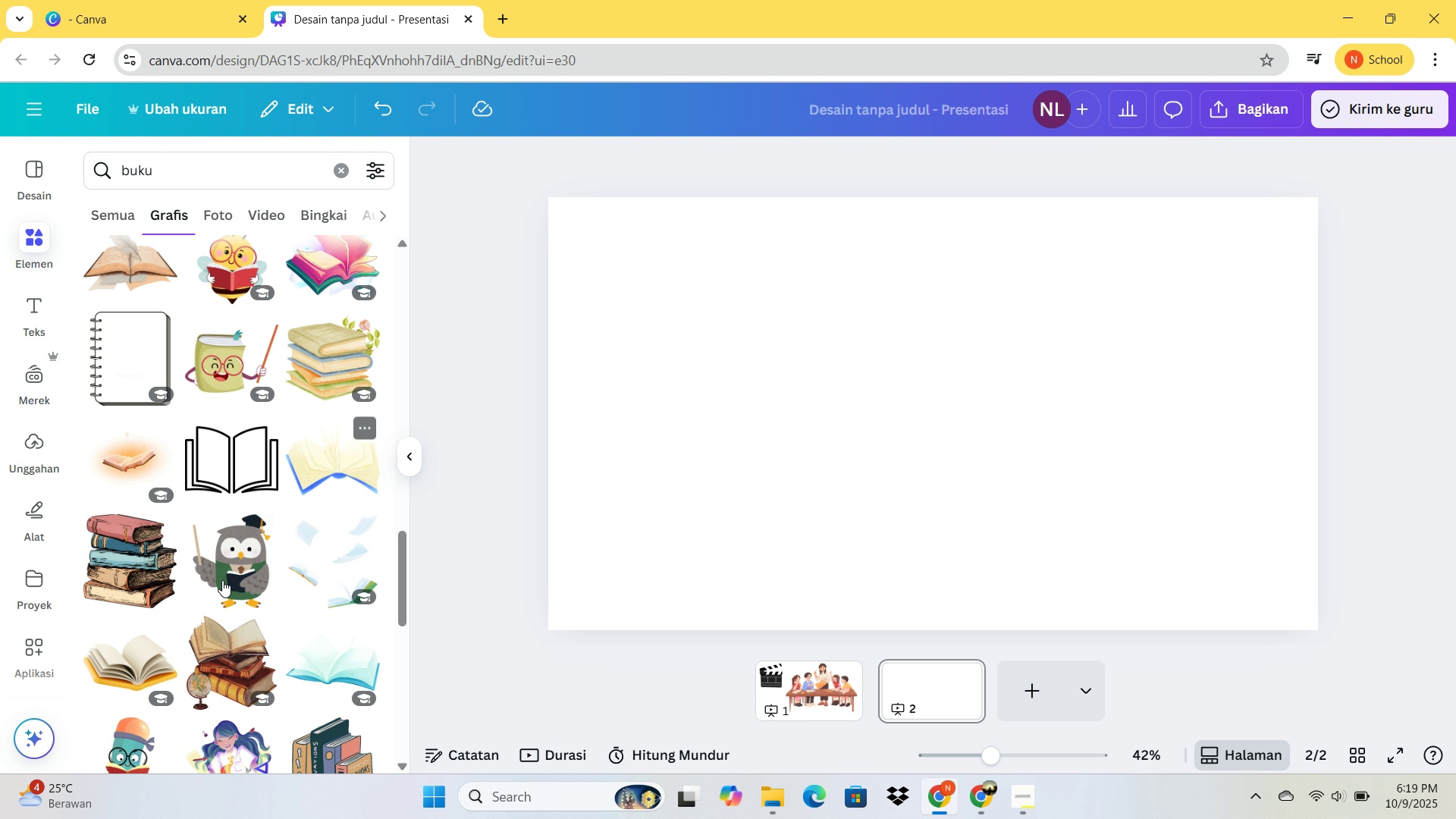 
left_click([115, 657])
 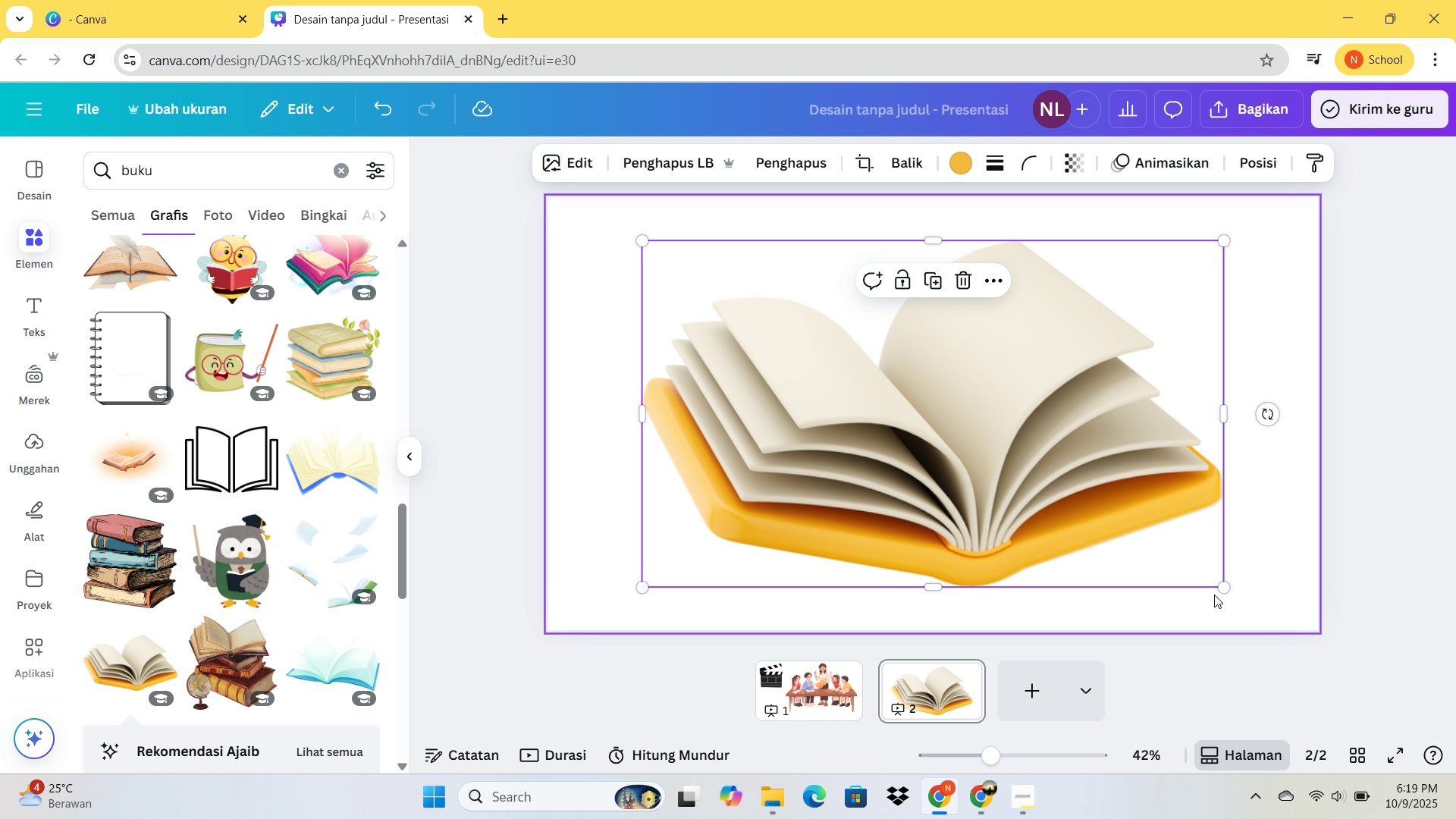 
left_click_drag(start_coordinate=[1223, 590], to_coordinate=[795, 301])
 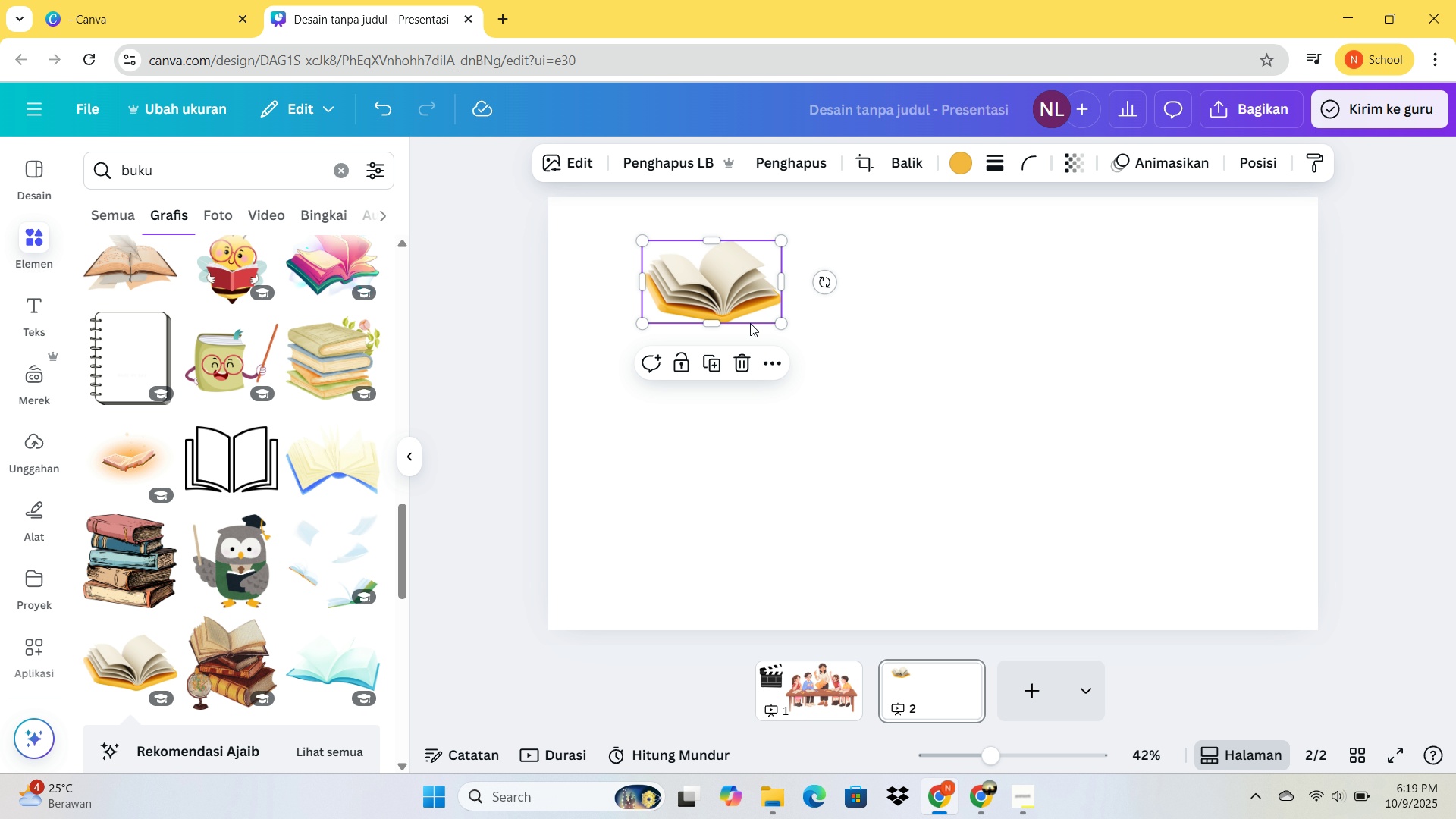 
key(Delete)
 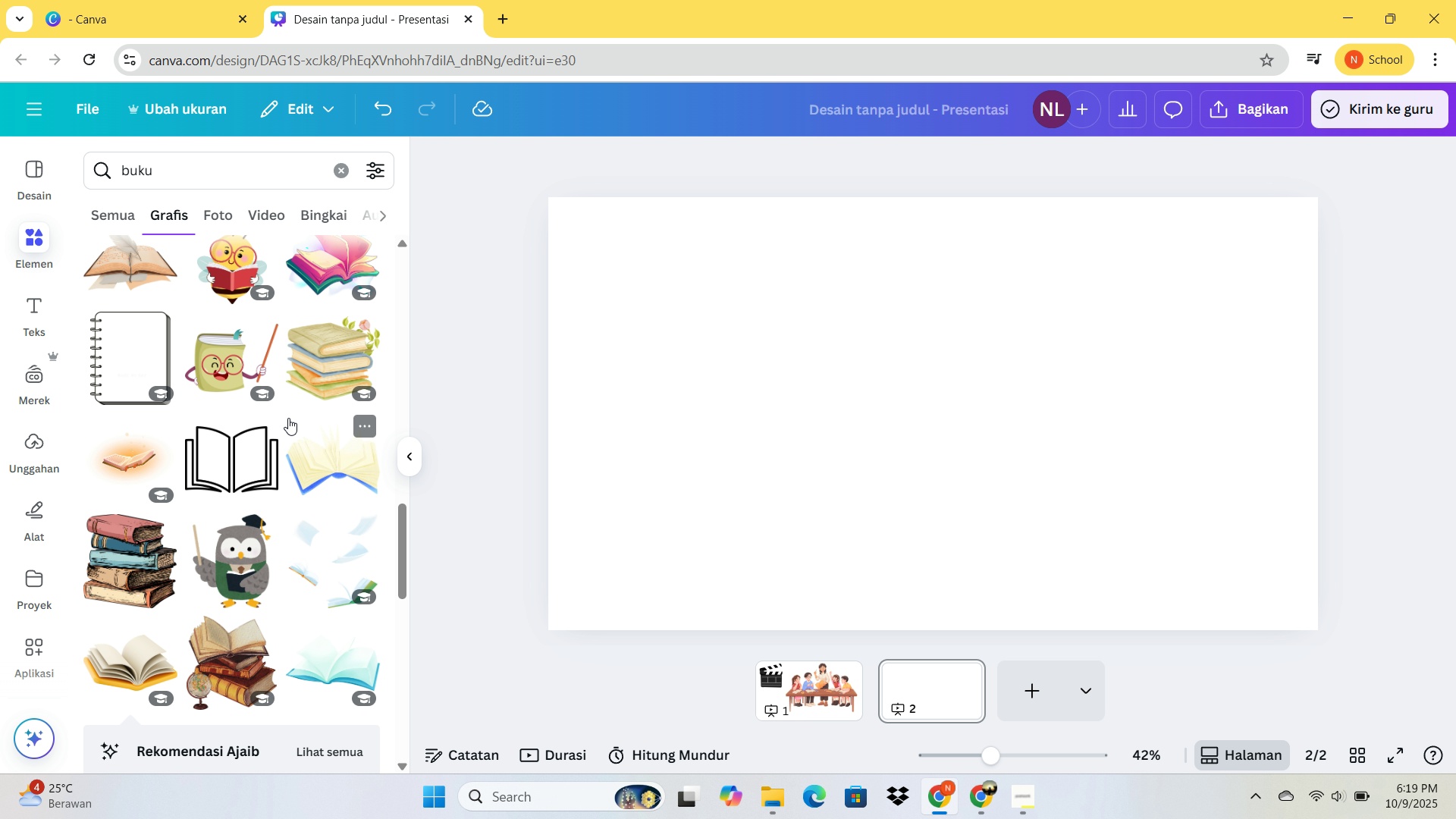 
scroll: coordinate [271, 394], scroll_direction: up, amount: 1.0
 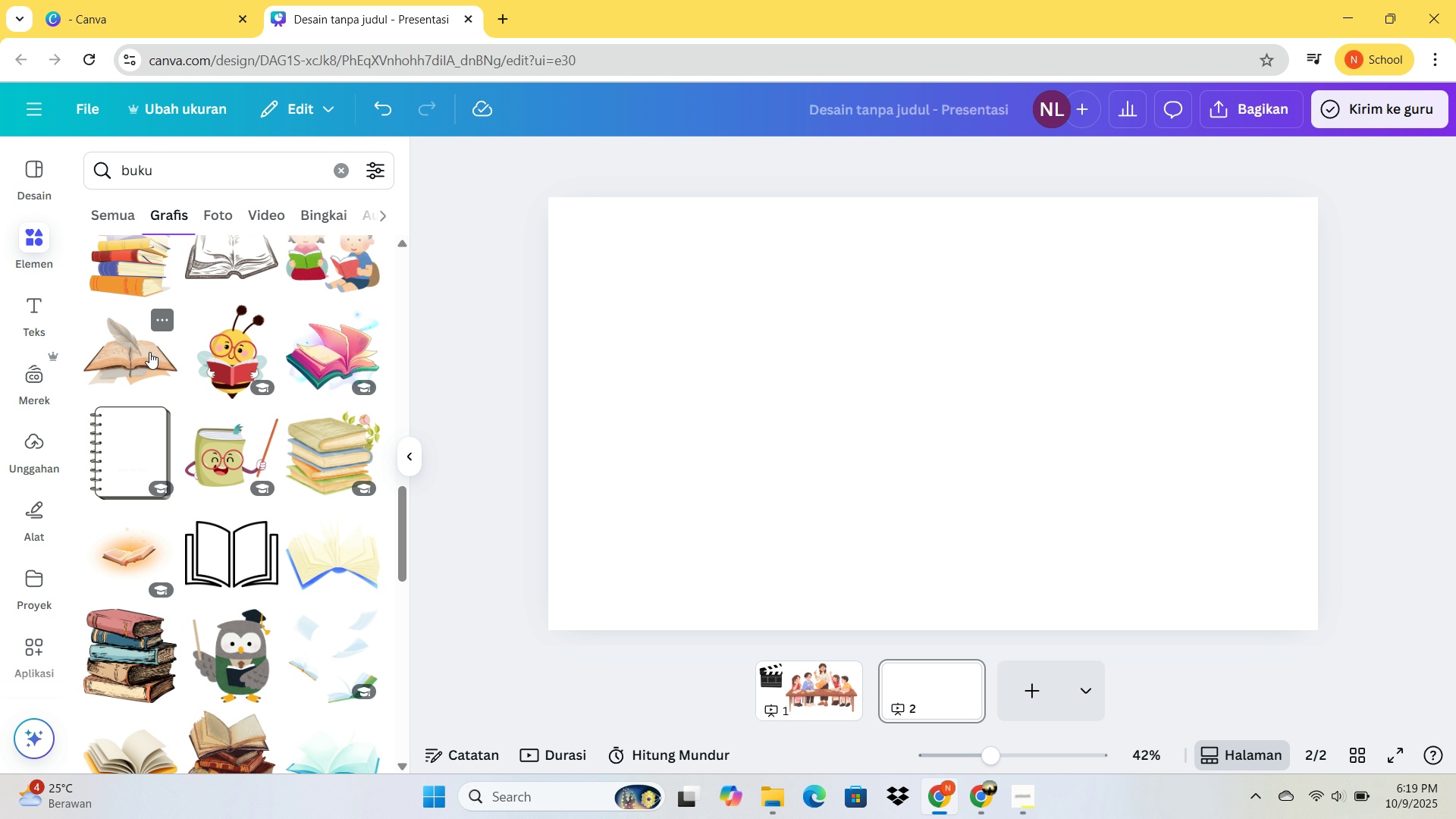 
scroll: coordinate [295, 412], scroll_direction: down, amount: 7.0
 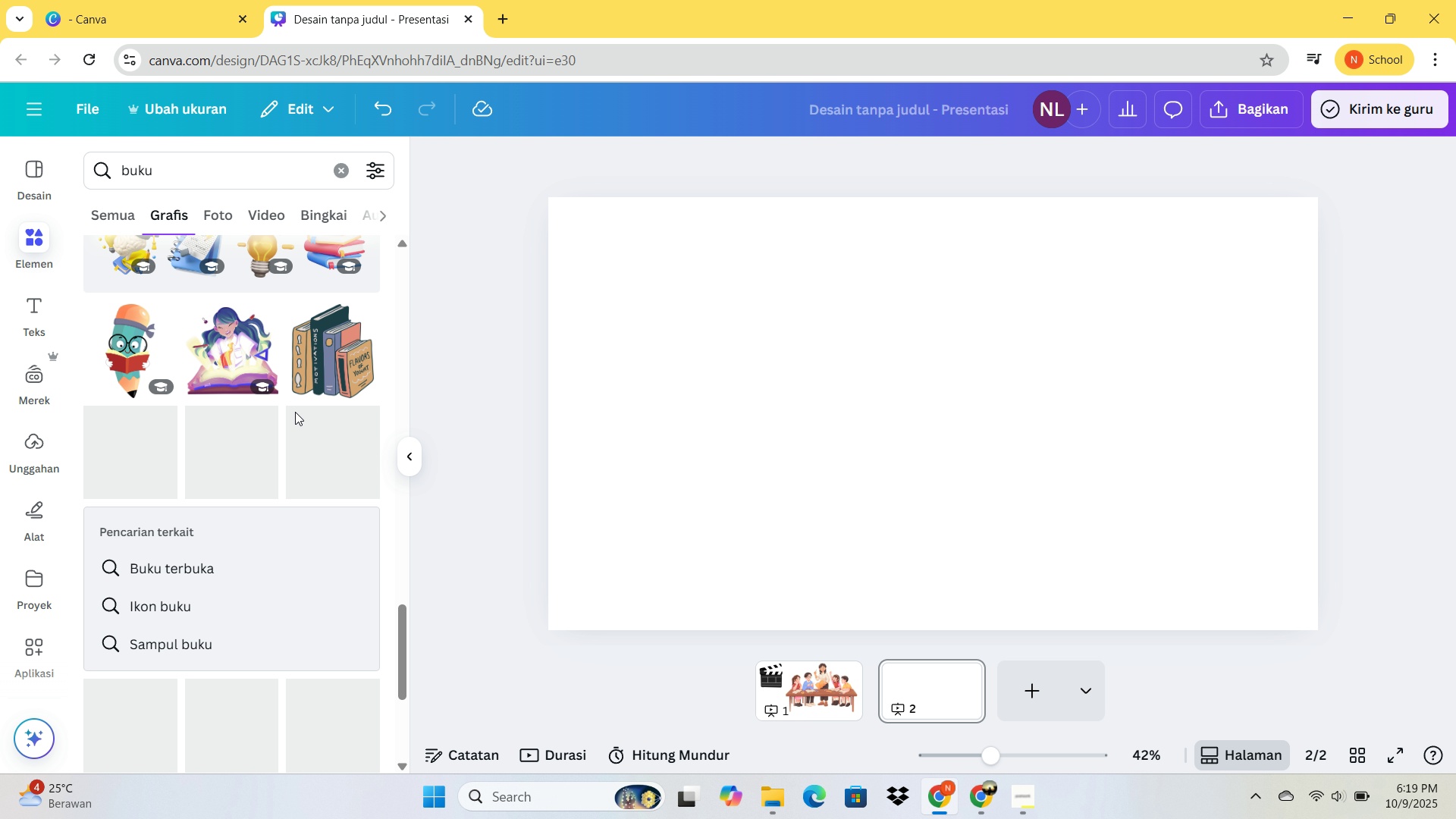 
scroll: coordinate [297, 413], scroll_direction: up, amount: 12.0
 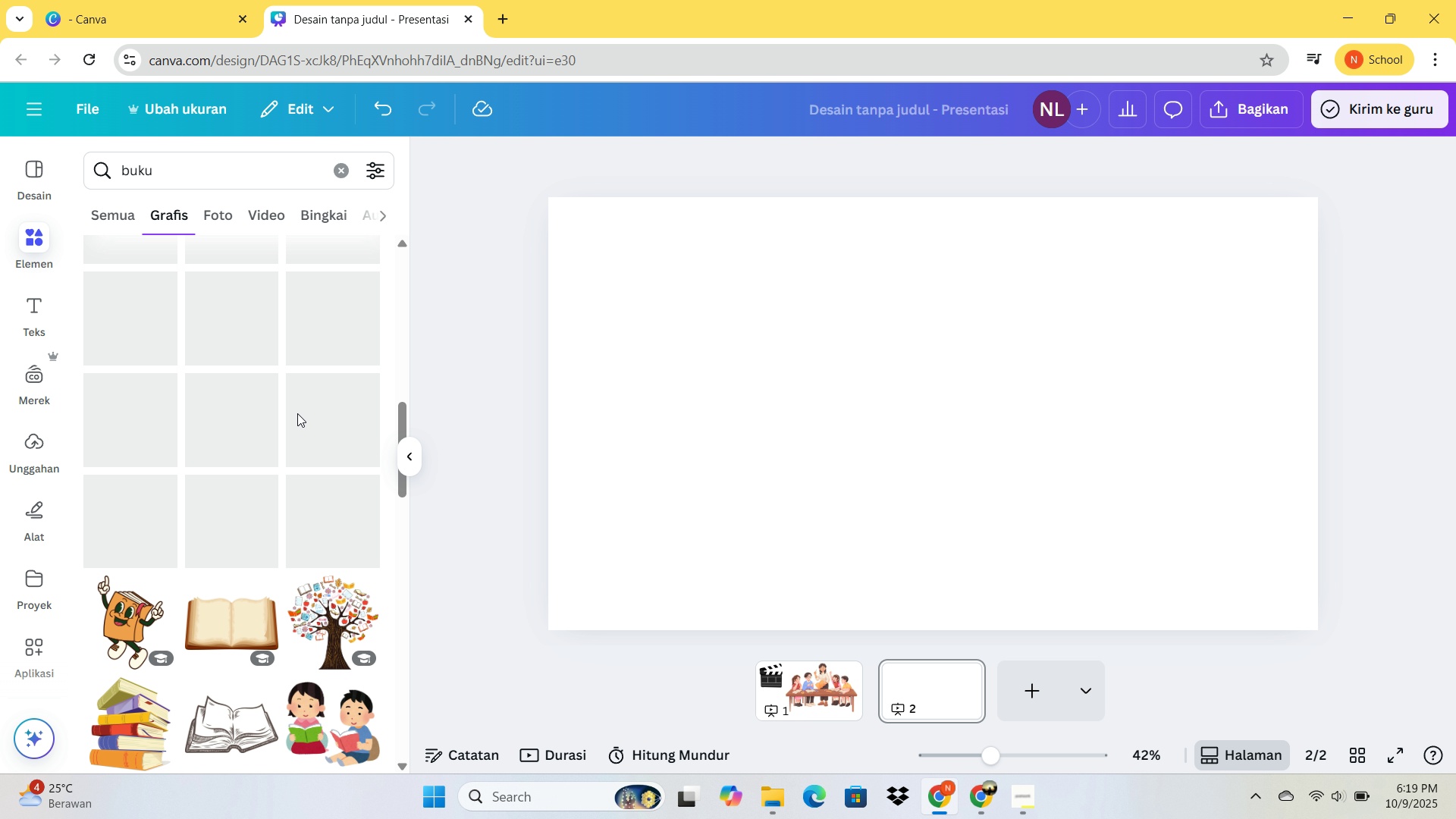 
scroll: coordinate [297, 413], scroll_direction: down, amount: 1.0
 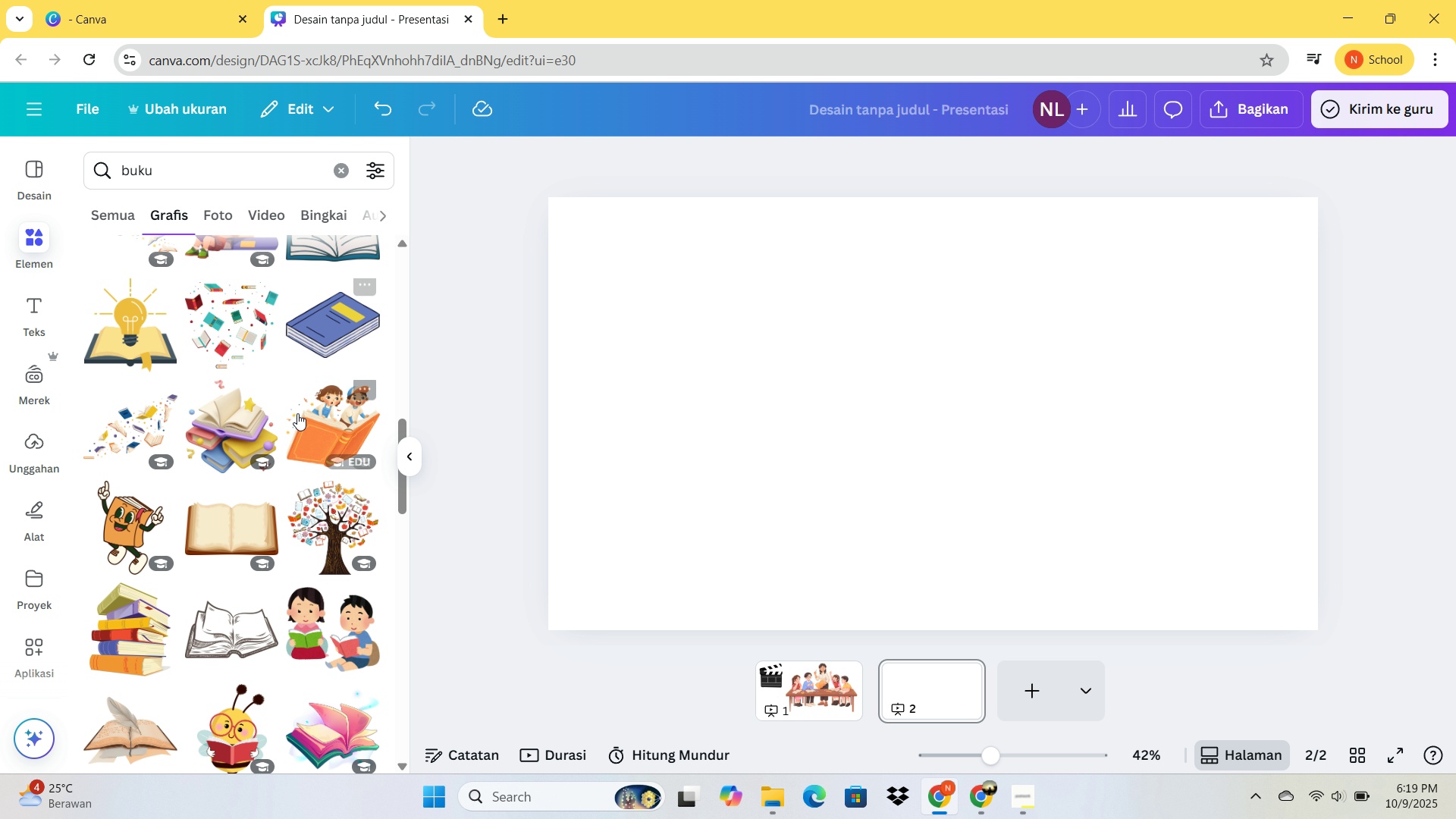 
scroll: coordinate [297, 413], scroll_direction: up, amount: 3.0
 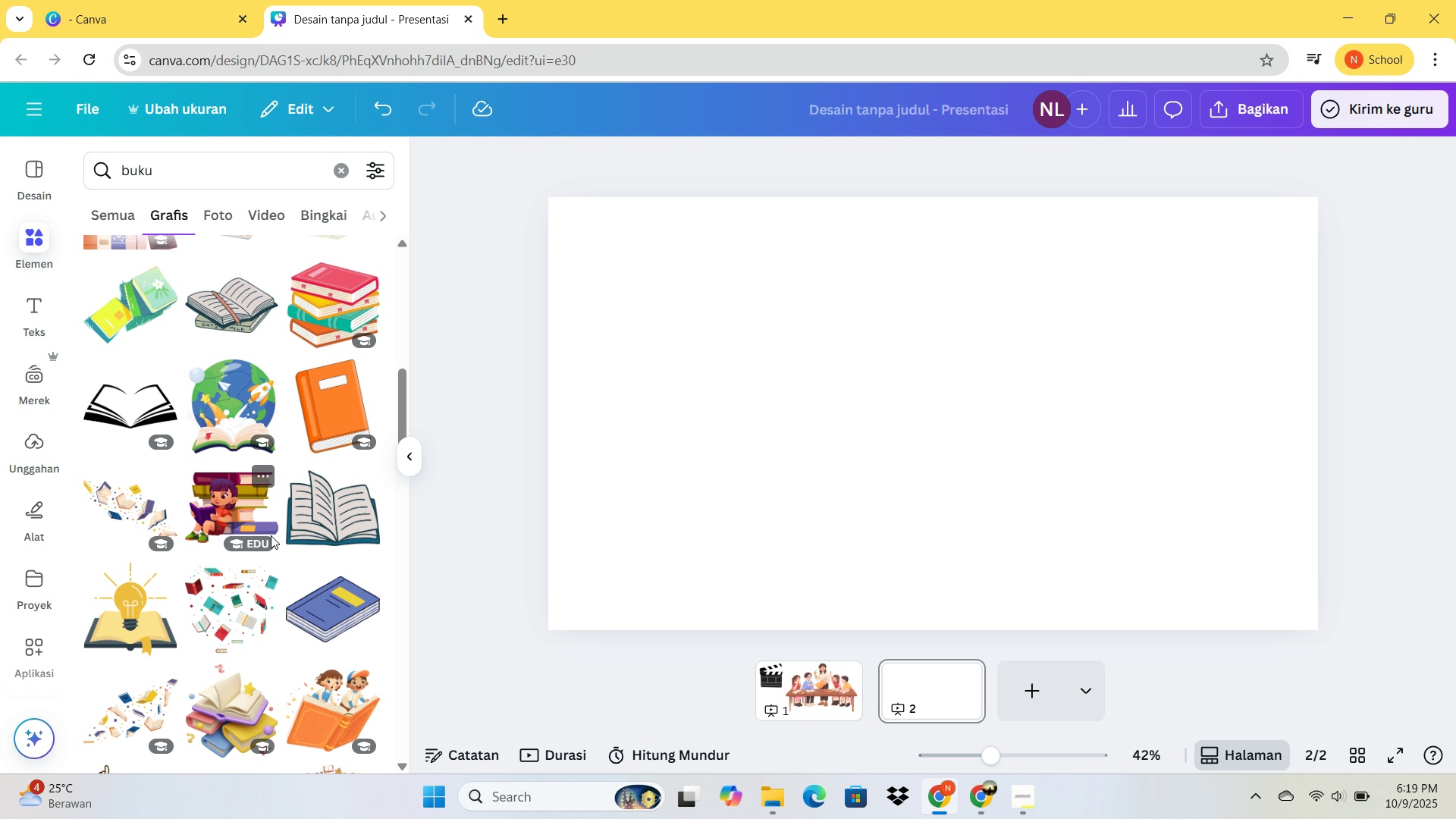 
left_click([310, 507])
 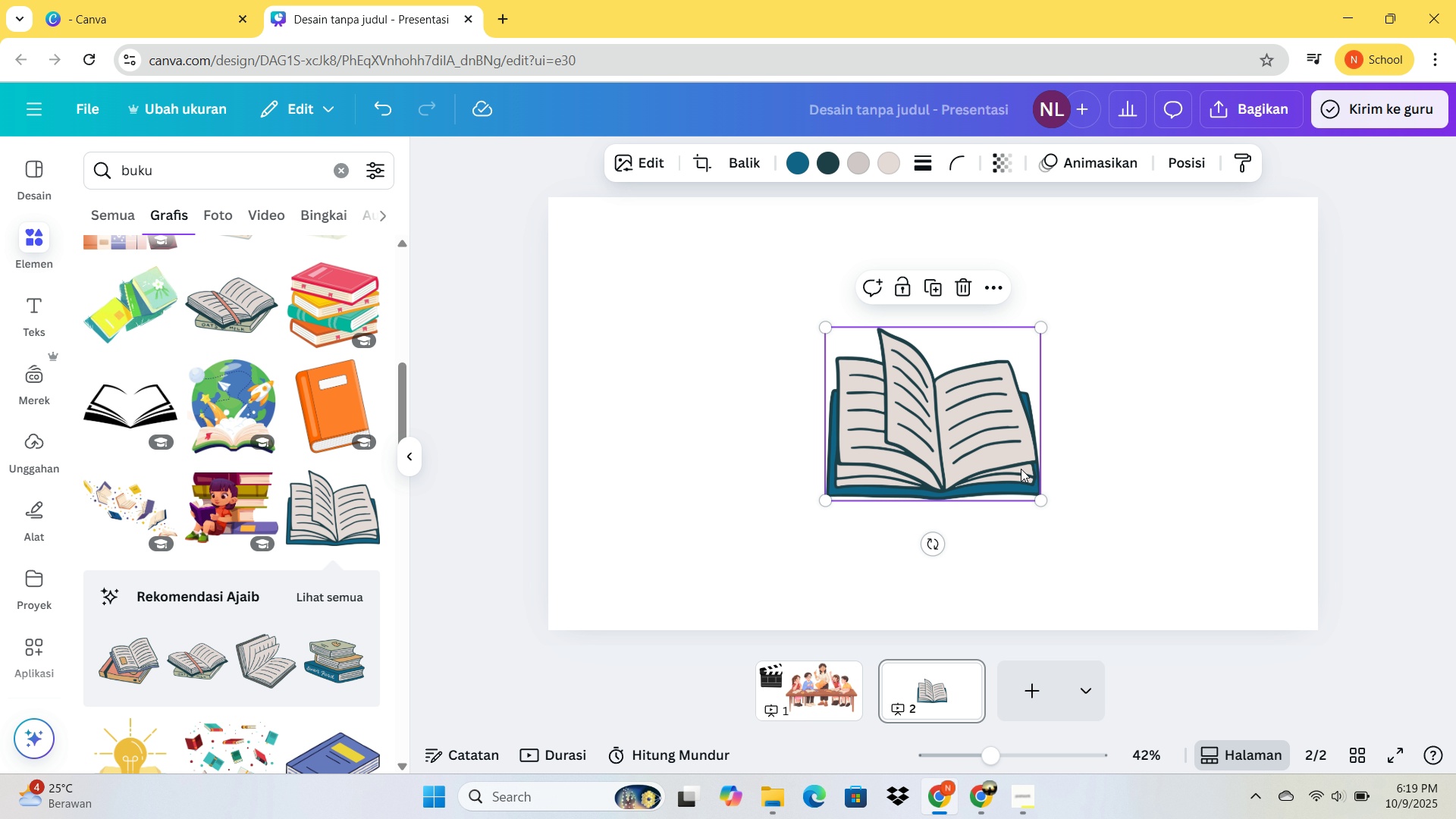 
left_click_drag(start_coordinate=[960, 449], to_coordinate=[711, 336])
 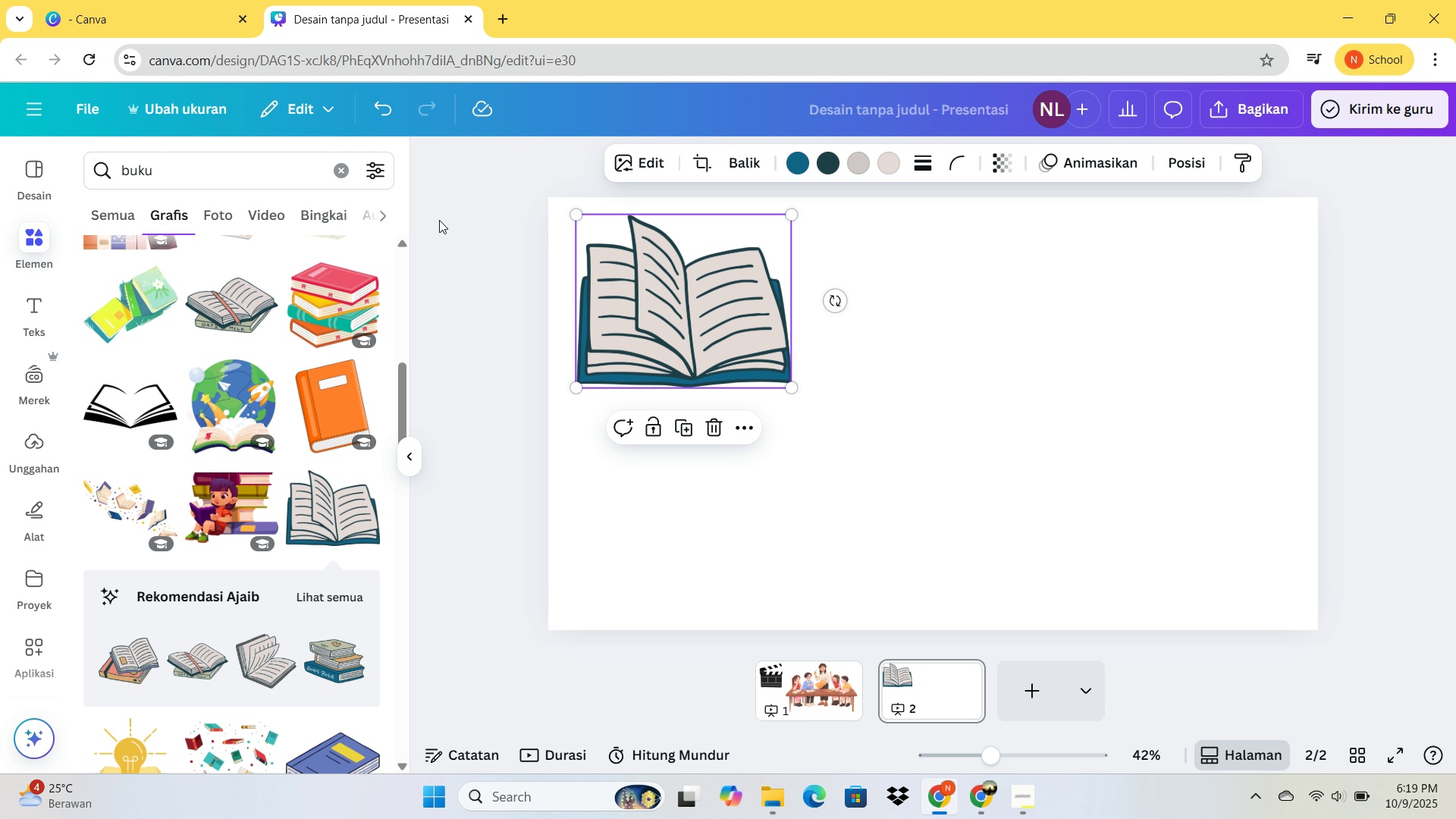 
left_click_drag(start_coordinate=[297, 162], to_coordinate=[112, 165])
 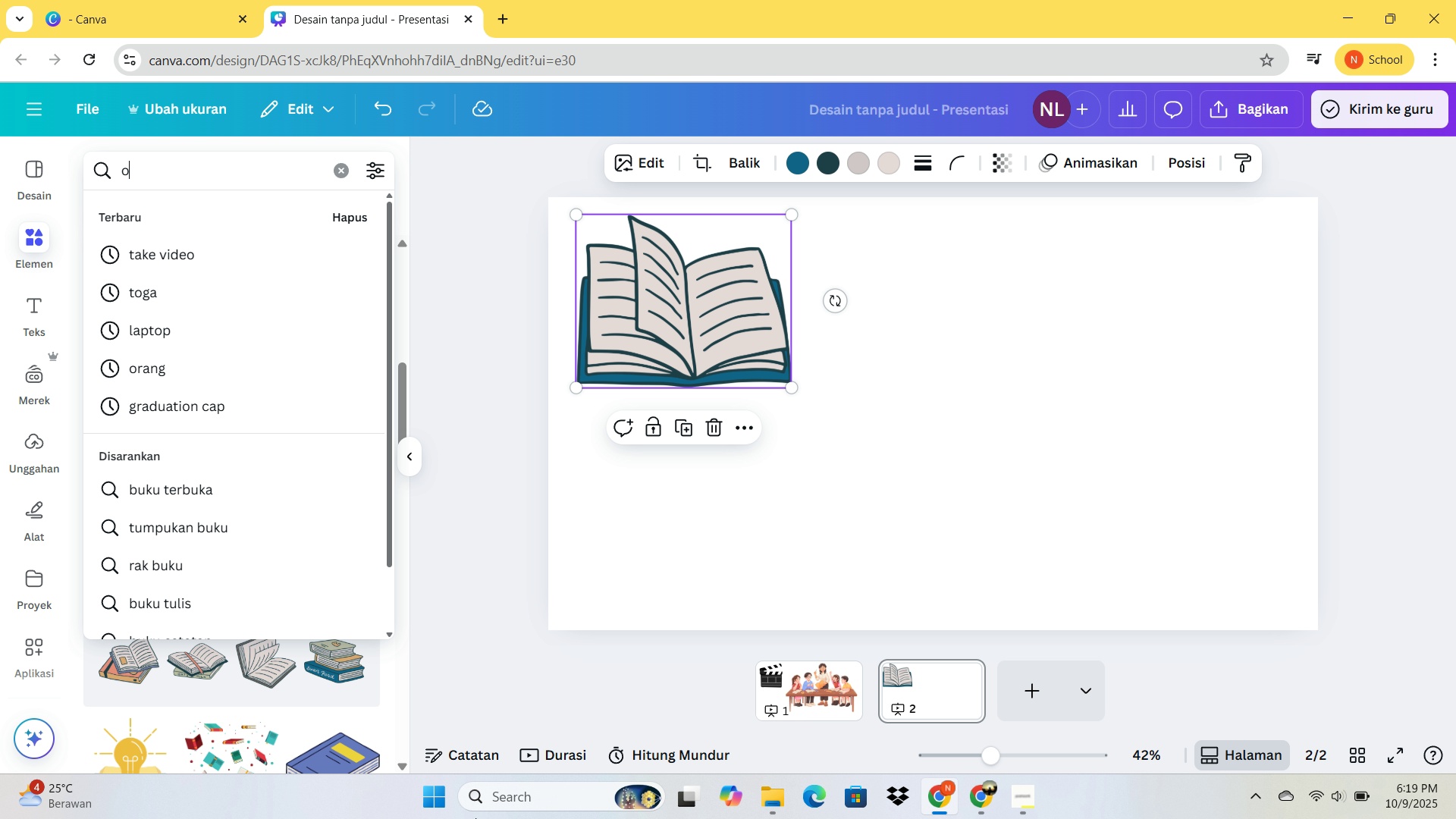 
type(otak )
 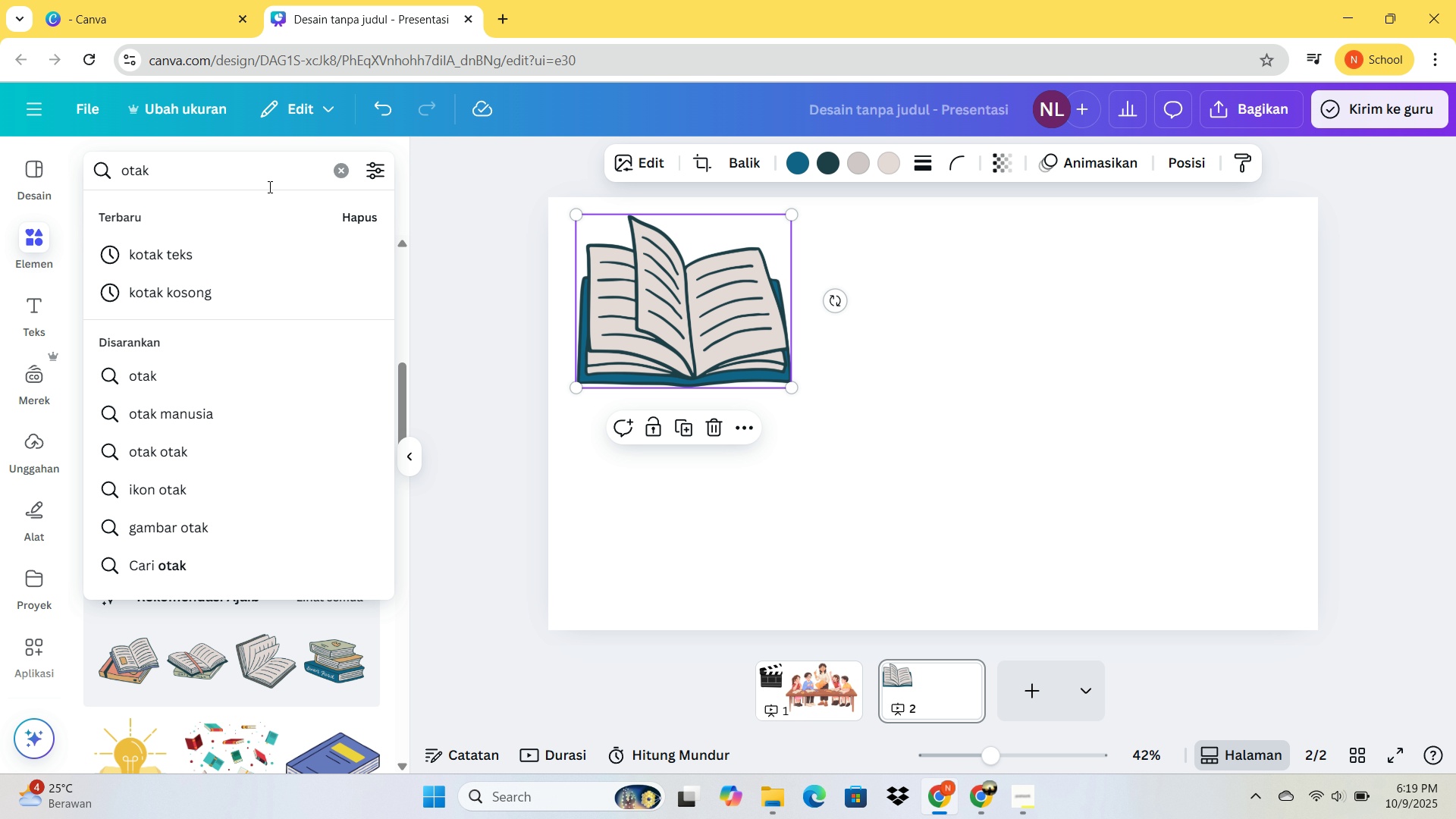 
key(Enter)
 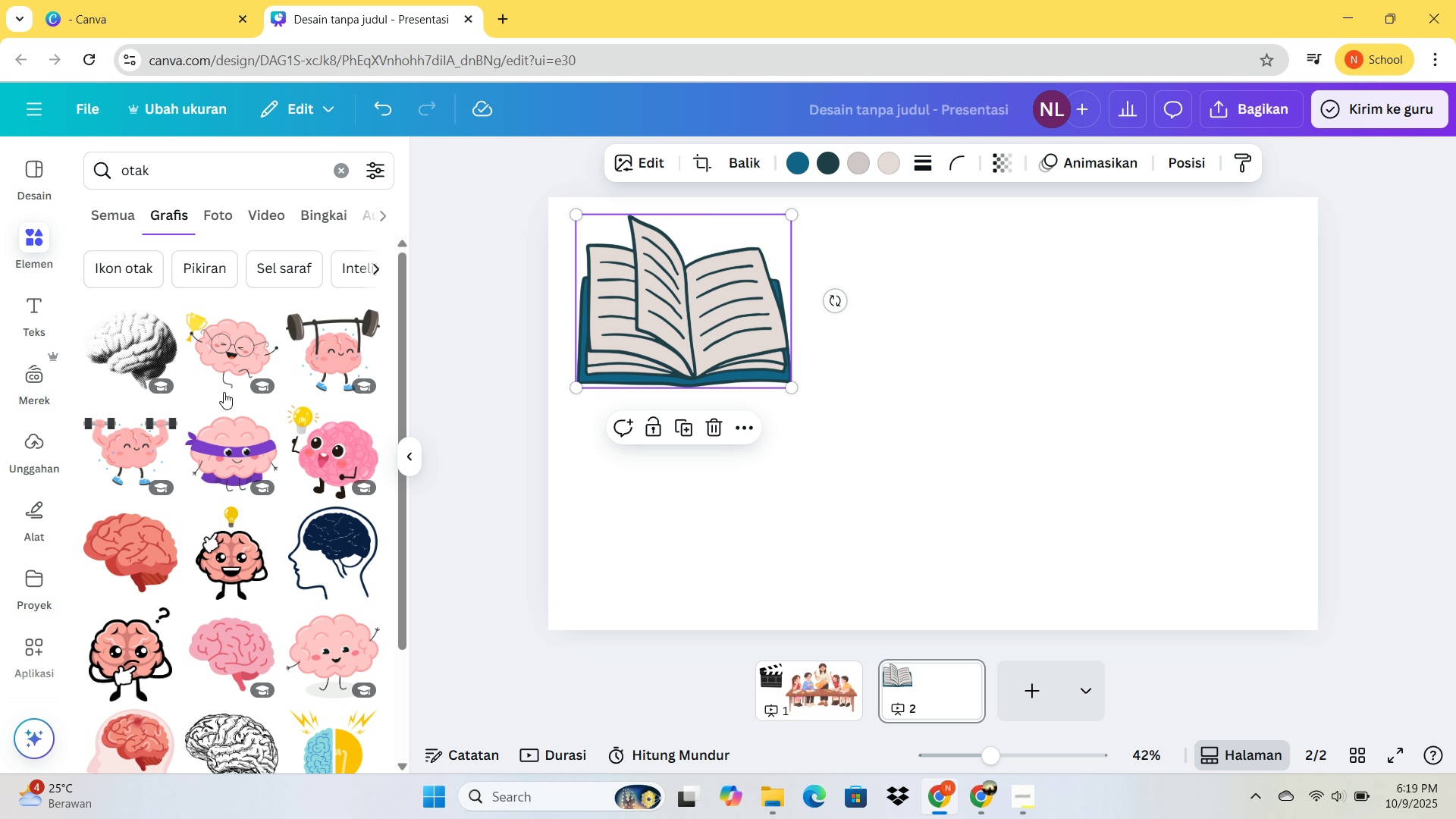 
mouse_move([306, 459])
 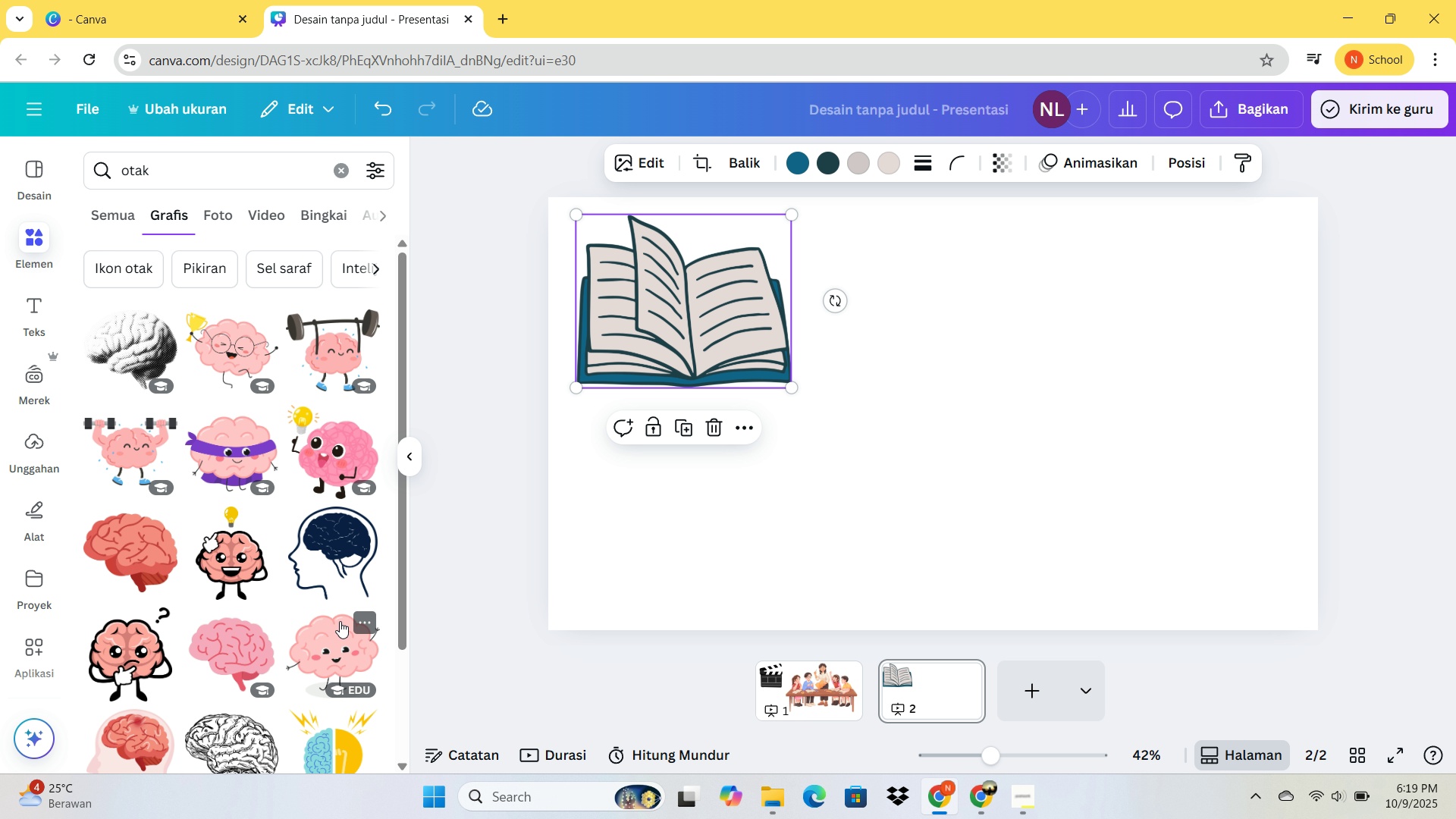 
left_click([340, 621])
 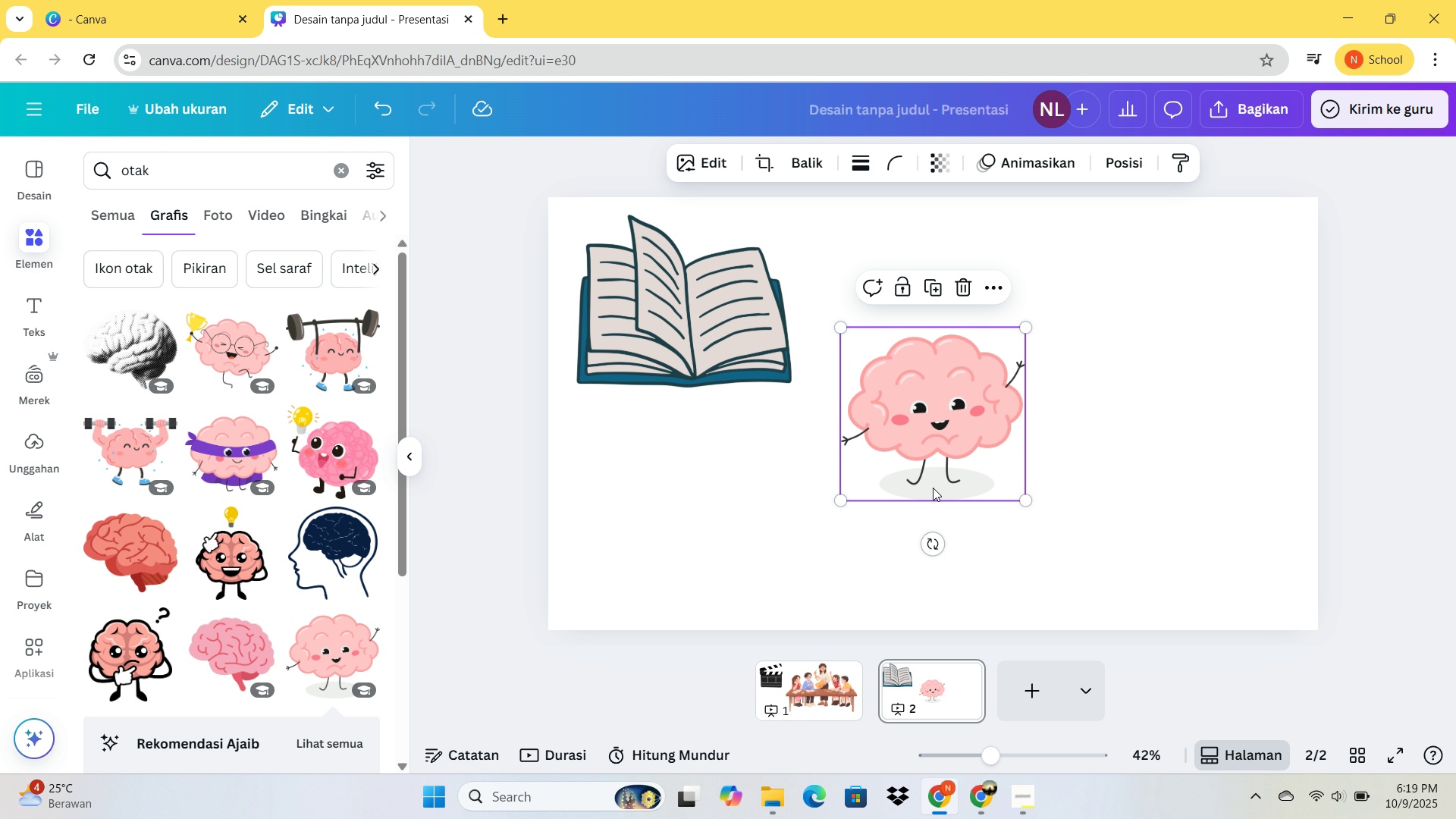 
left_click_drag(start_coordinate=[931, 469], to_coordinate=[924, 372])
 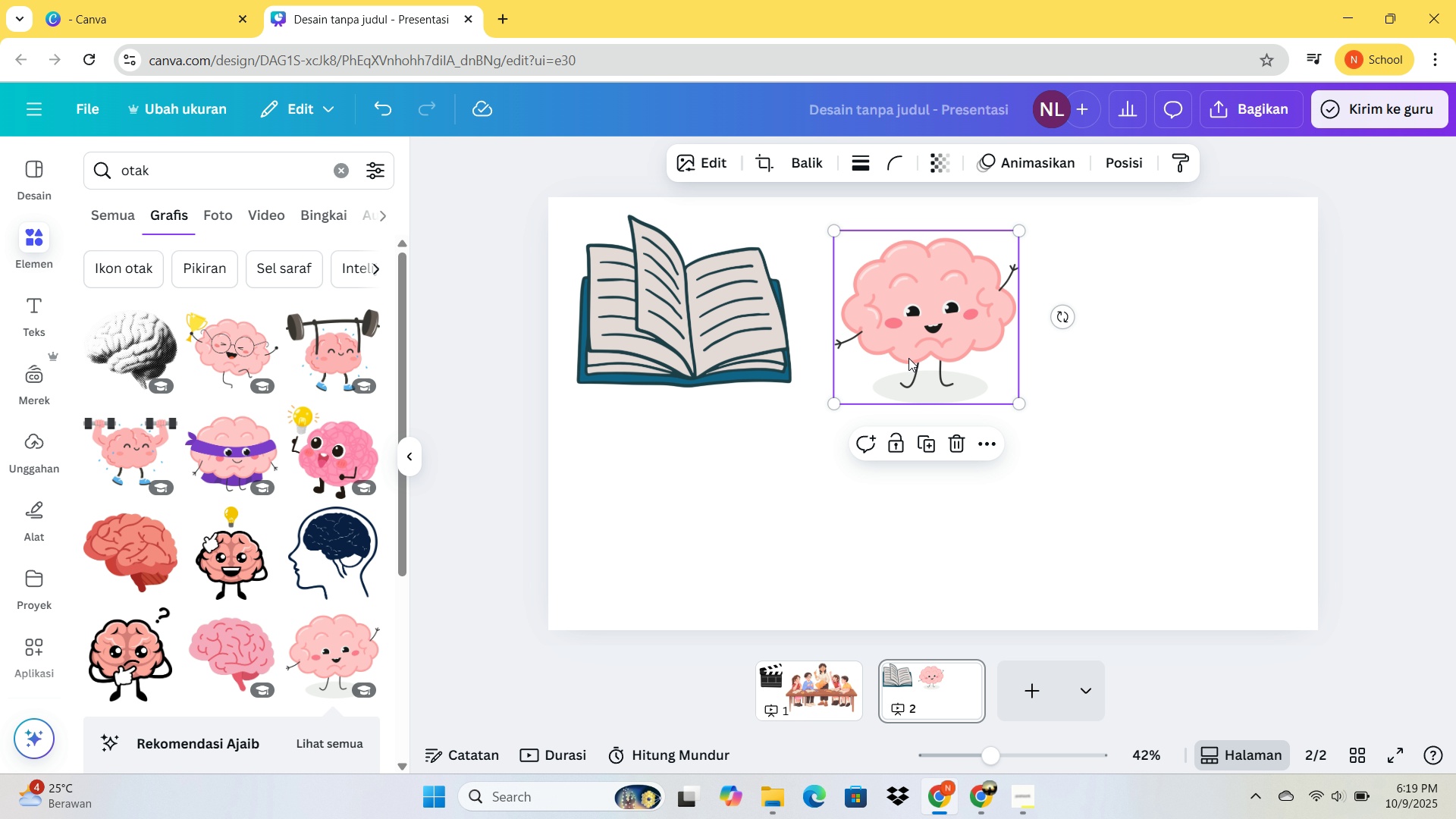 
left_click_drag(start_coordinate=[921, 354], to_coordinate=[909, 340])
 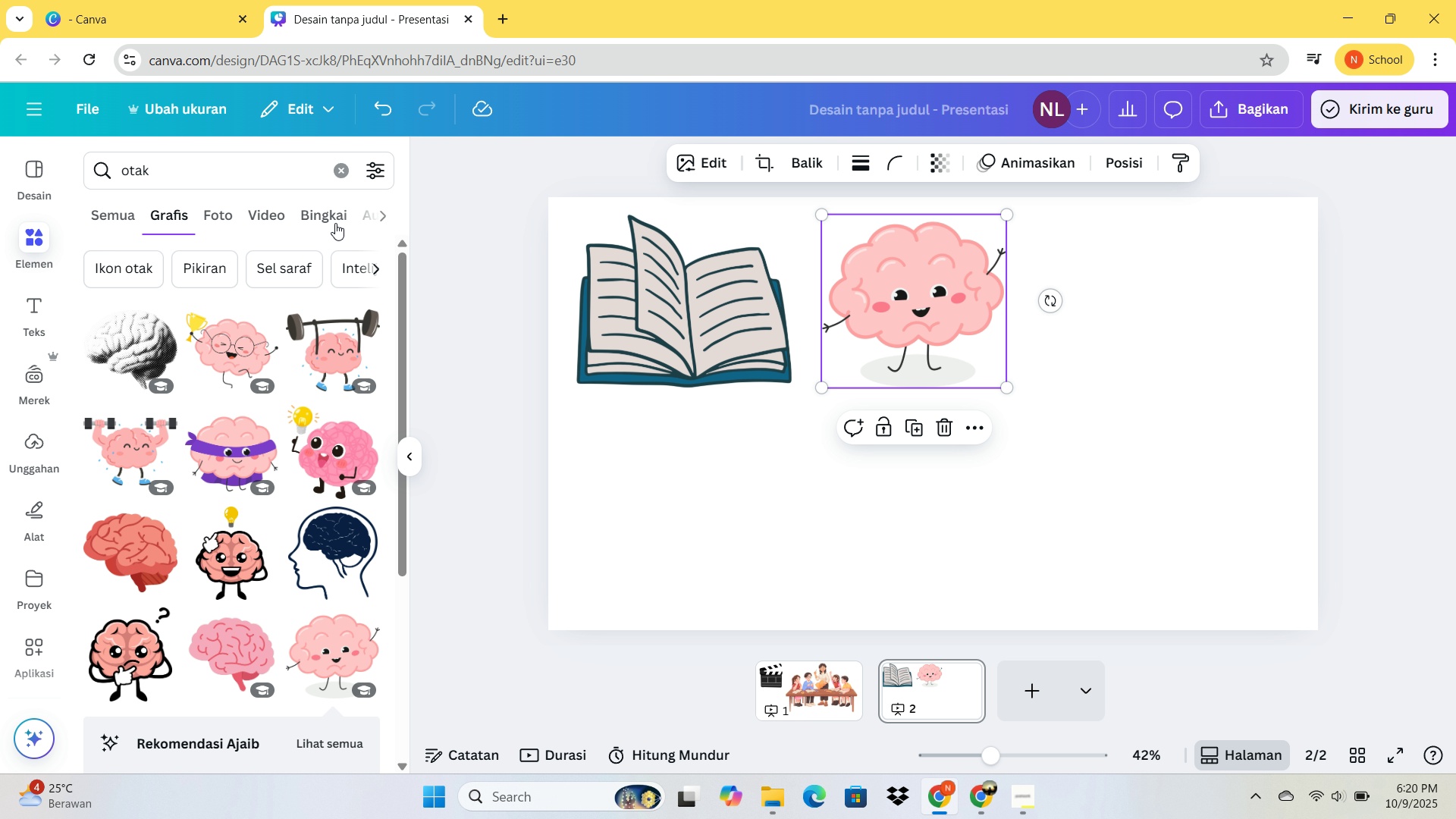 
left_click_drag(start_coordinate=[215, 159], to_coordinate=[71, 152])
 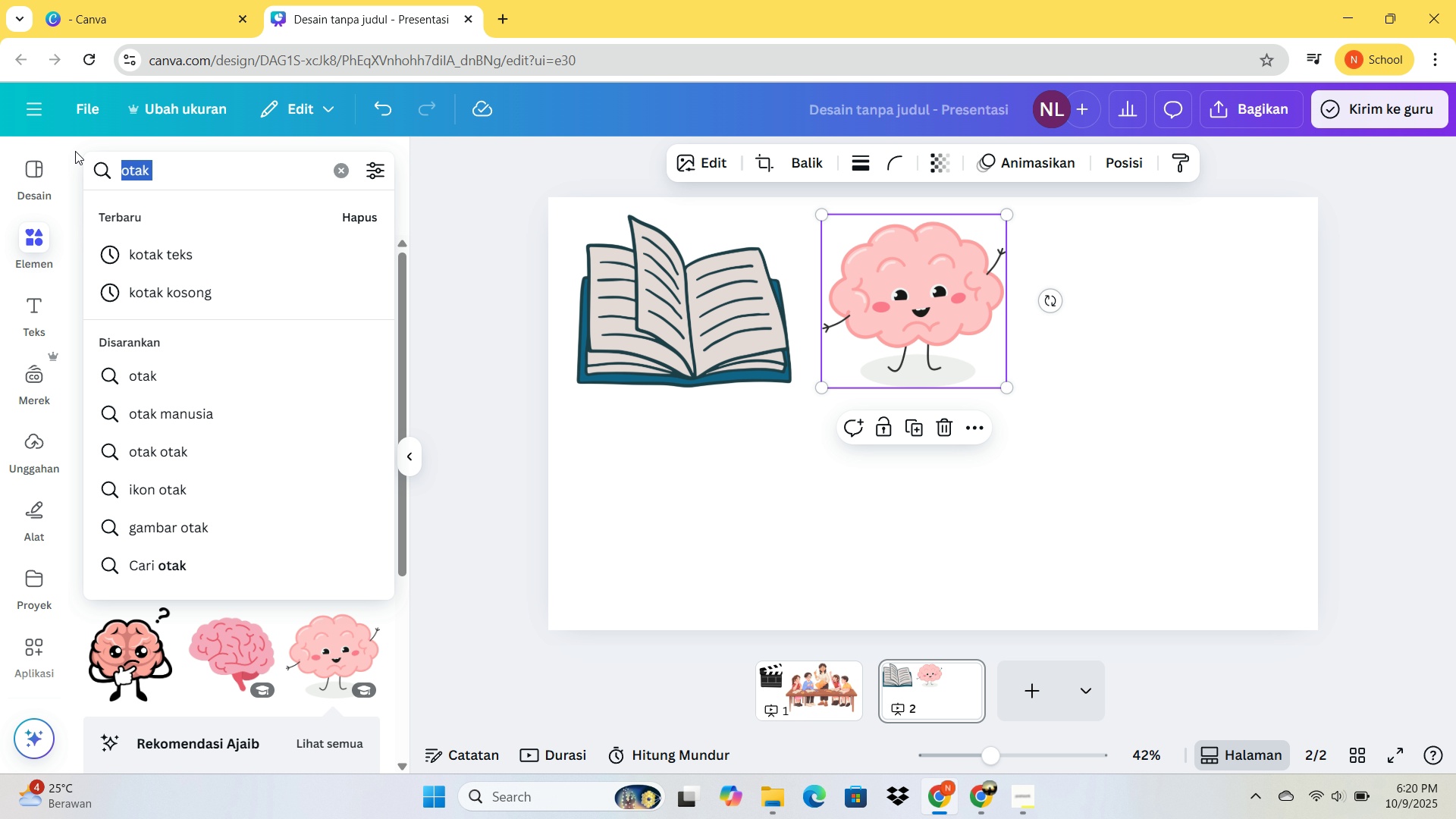 
wait(8.48)
 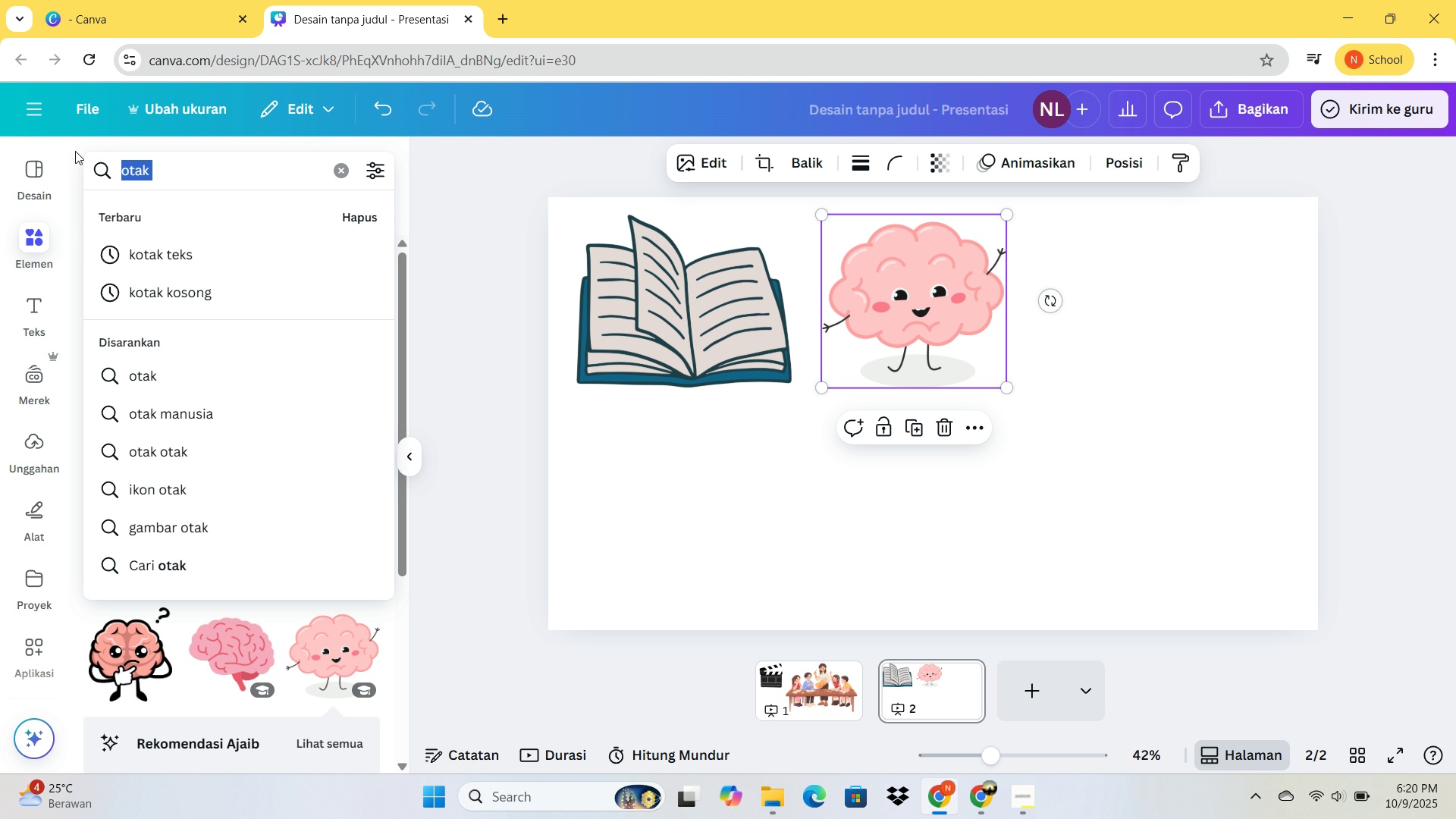 
key(Delete)
 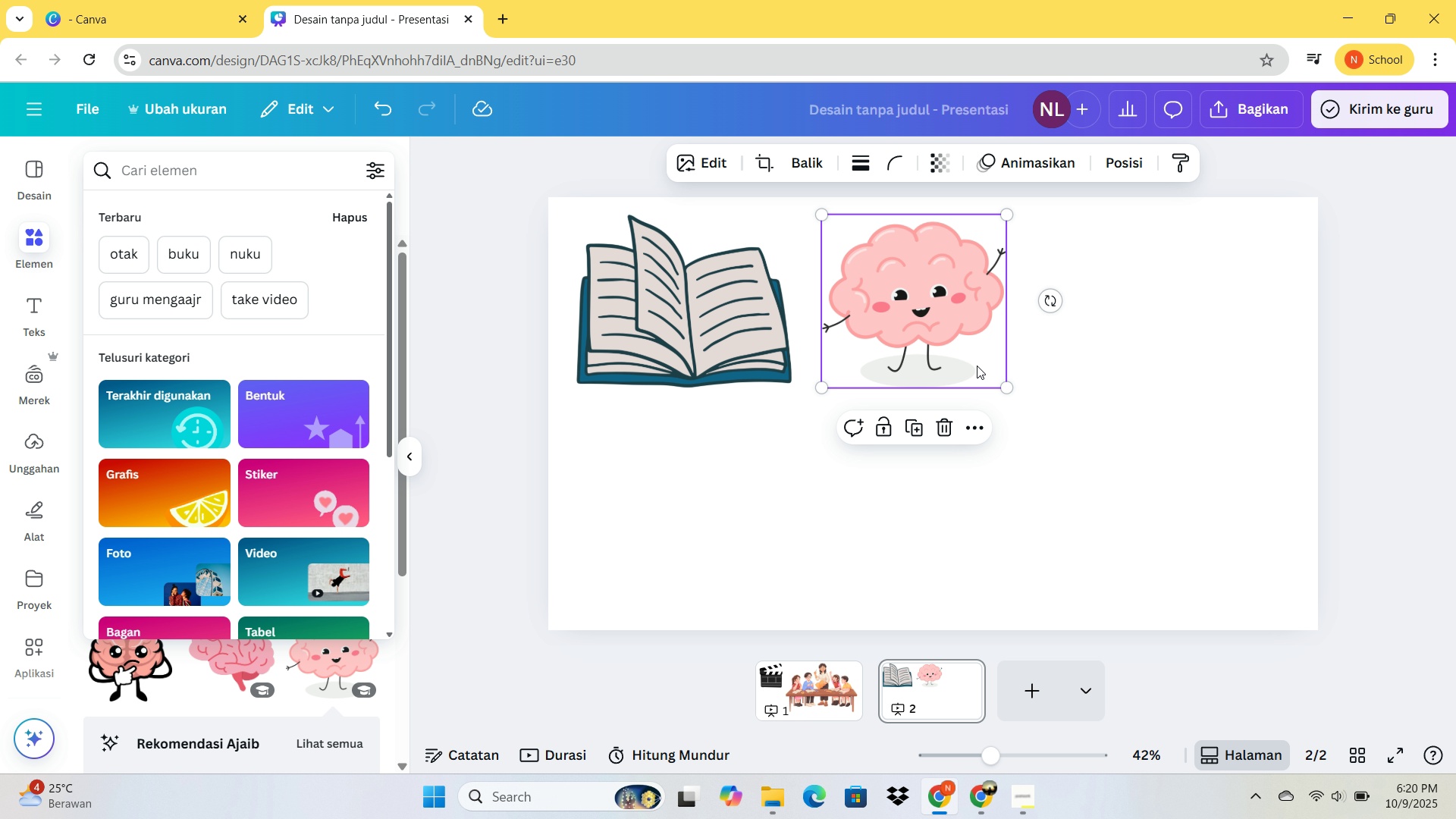 
left_click([978, 366])
 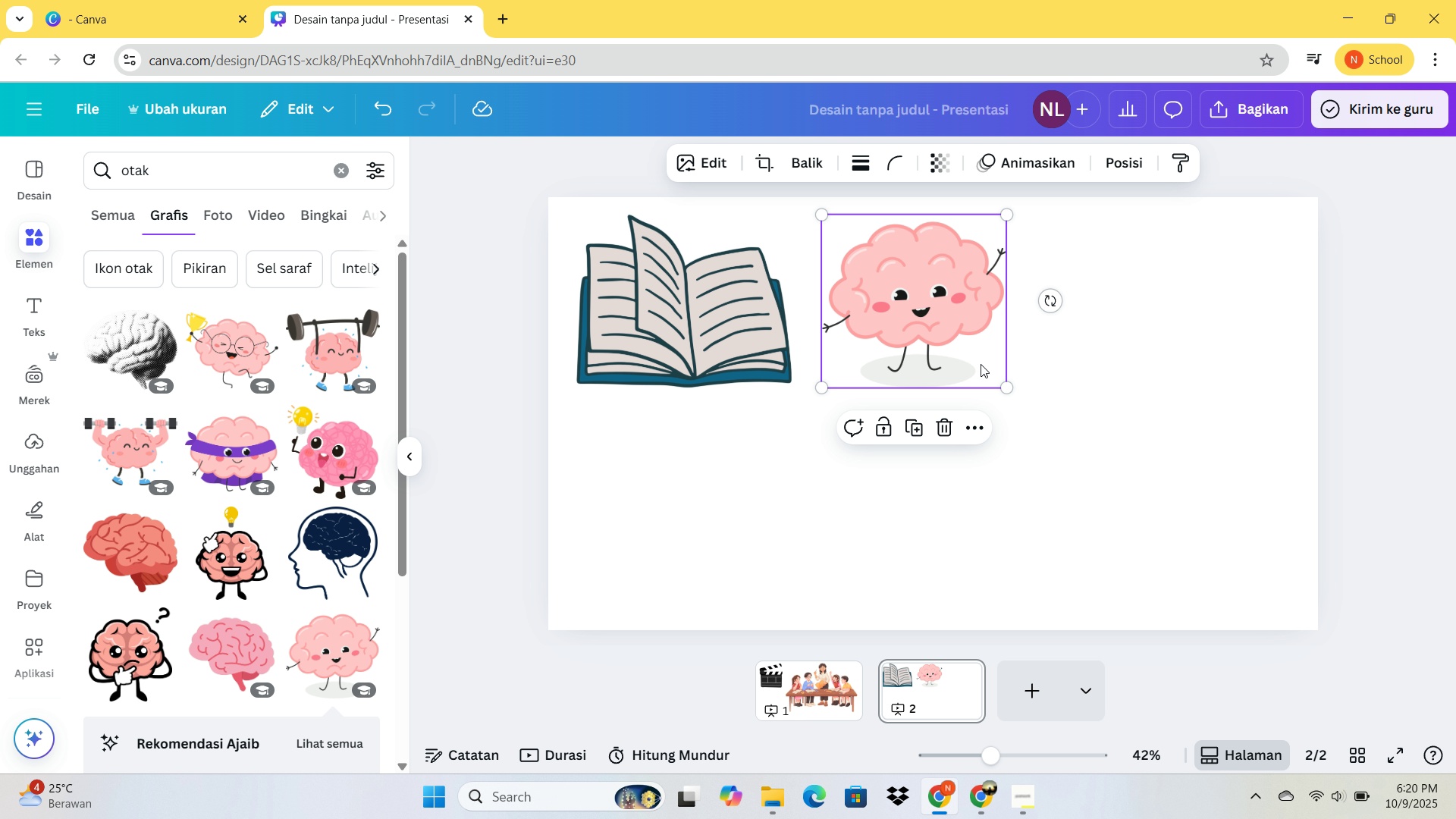 
key(Delete)
 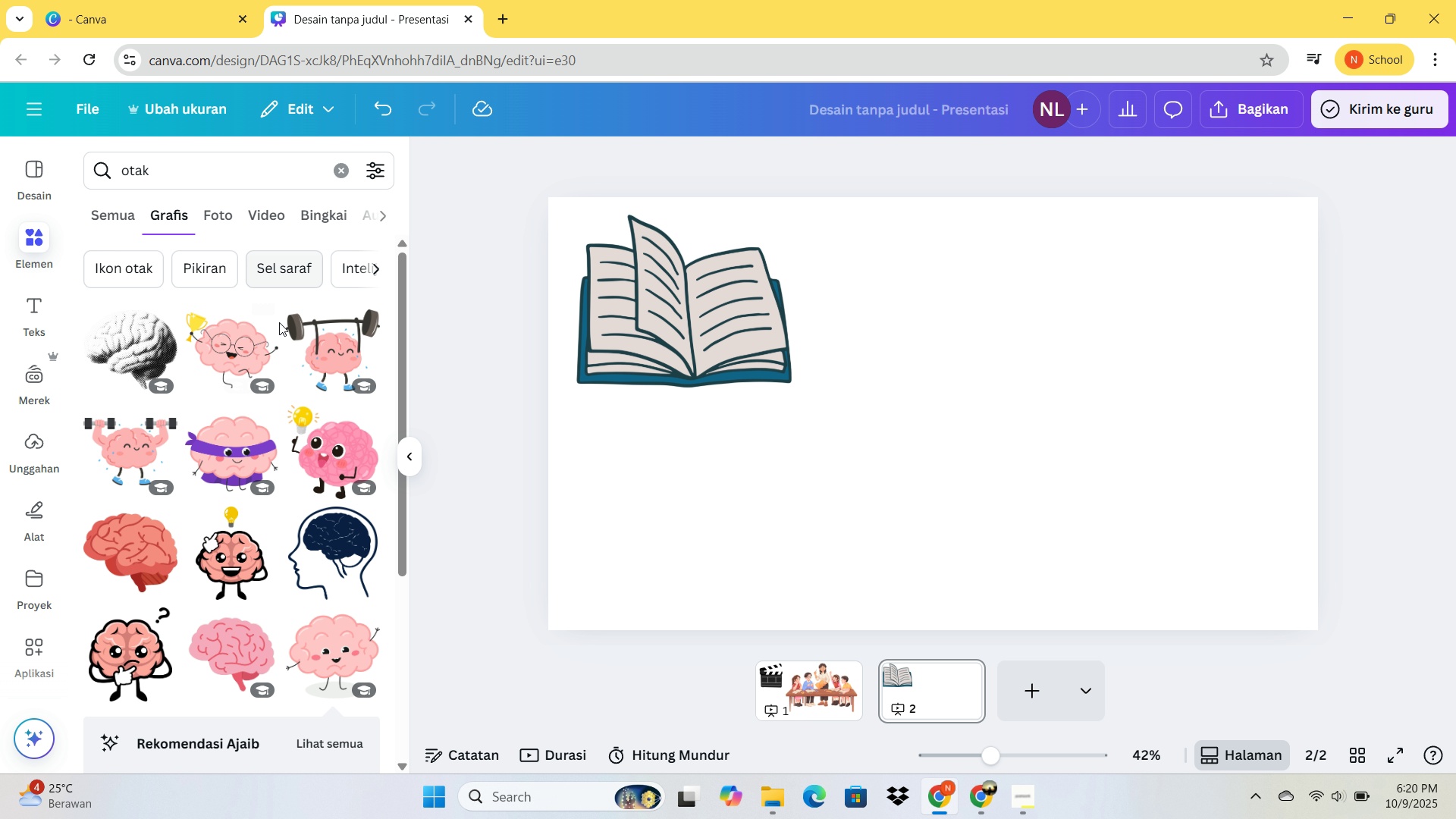 
scroll: coordinate [296, 359], scroll_direction: down, amount: 1.0
 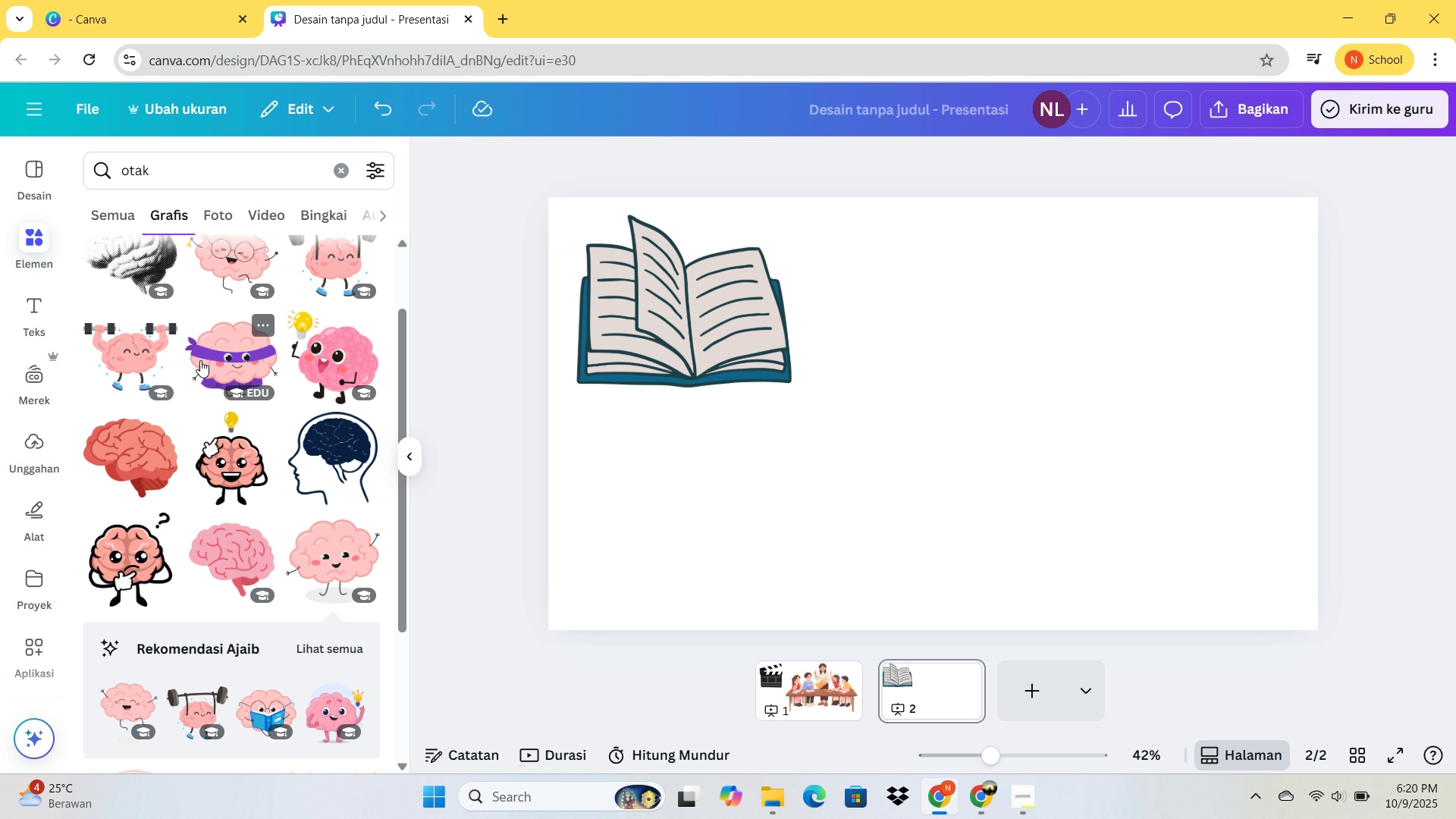 
scroll: coordinate [219, 347], scroll_direction: up, amount: 1.0
 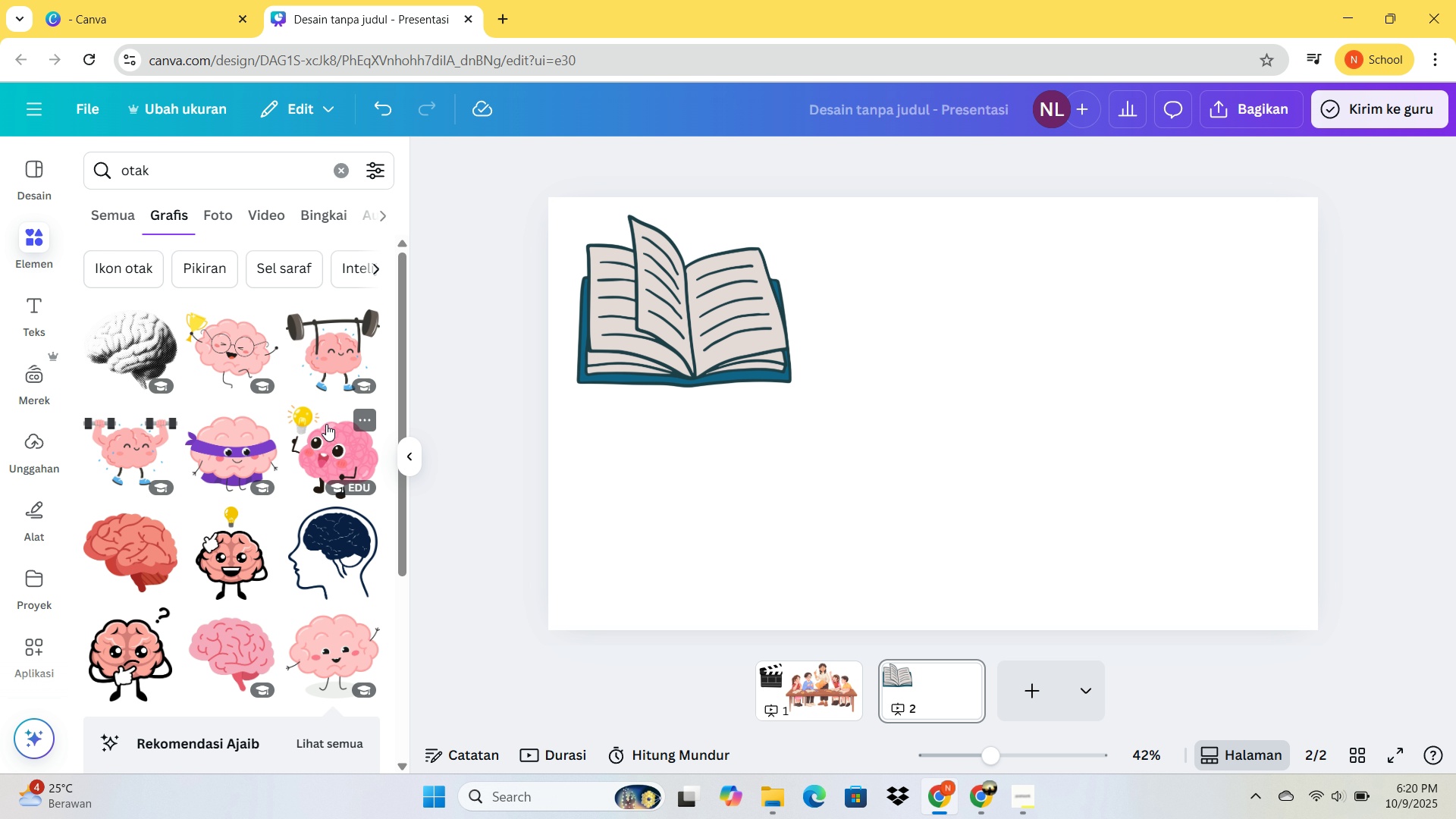 
left_click([326, 424])
 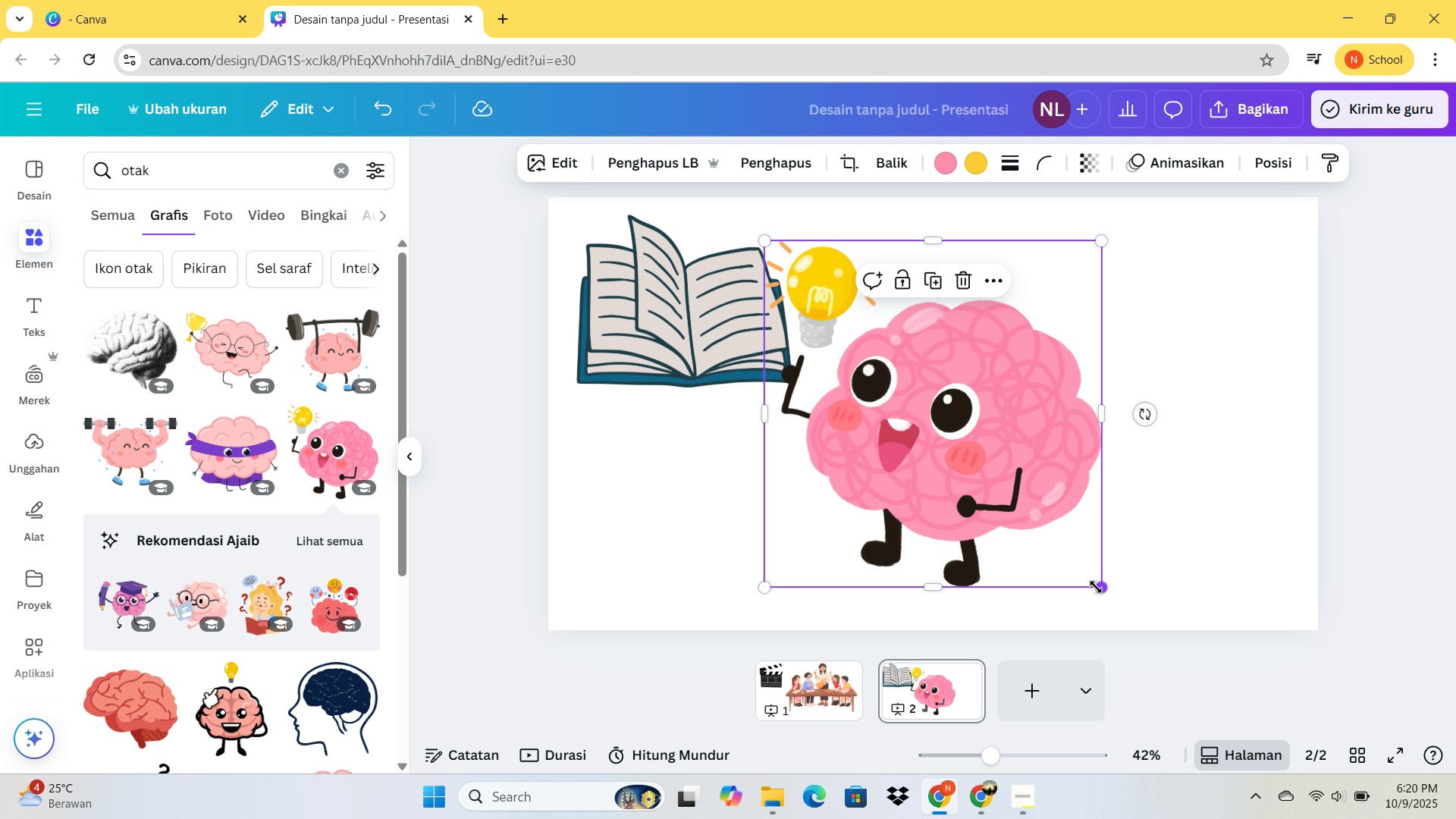 
left_click_drag(start_coordinate=[1100, 591], to_coordinate=[1018, 491])
 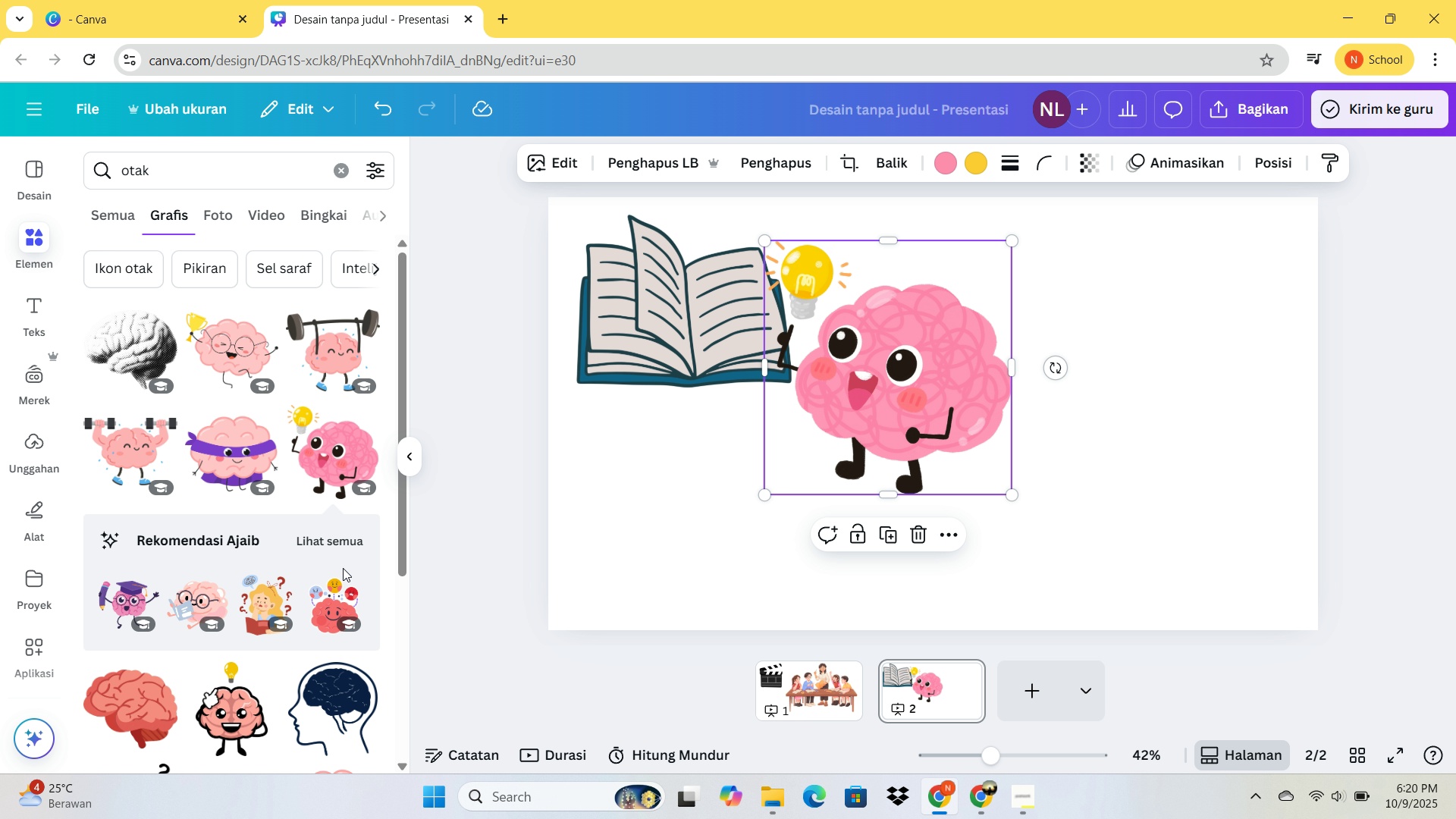 
scroll: coordinate [378, 504], scroll_direction: down, amount: 9.0
 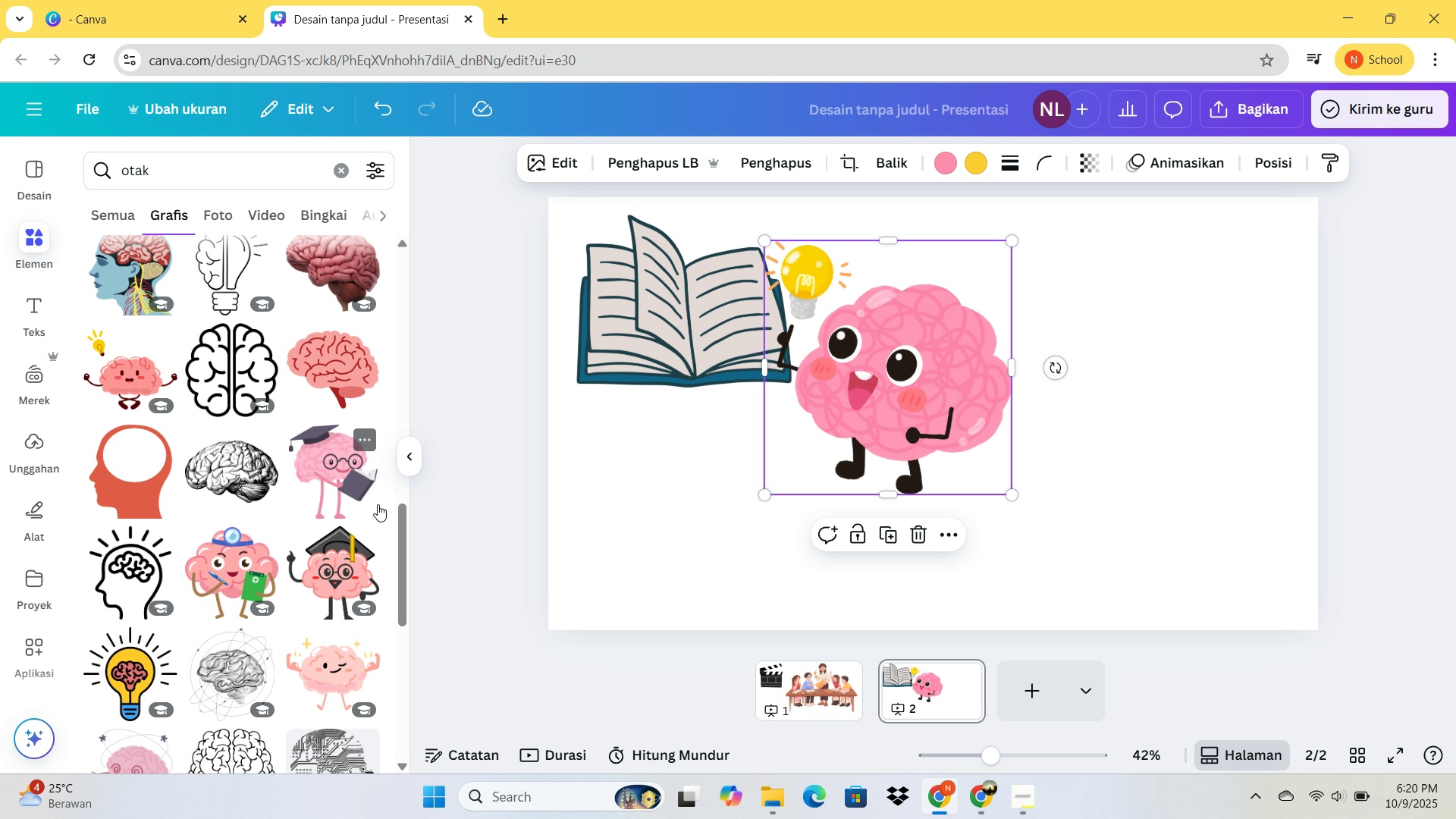 
scroll: coordinate [378, 504], scroll_direction: down, amount: 2.0
 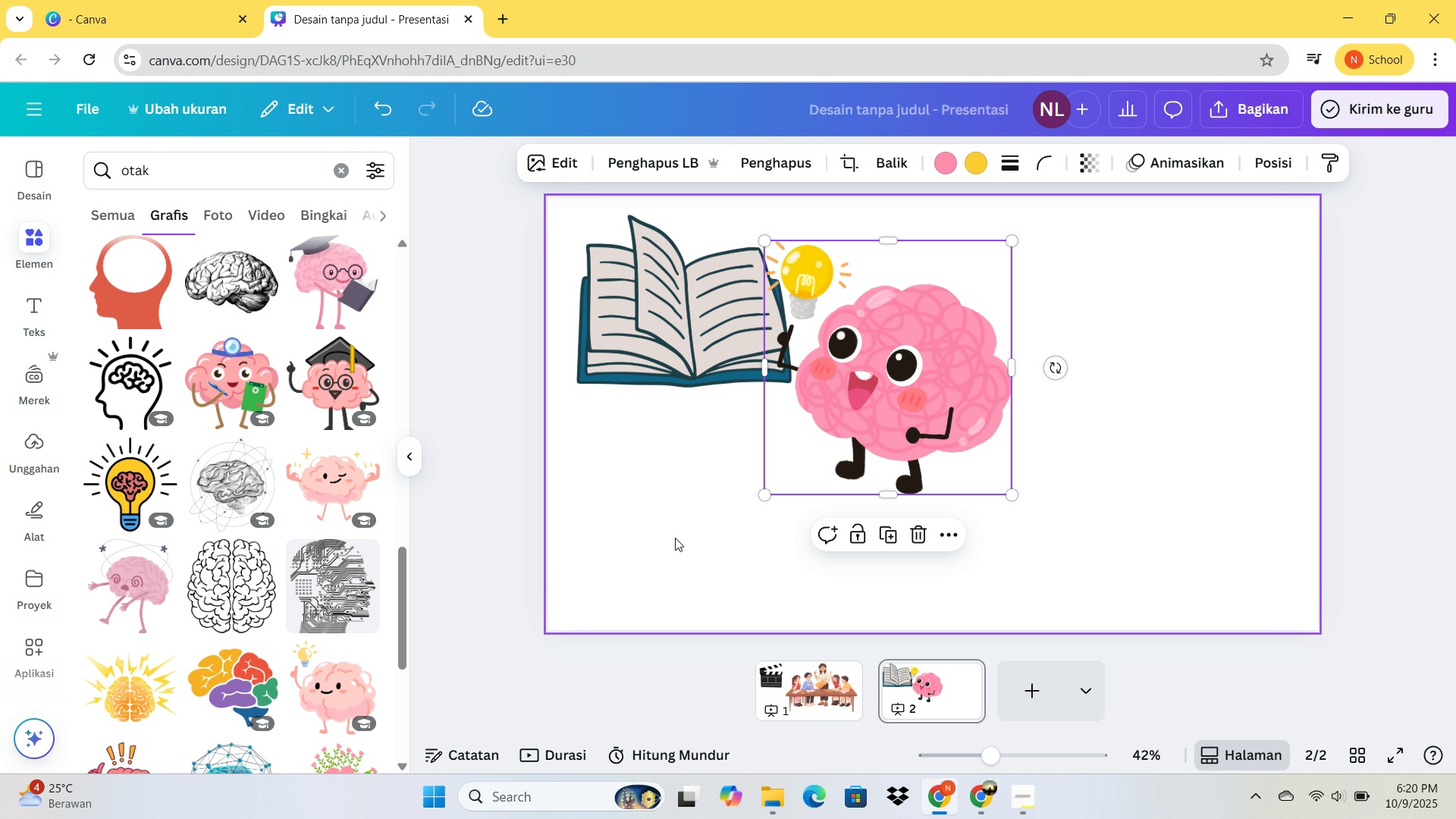 
left_click_drag(start_coordinate=[879, 444], to_coordinate=[932, 413])
 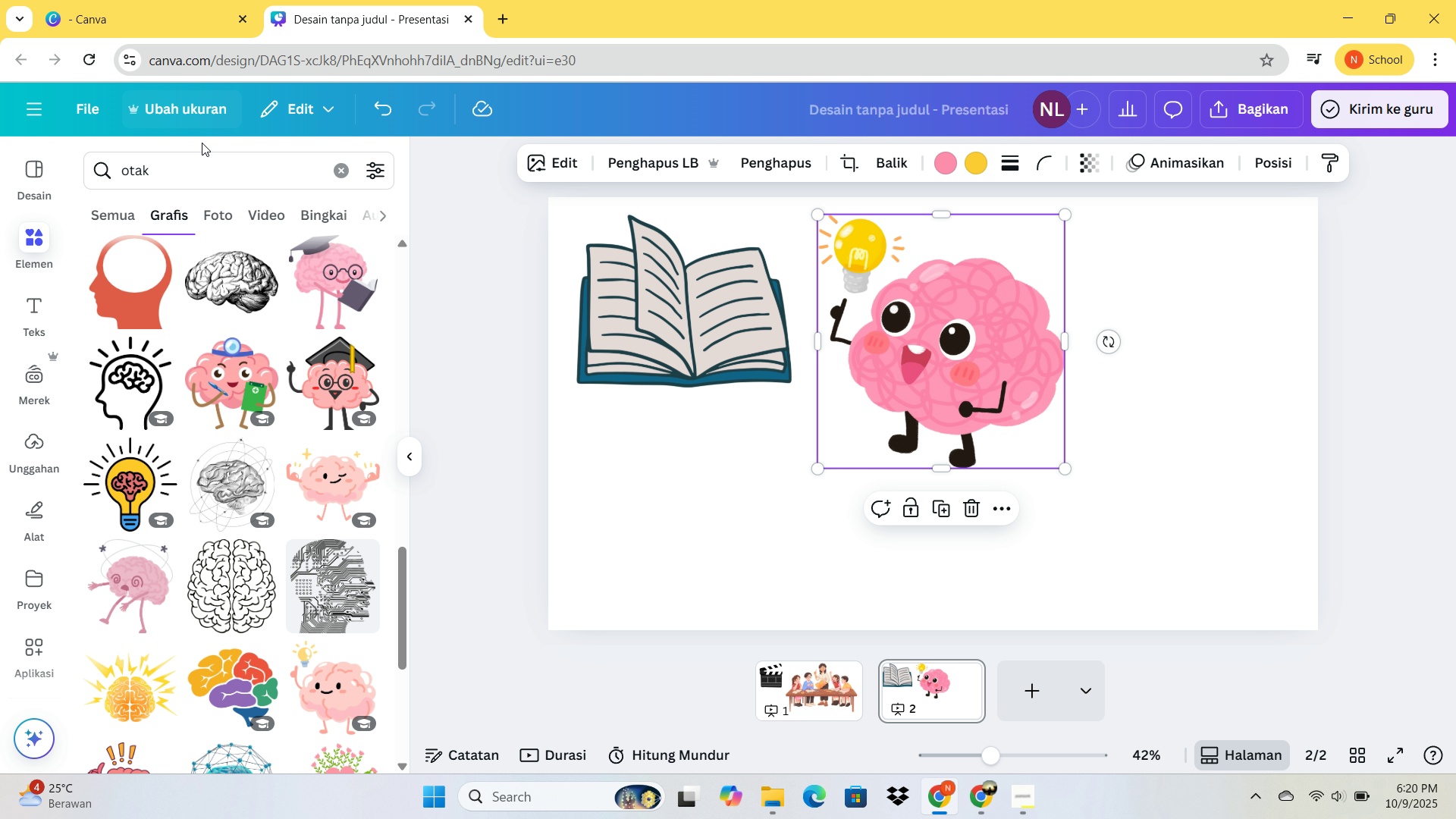 
left_click_drag(start_coordinate=[212, 174], to_coordinate=[106, 146])
 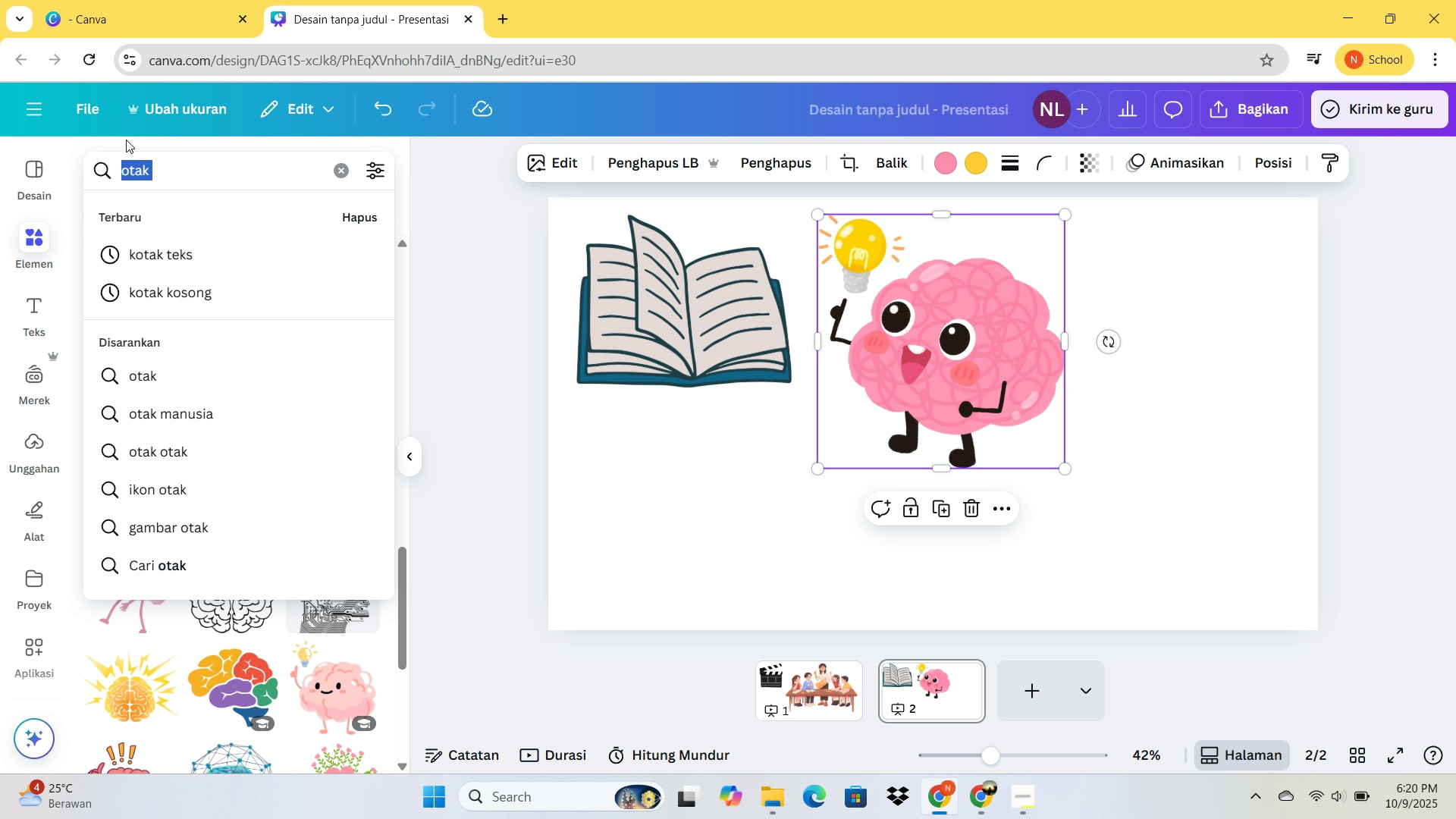 
wait(12.92)
 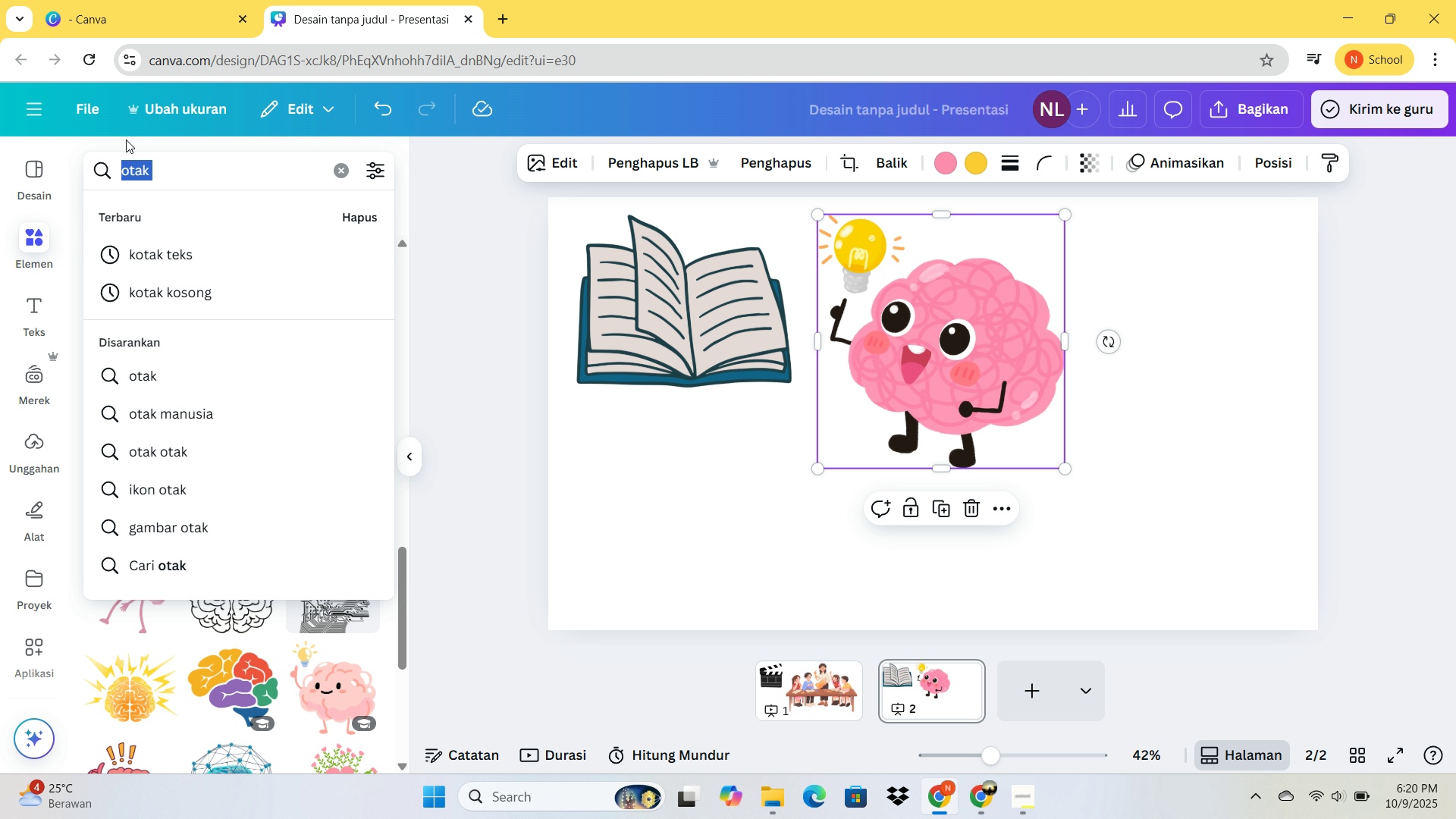 
type(tembok)
 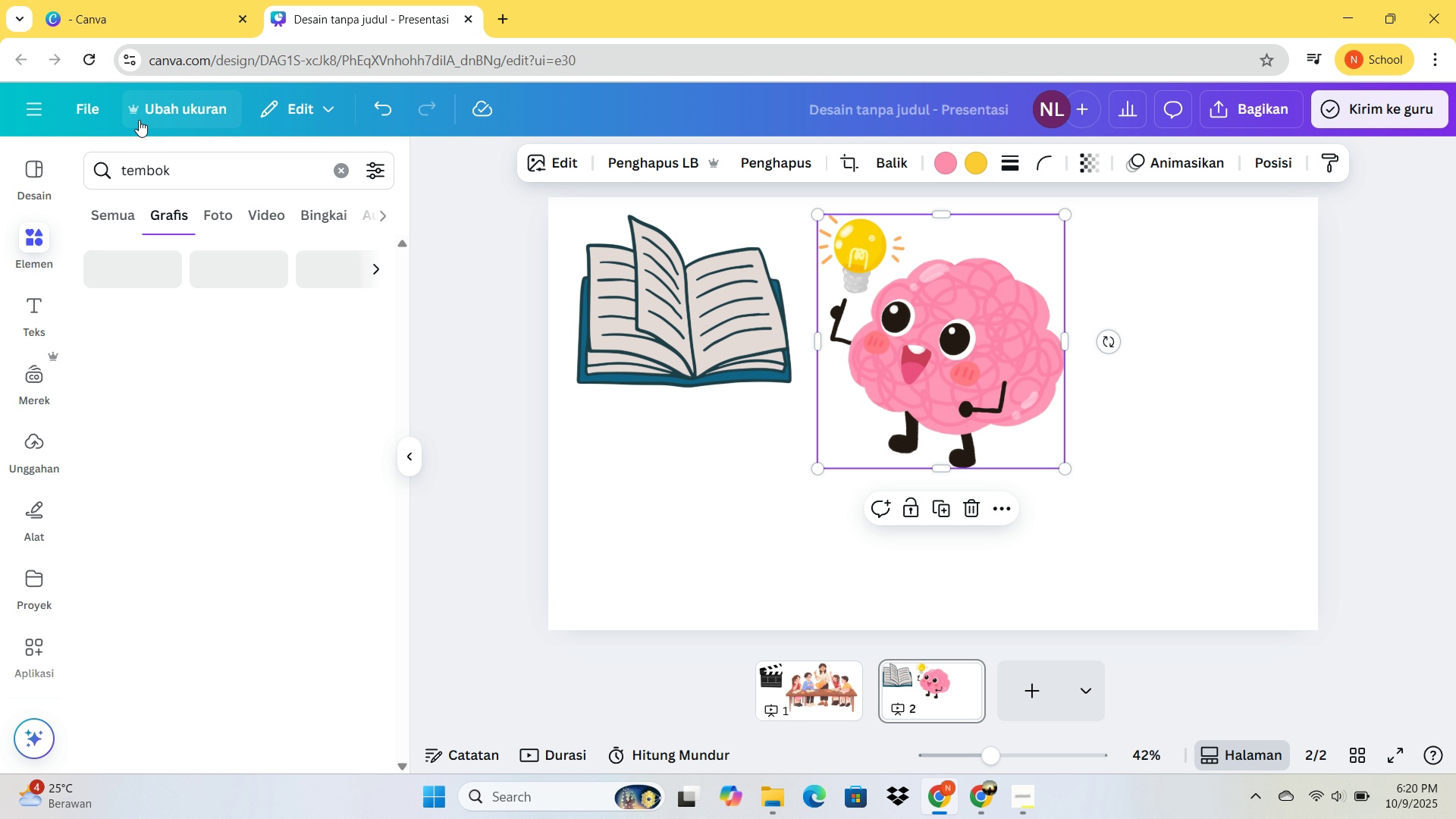 
key(Enter)
 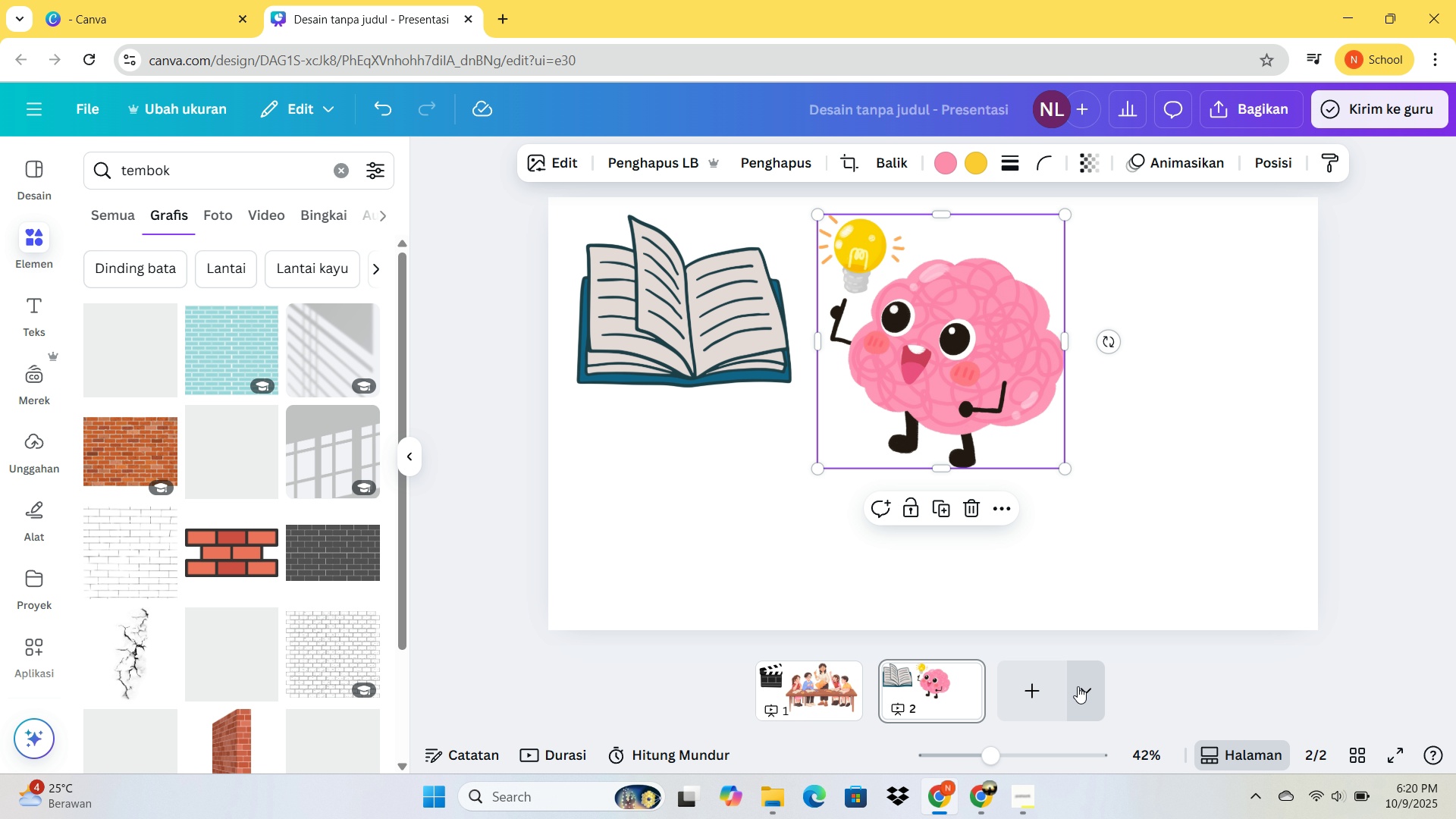 
left_click([1023, 681])
 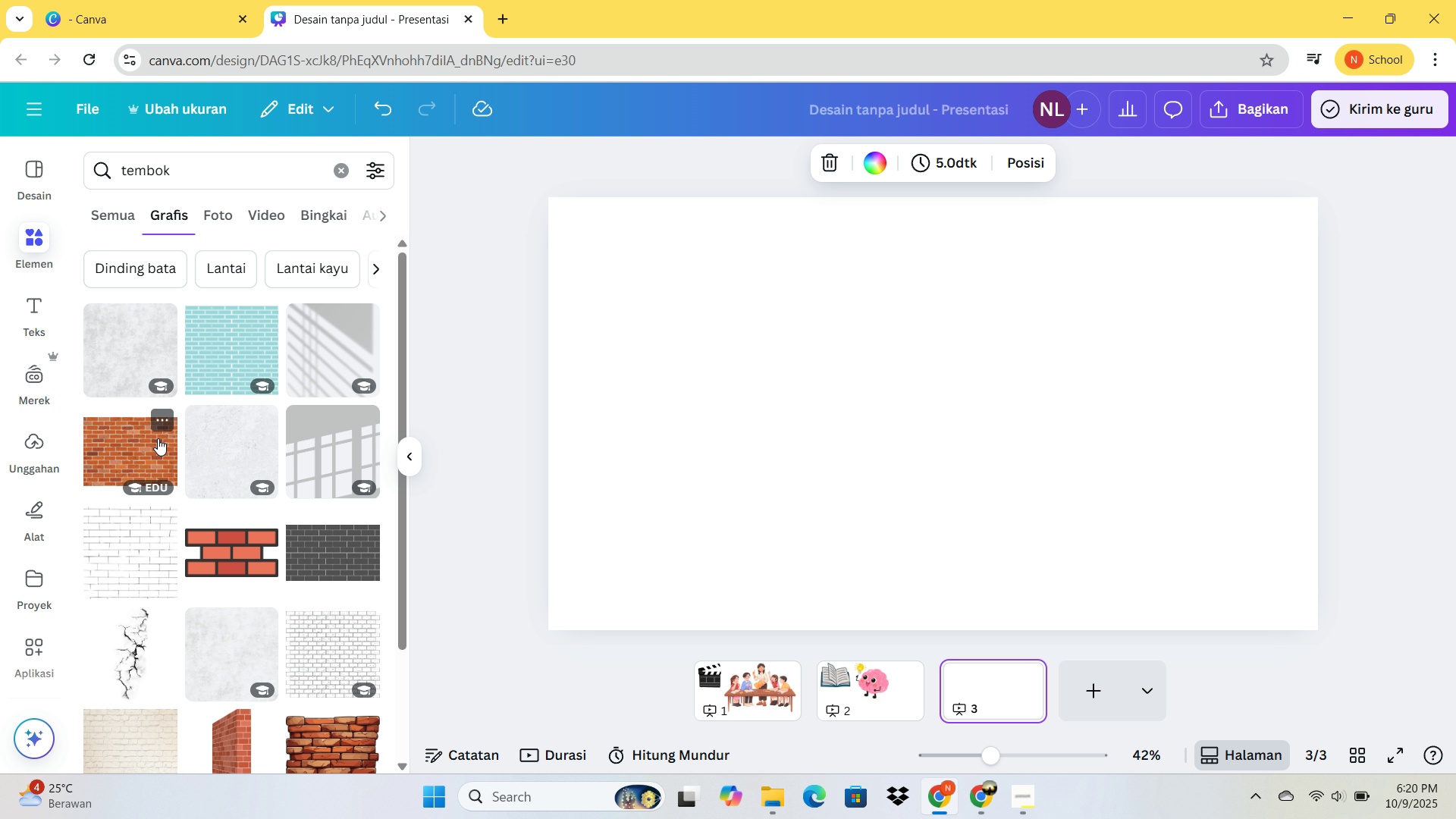 
scroll: coordinate [156, 438], scroll_direction: none, amount: 0.0
 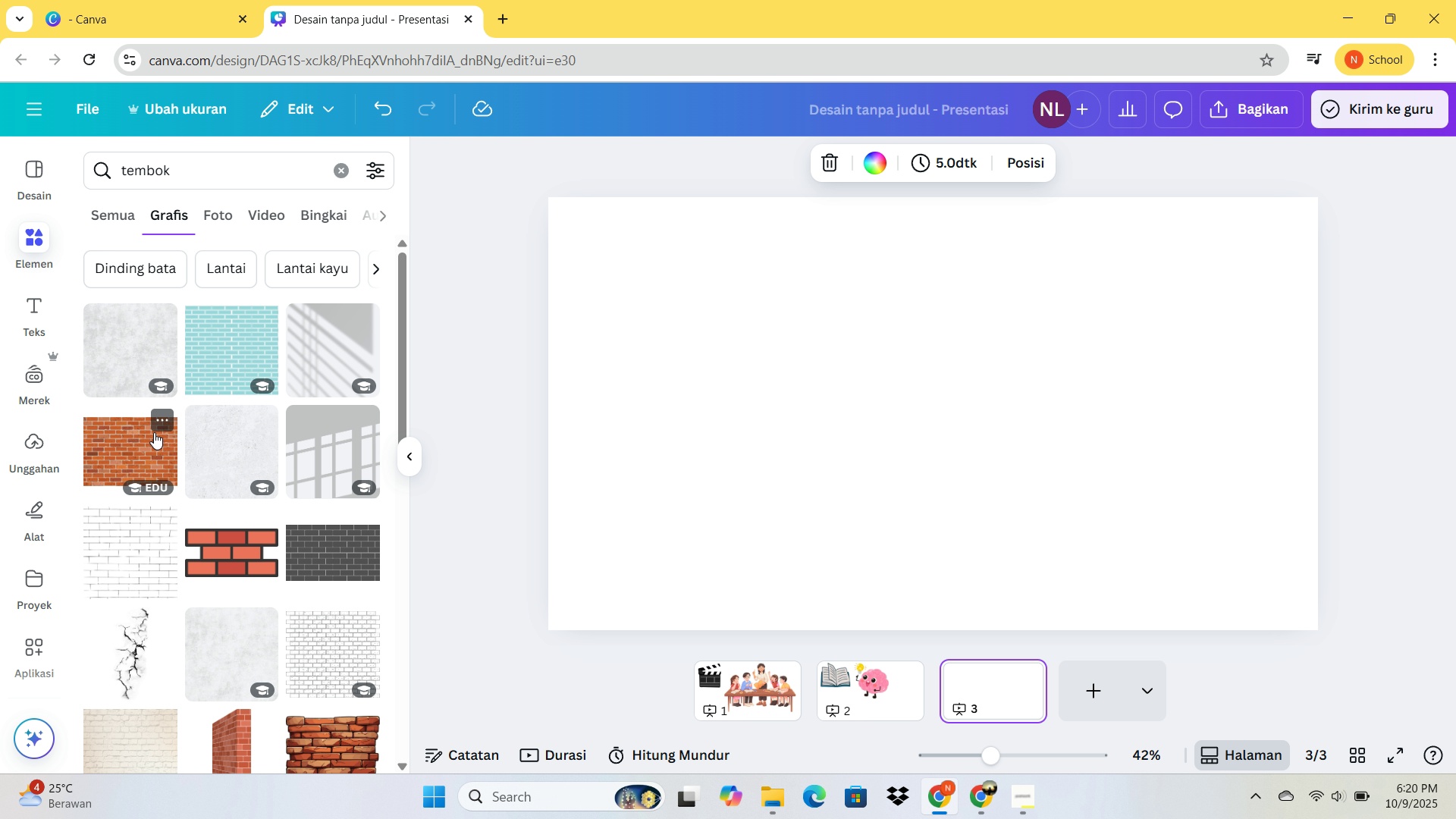 
scroll: coordinate [155, 432], scroll_direction: down, amount: 1.0
 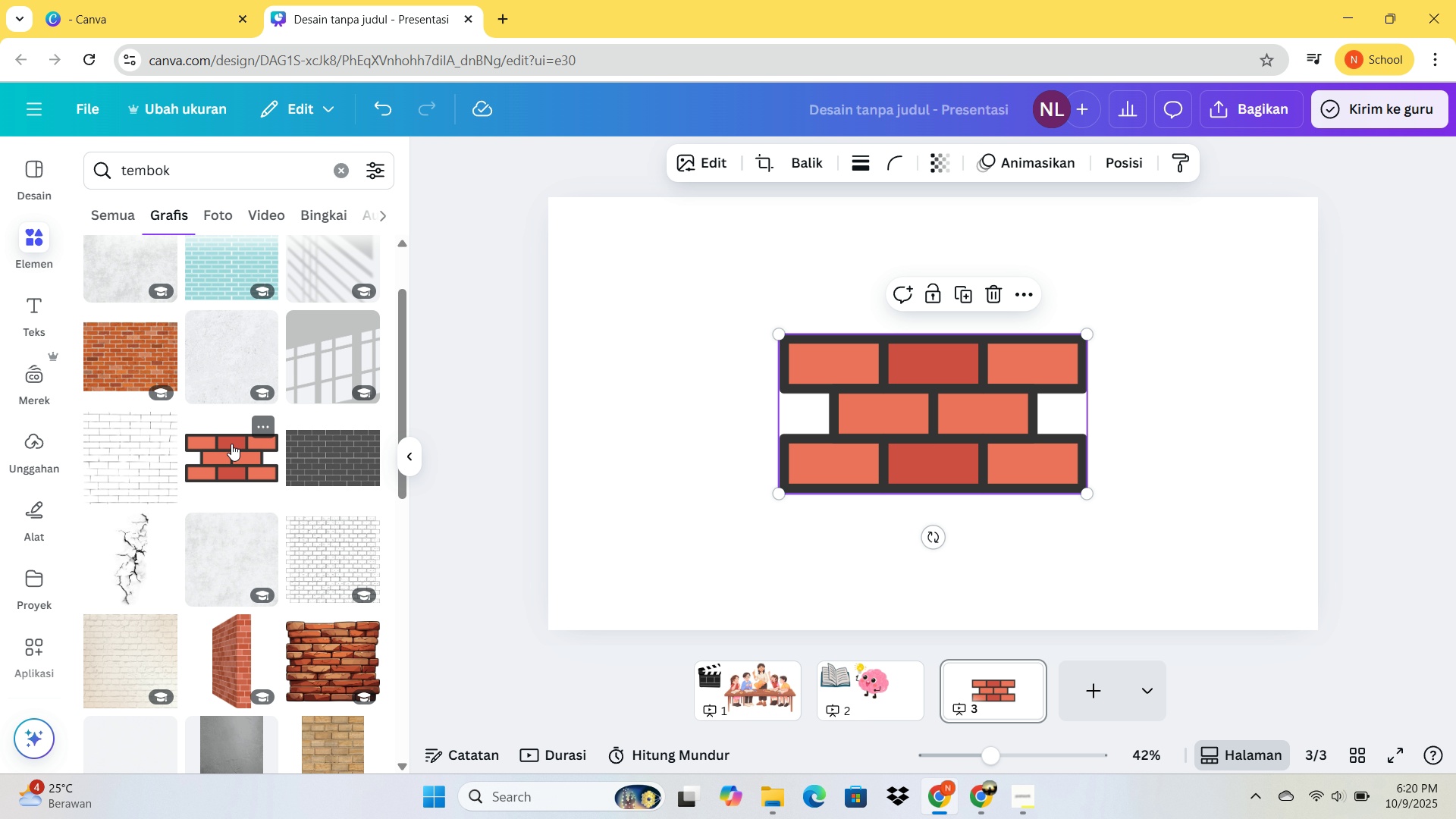 
left_click([231, 444])
 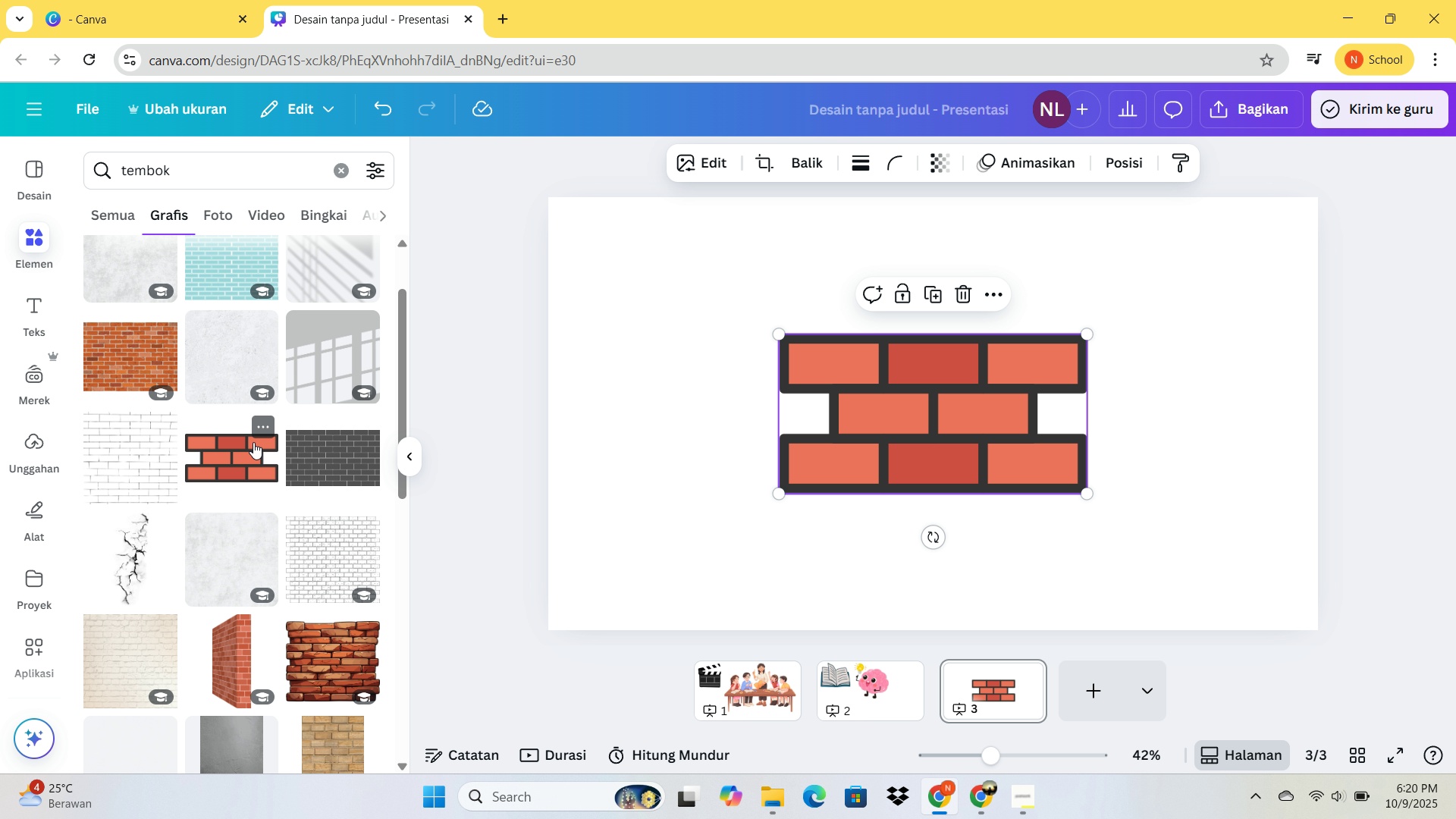 
scroll: coordinate [303, 449], scroll_direction: down, amount: 3.0
 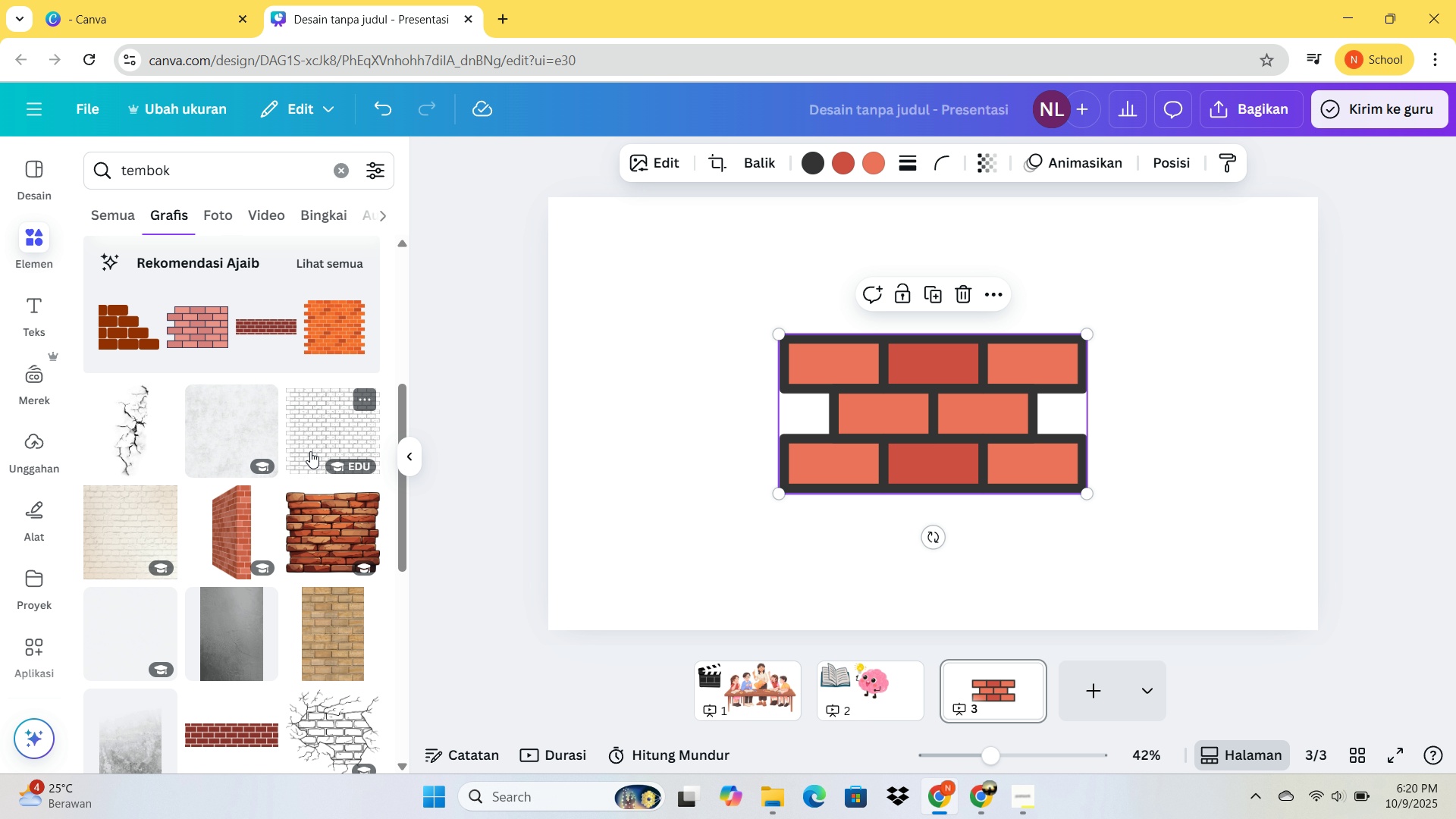 
scroll: coordinate [318, 456], scroll_direction: none, amount: 0.0
 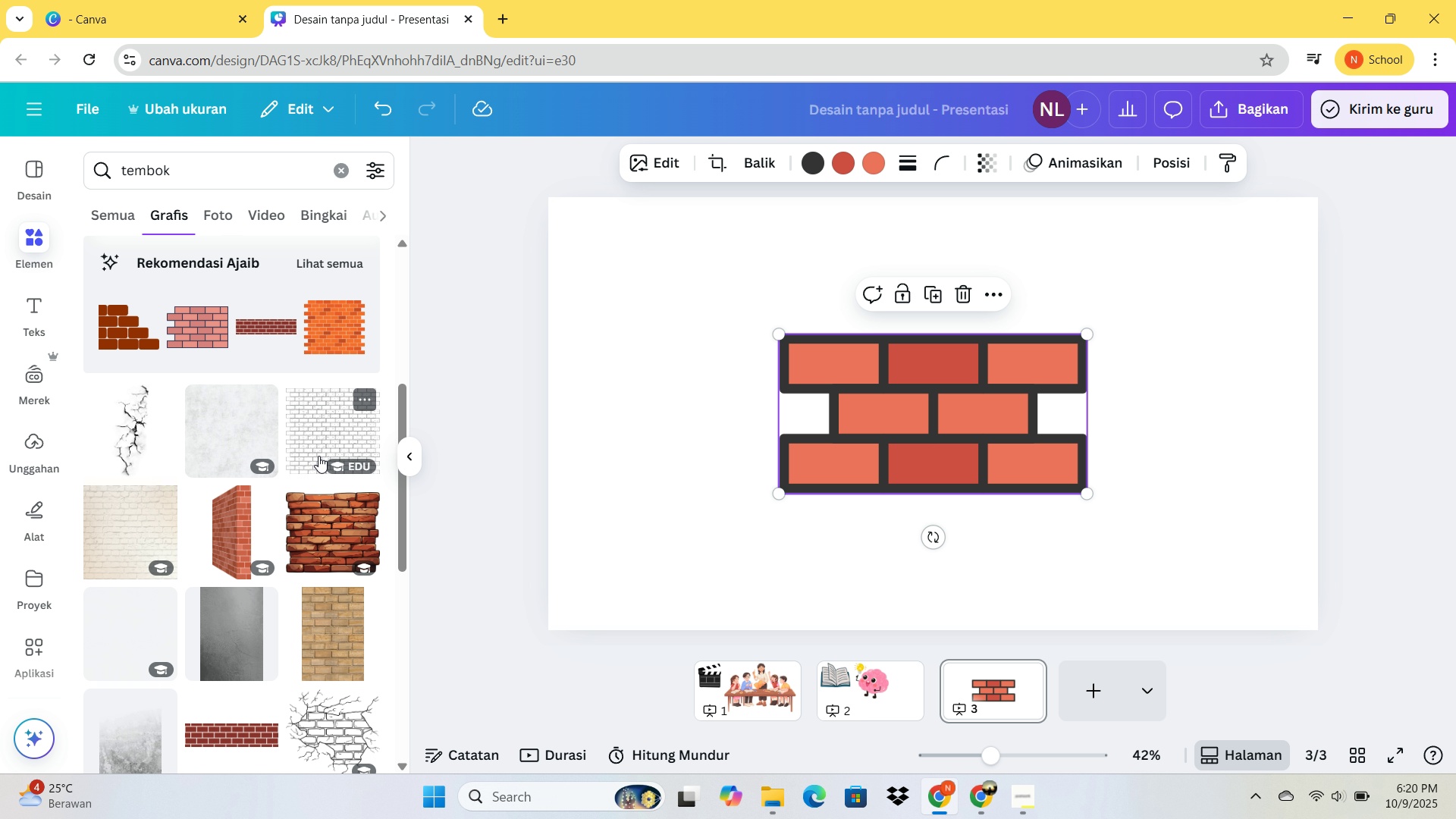 
scroll: coordinate [318, 456], scroll_direction: down, amount: 6.0
 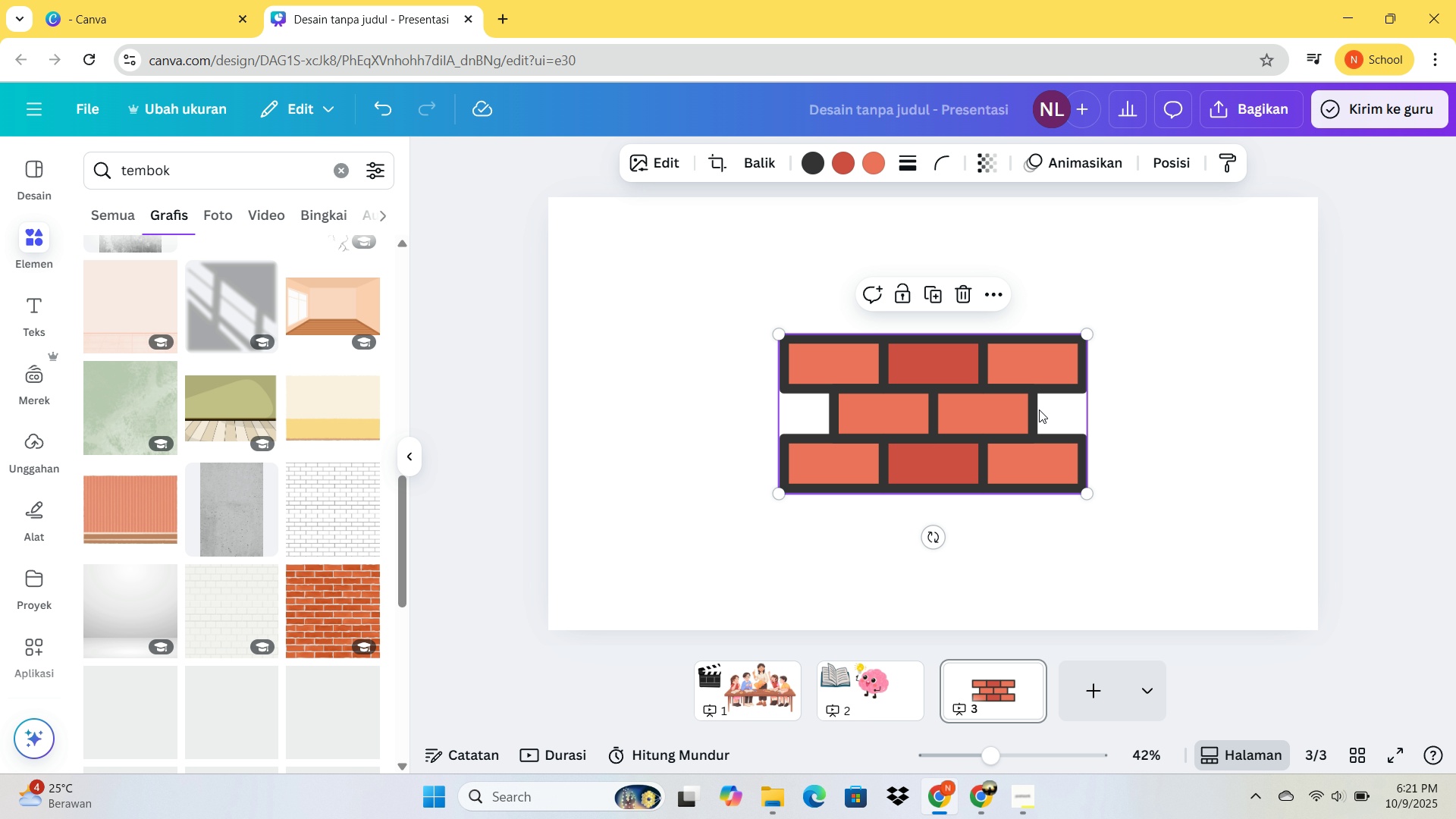 
left_click_drag(start_coordinate=[1039, 410], to_coordinate=[840, 290])
 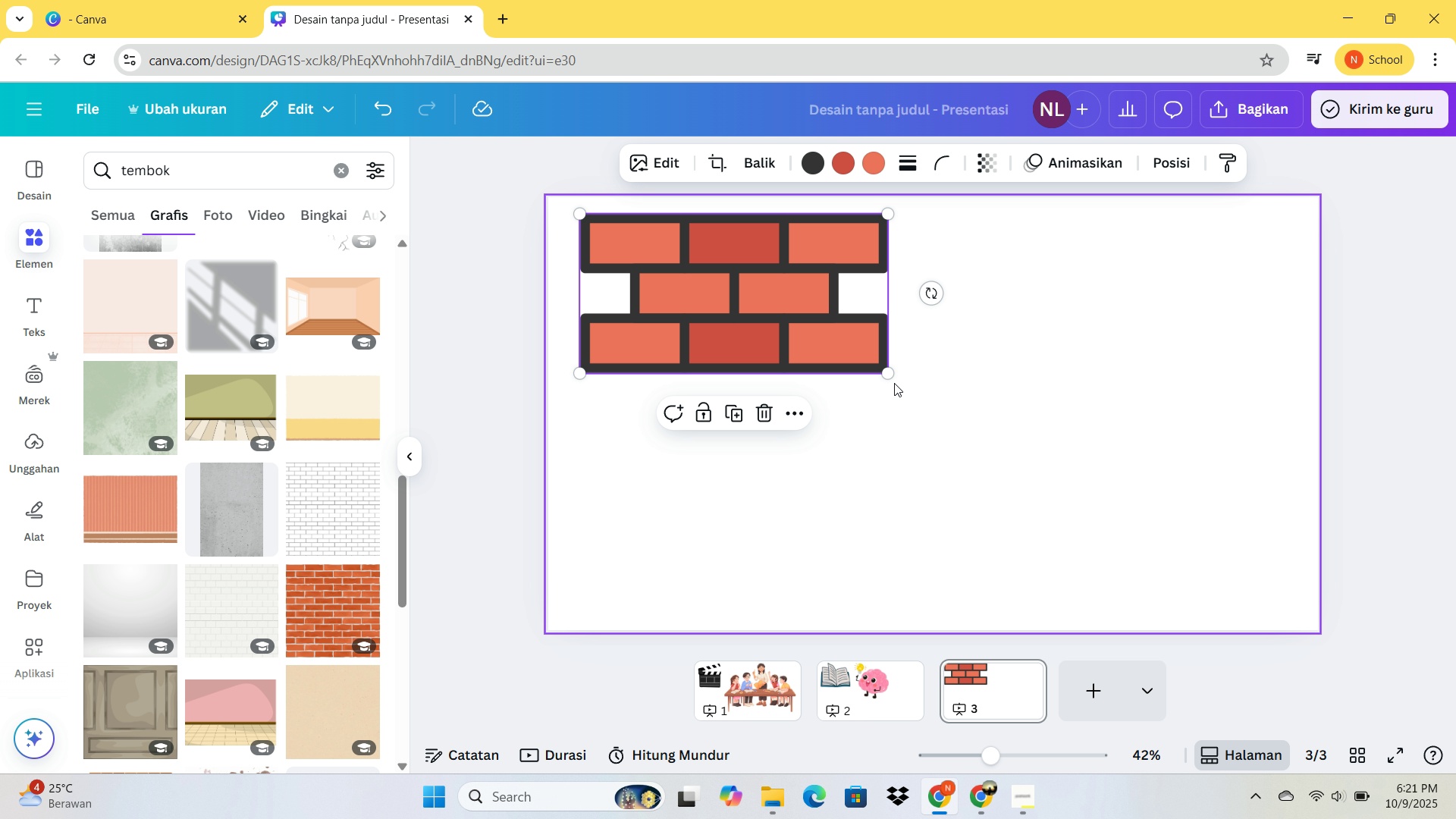 
left_click_drag(start_coordinate=[886, 372], to_coordinate=[821, 327])
 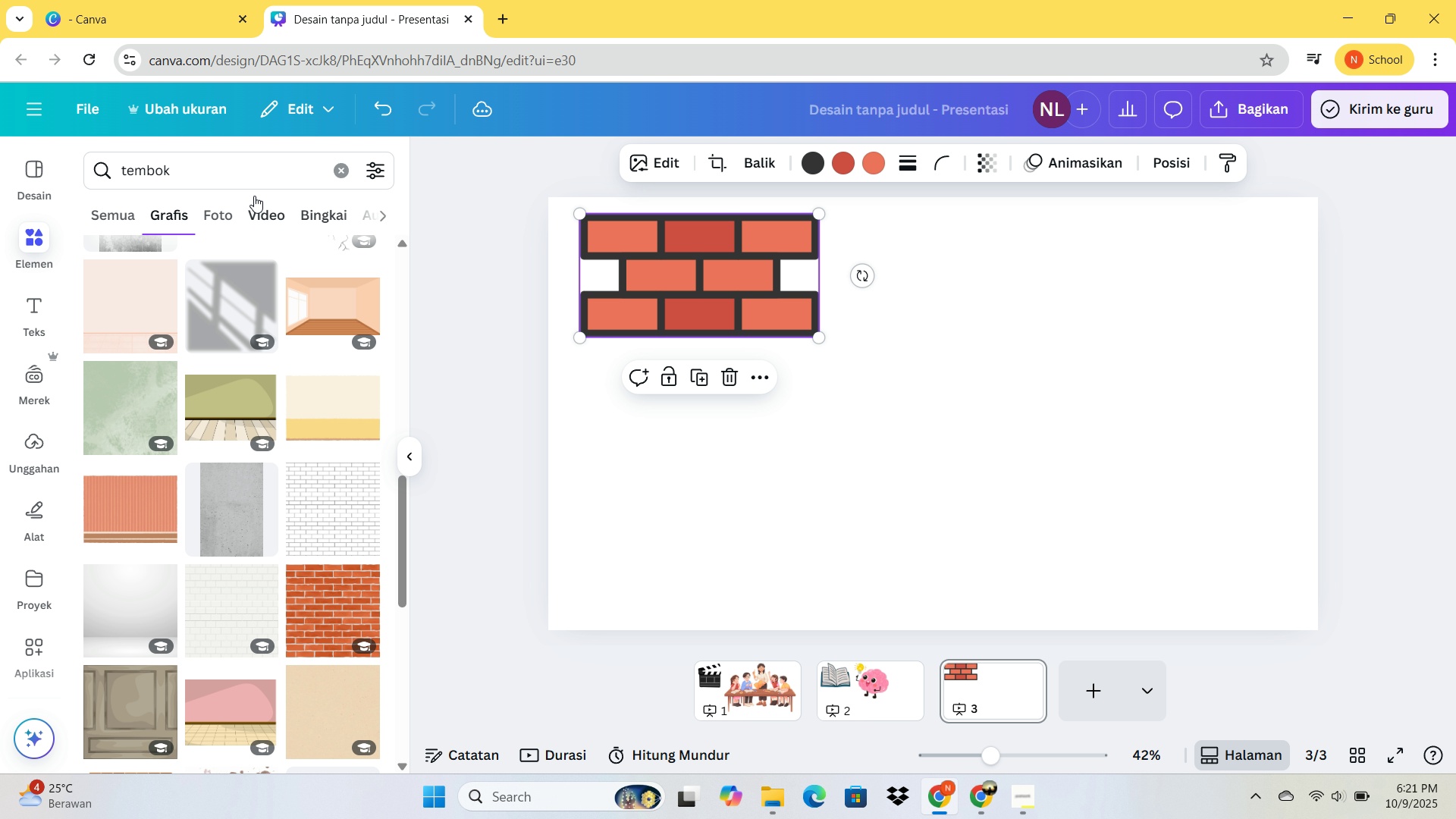 
left_click_drag(start_coordinate=[250, 177], to_coordinate=[75, 147])
 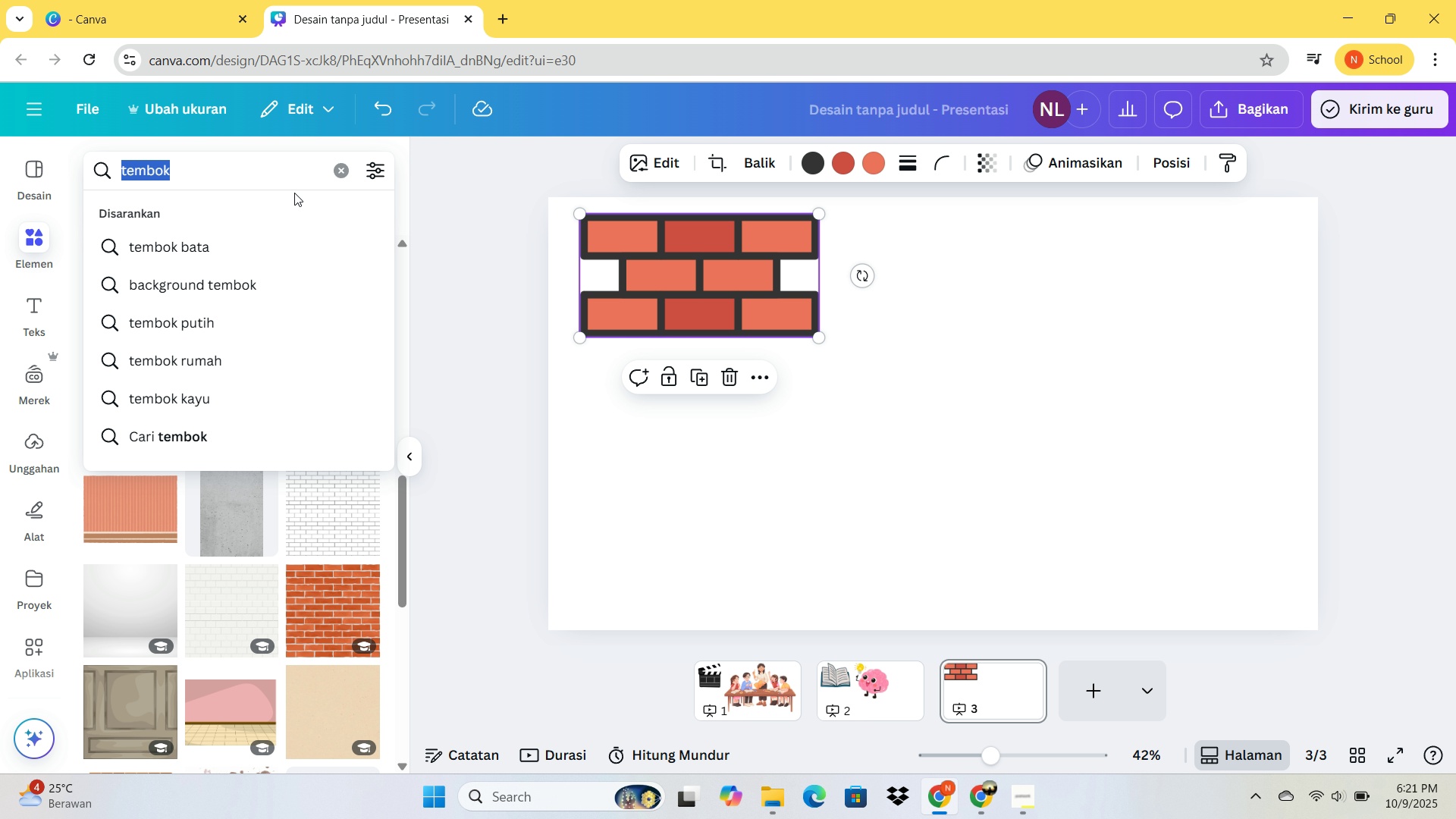 
type(topeng)
 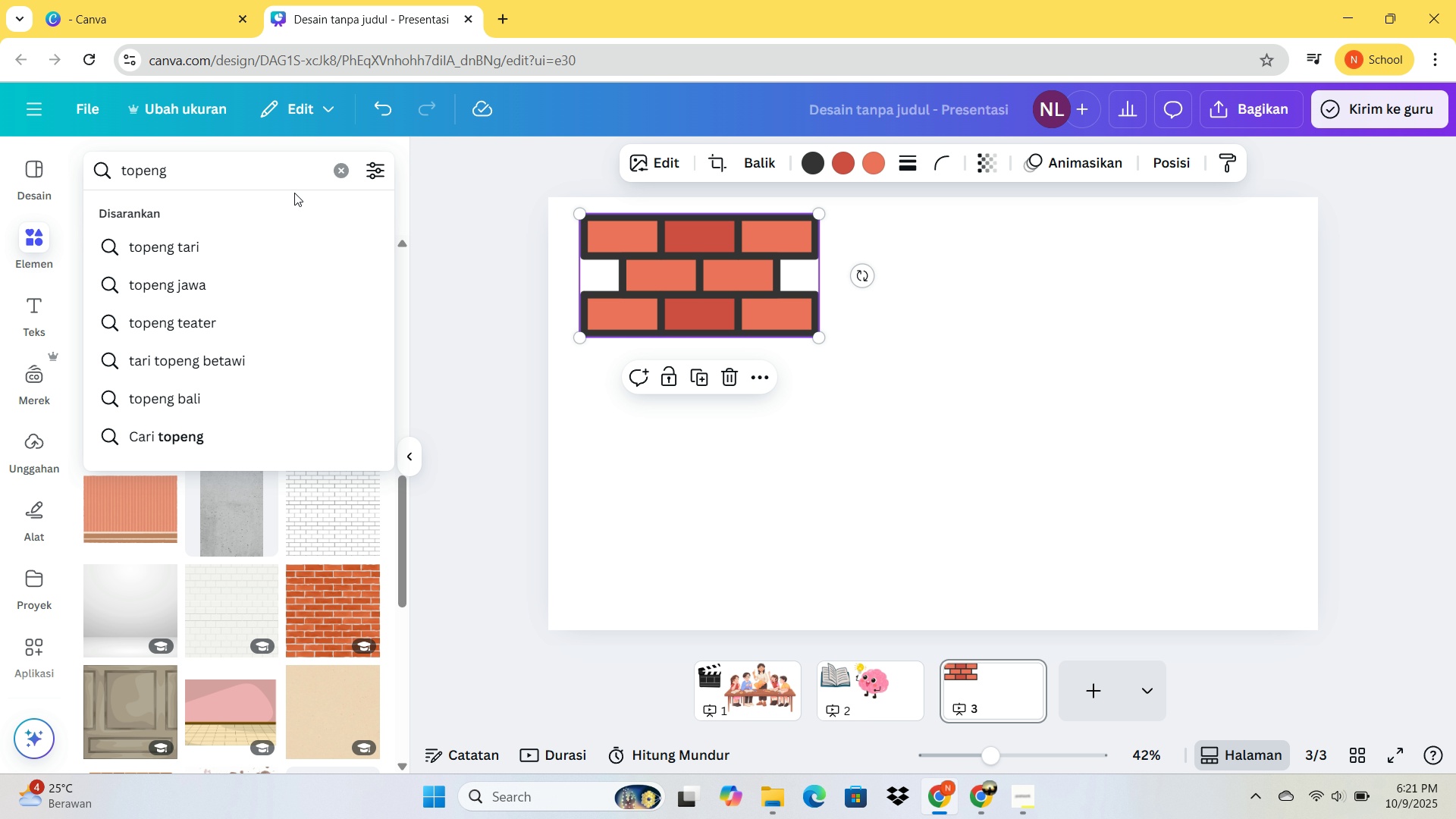 
key(Enter)
 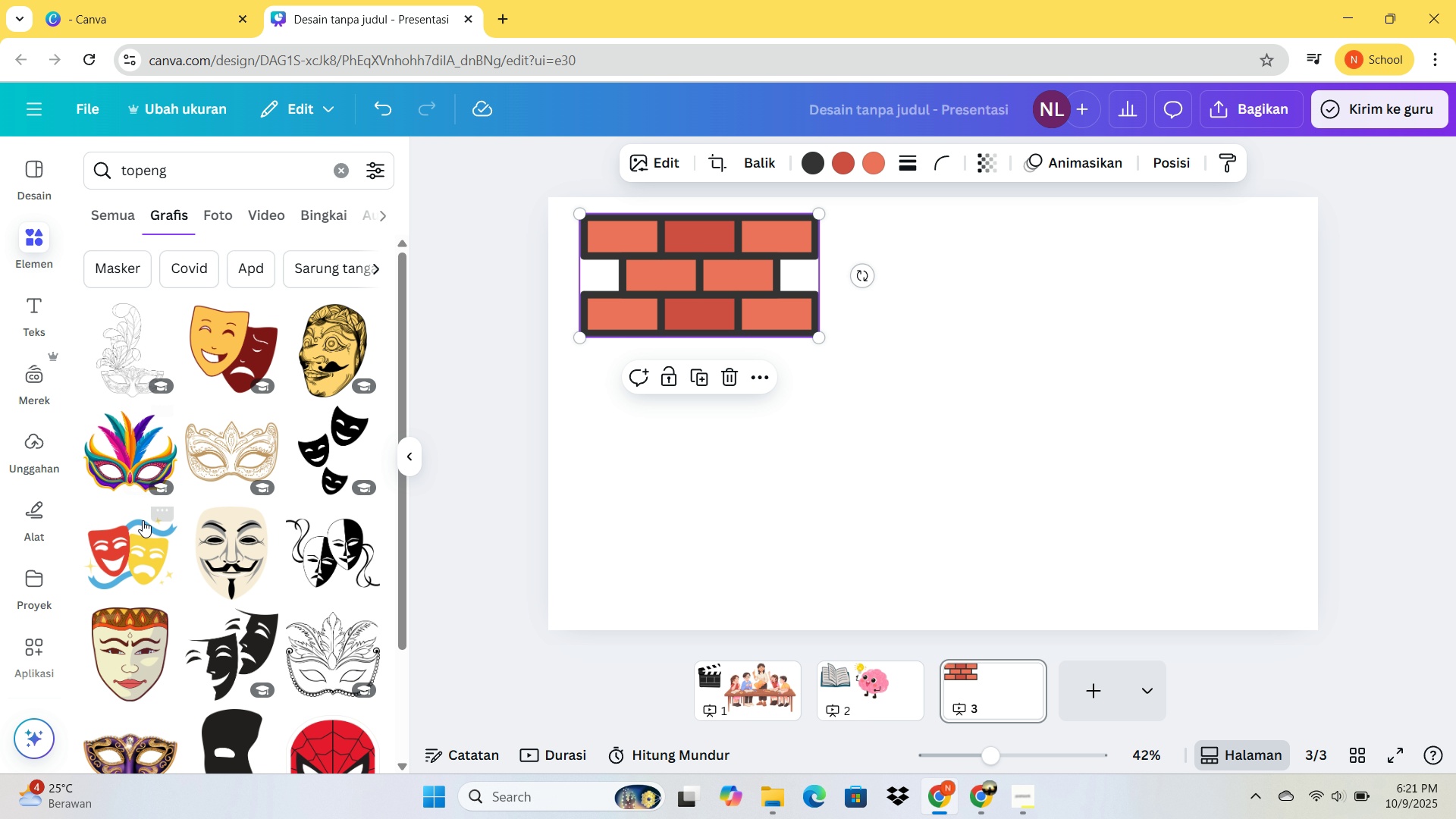 
scroll: coordinate [145, 533], scroll_direction: down, amount: 1.0
 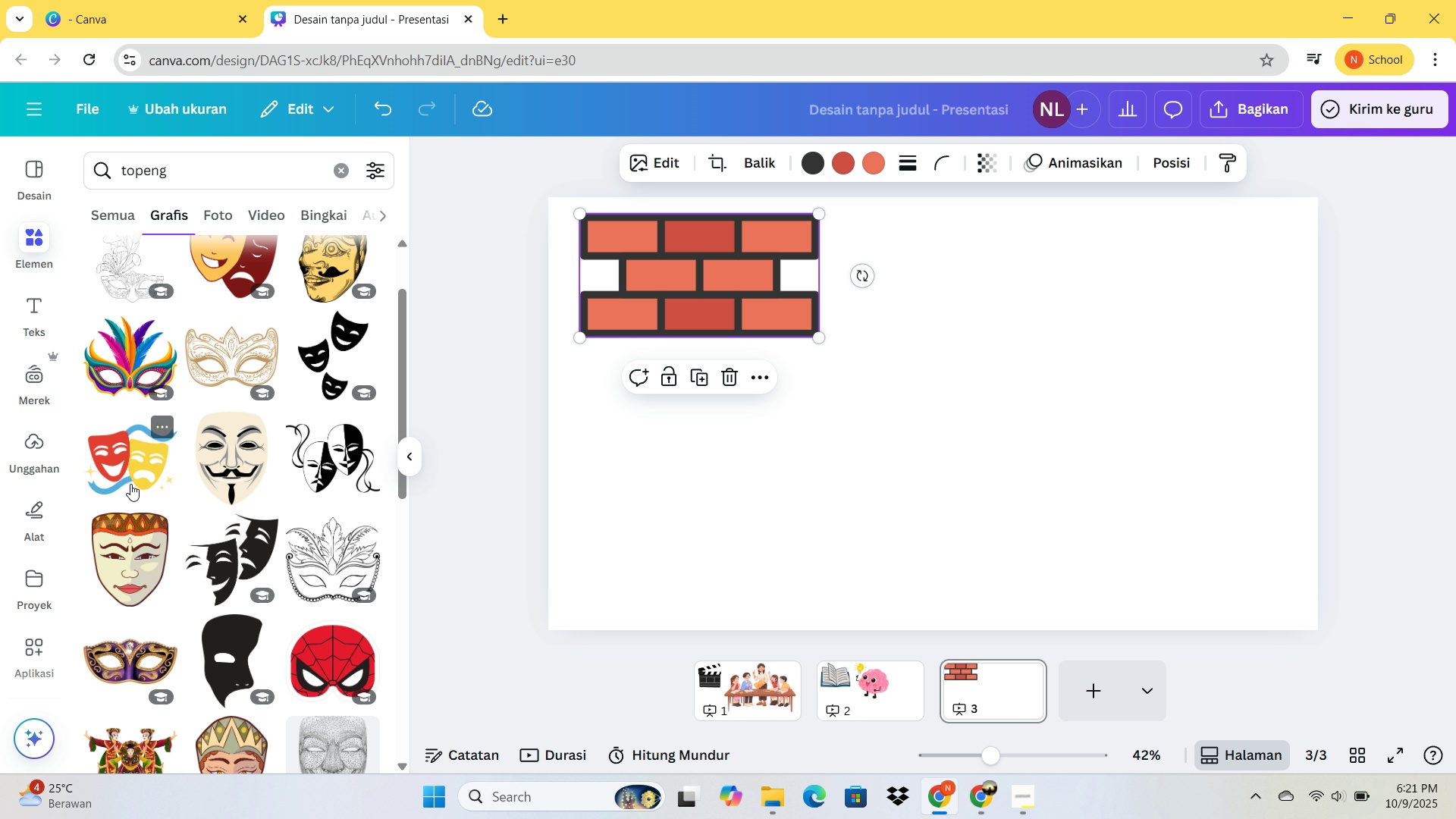 
scroll: coordinate [130, 483], scroll_direction: up, amount: 1.0
 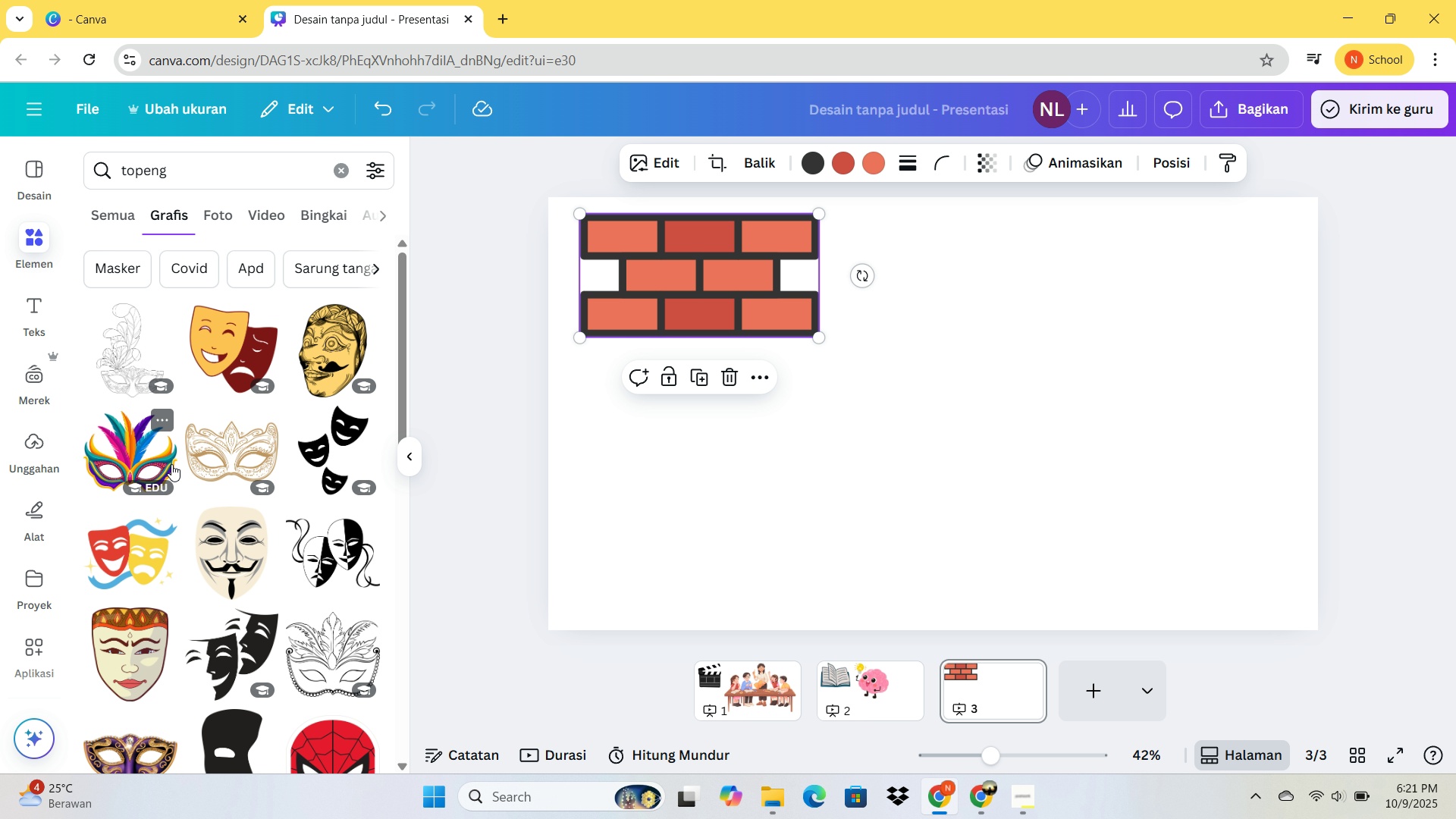 
scroll: coordinate [171, 482], scroll_direction: down, amount: 6.0
 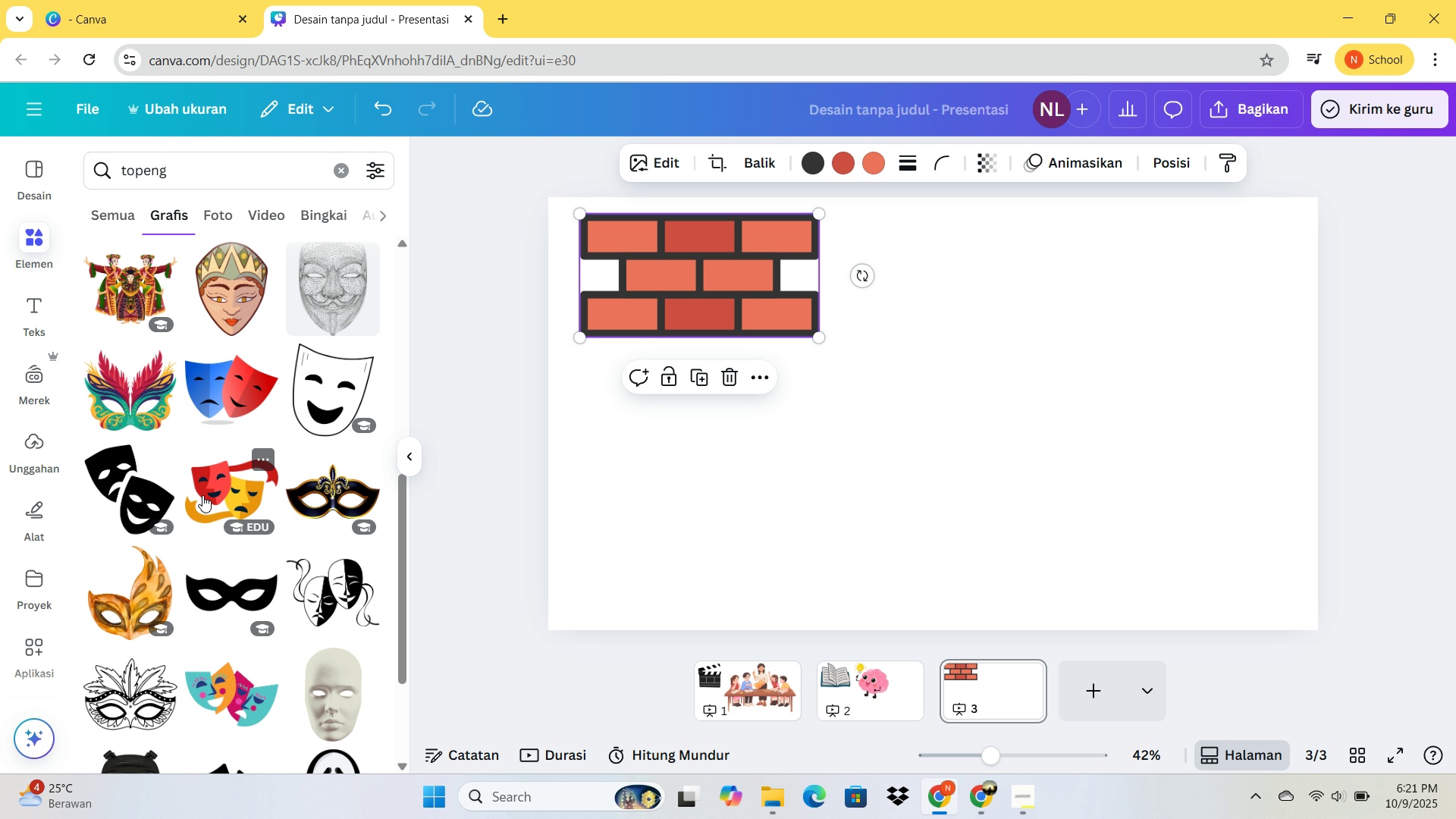 
left_click([202, 495])
 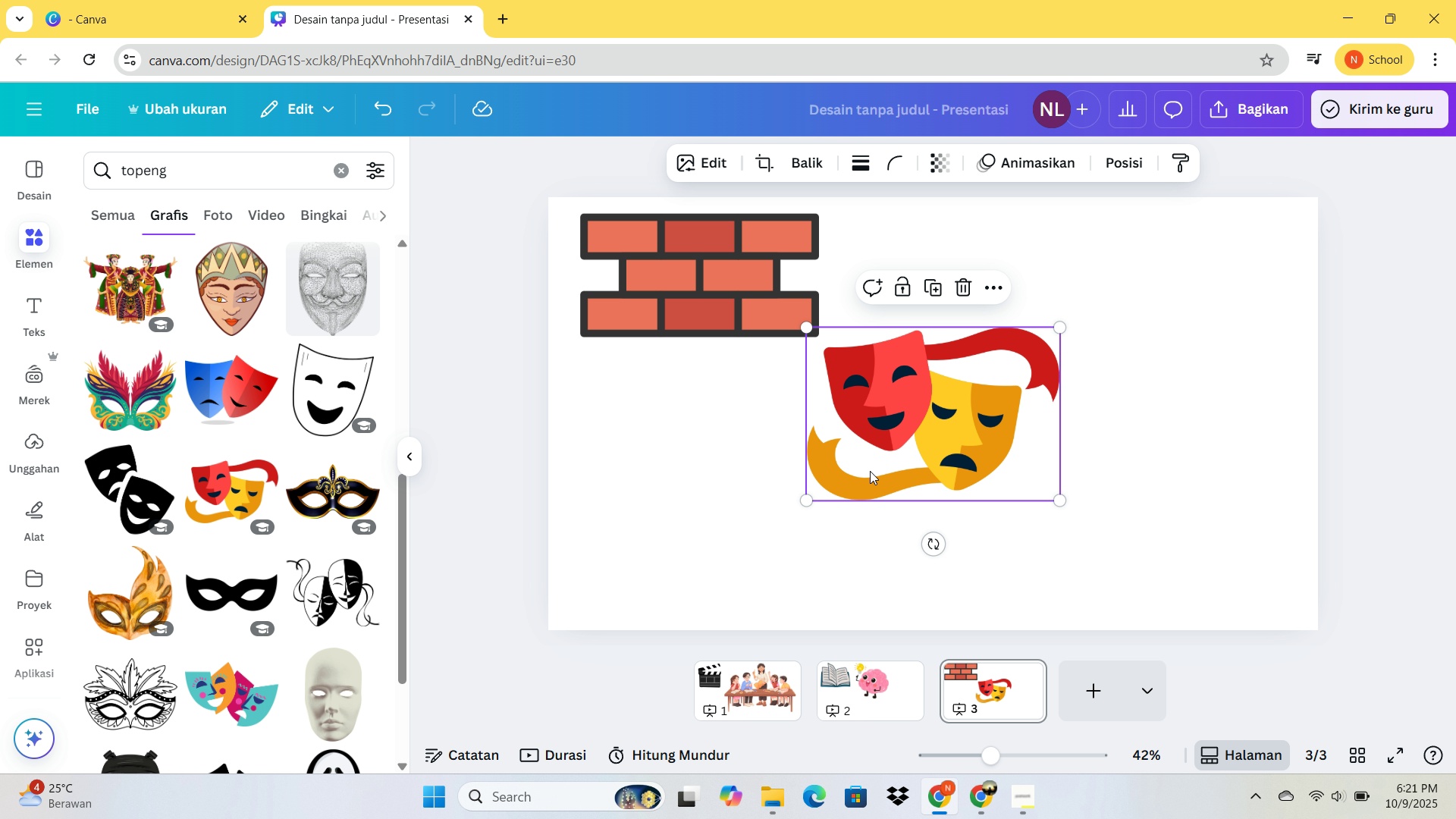 
left_click_drag(start_coordinate=[931, 460], to_coordinate=[973, 344])
 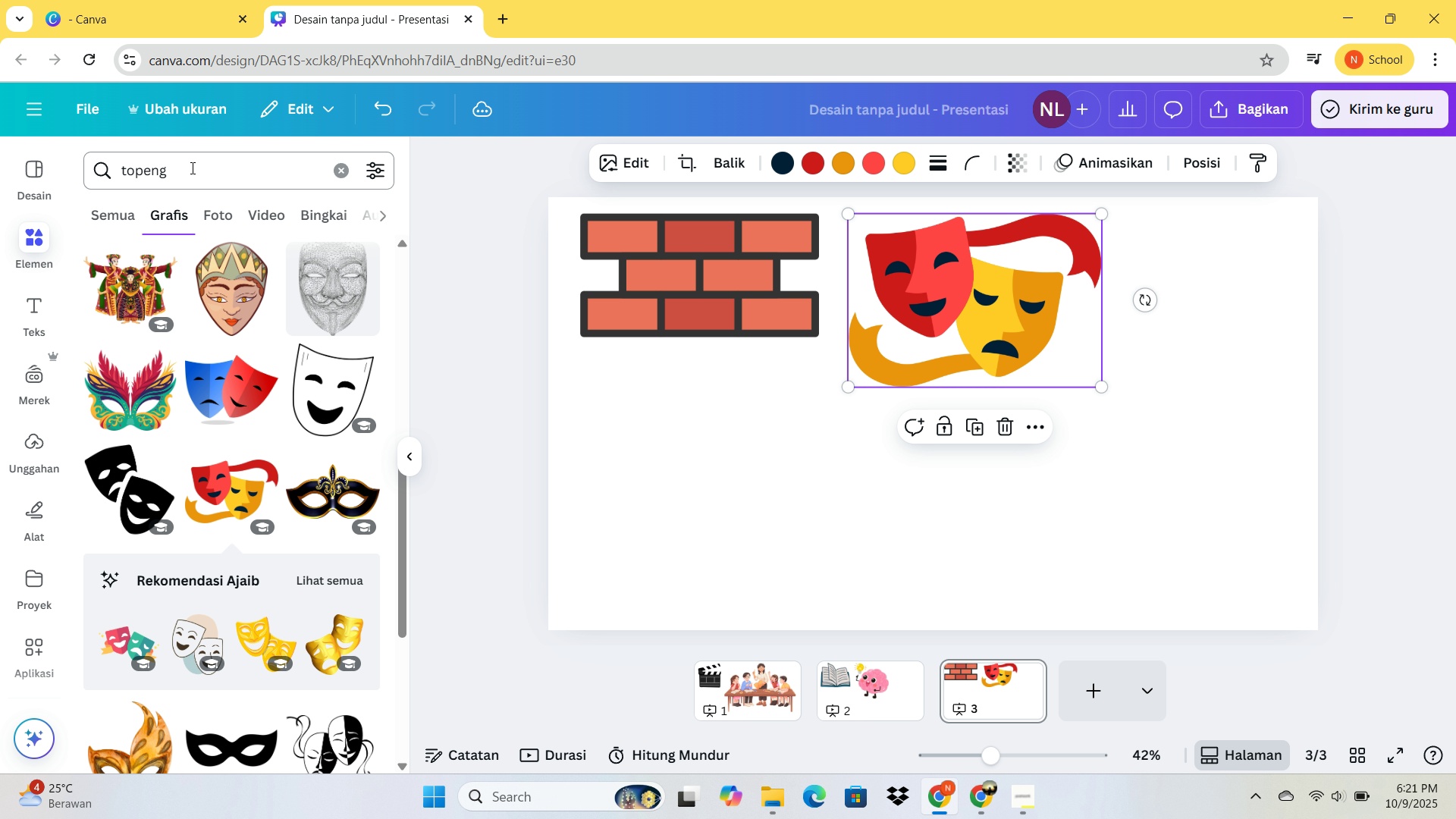 
left_click_drag(start_coordinate=[204, 172], to_coordinate=[61, 153])
 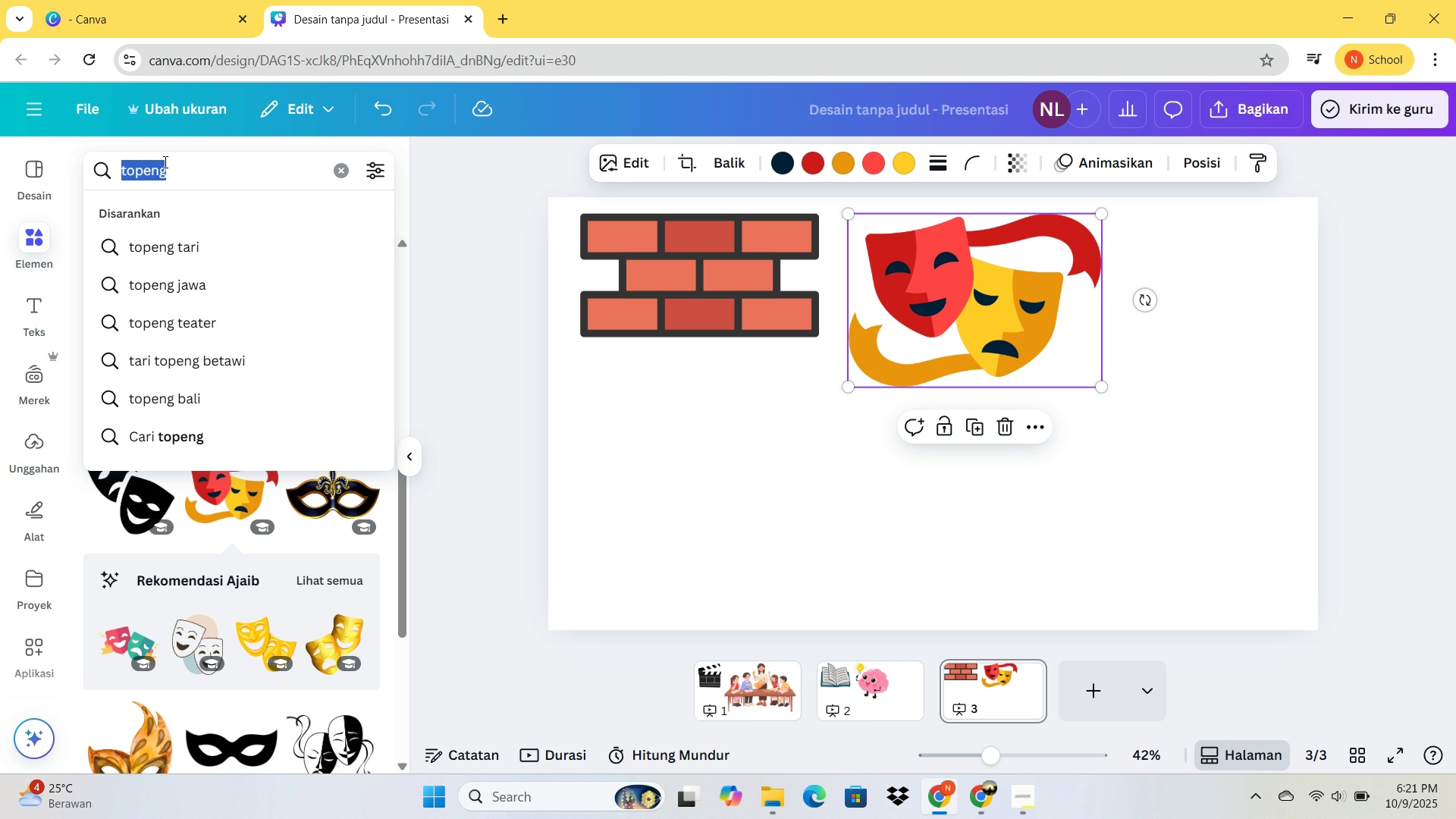 
type(pedang)
 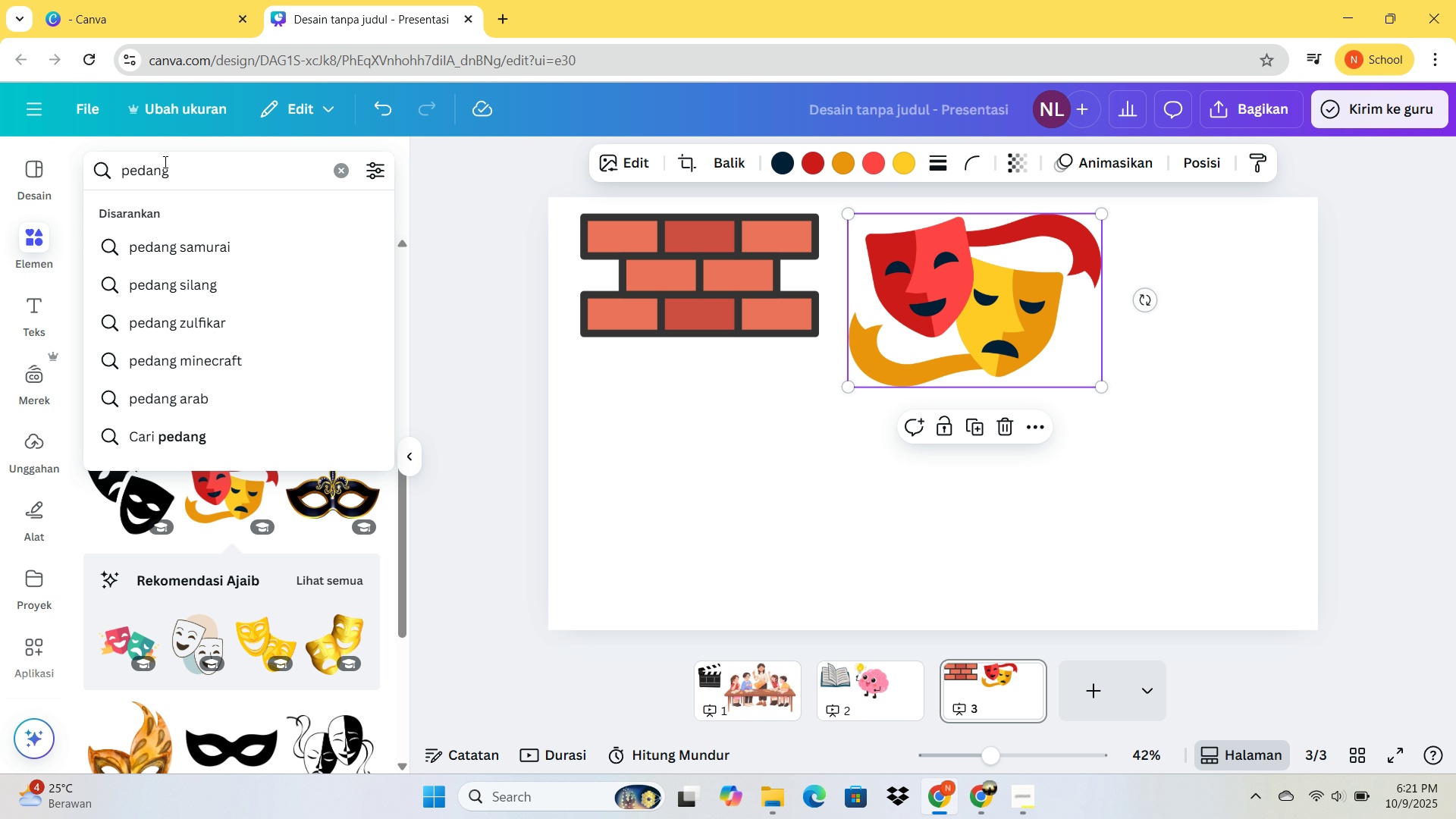 
key(Enter)
 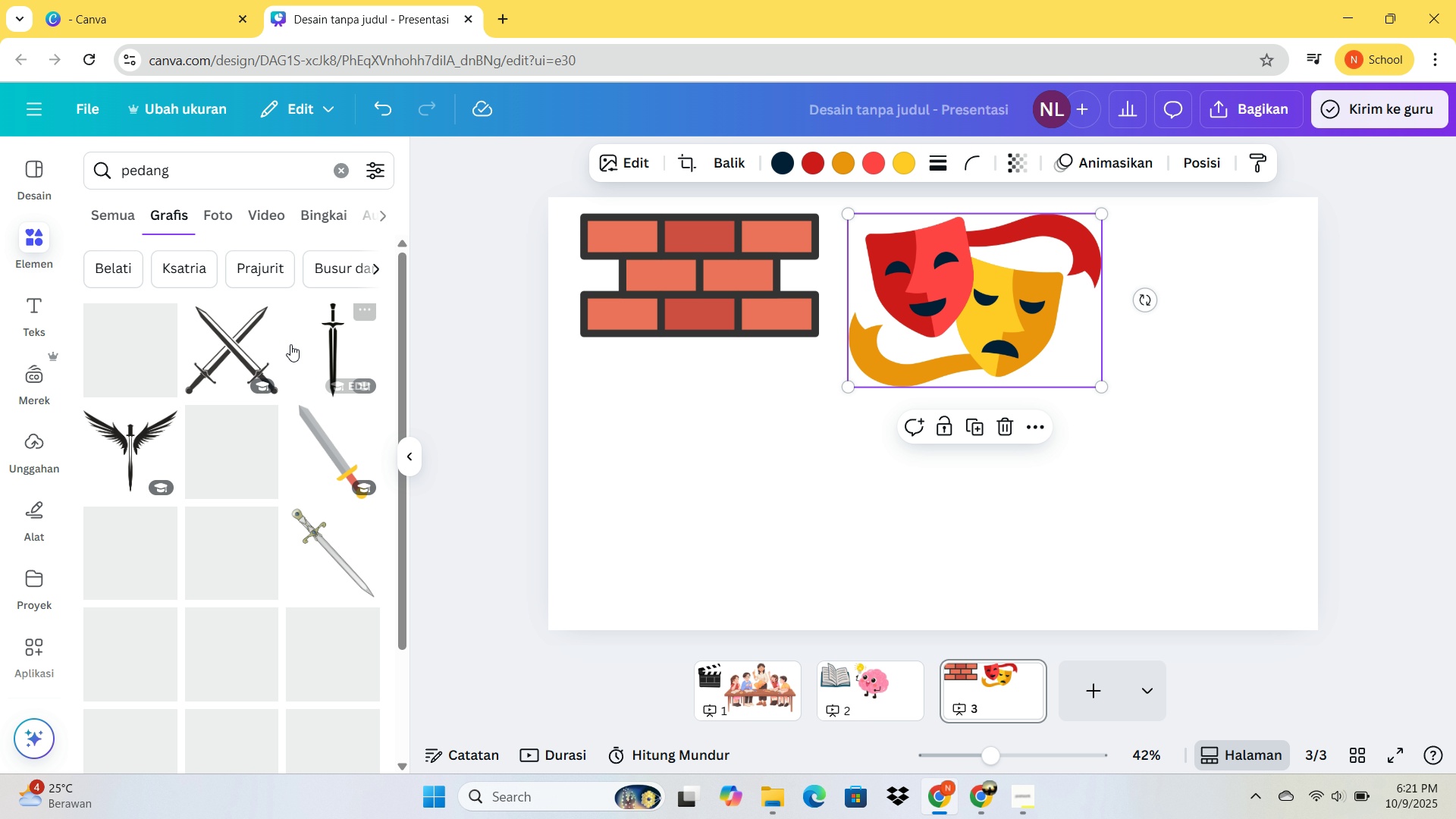 
mouse_move([202, 391])
 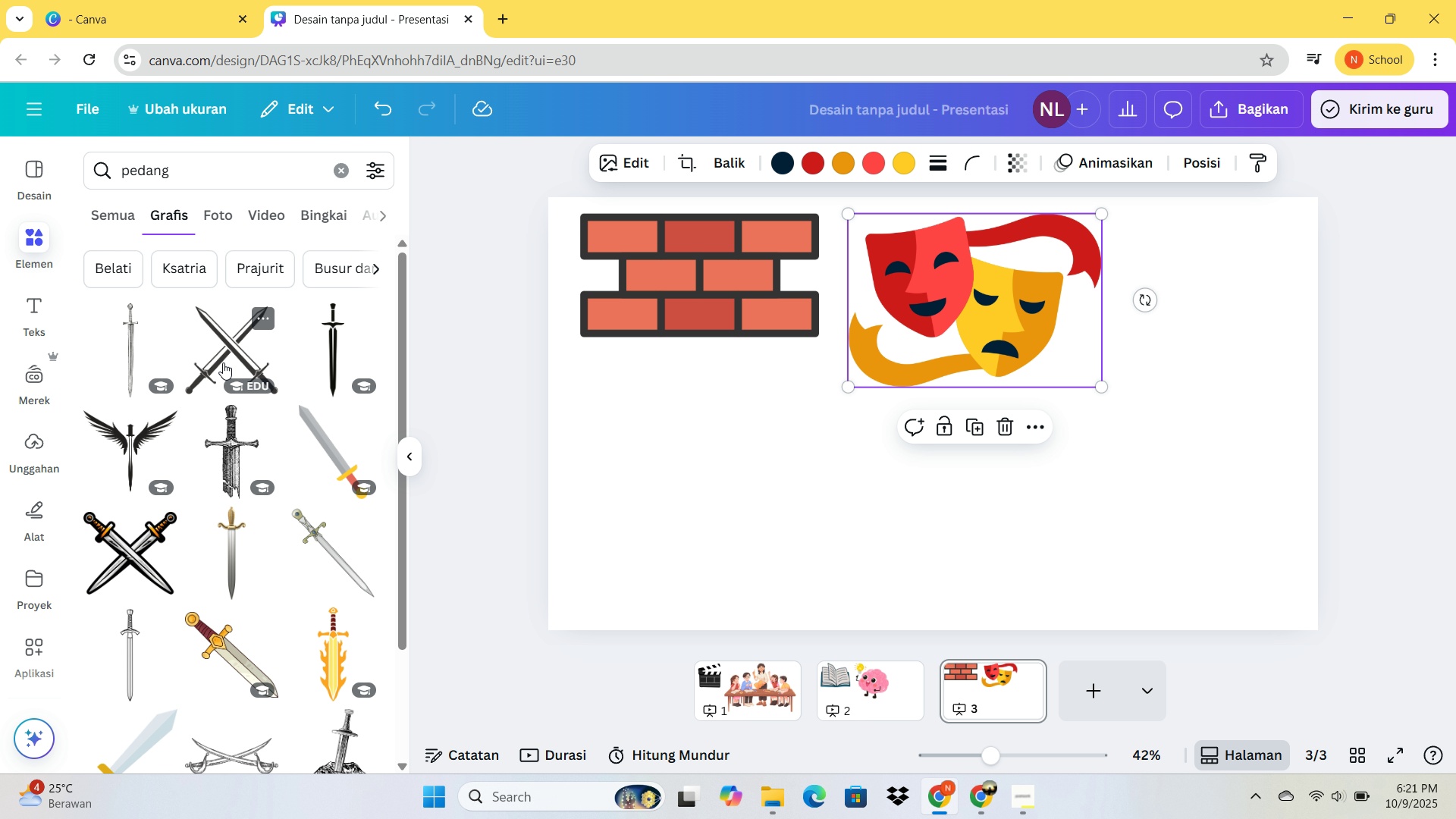 
scroll: coordinate [223, 362], scroll_direction: down, amount: 2.0
 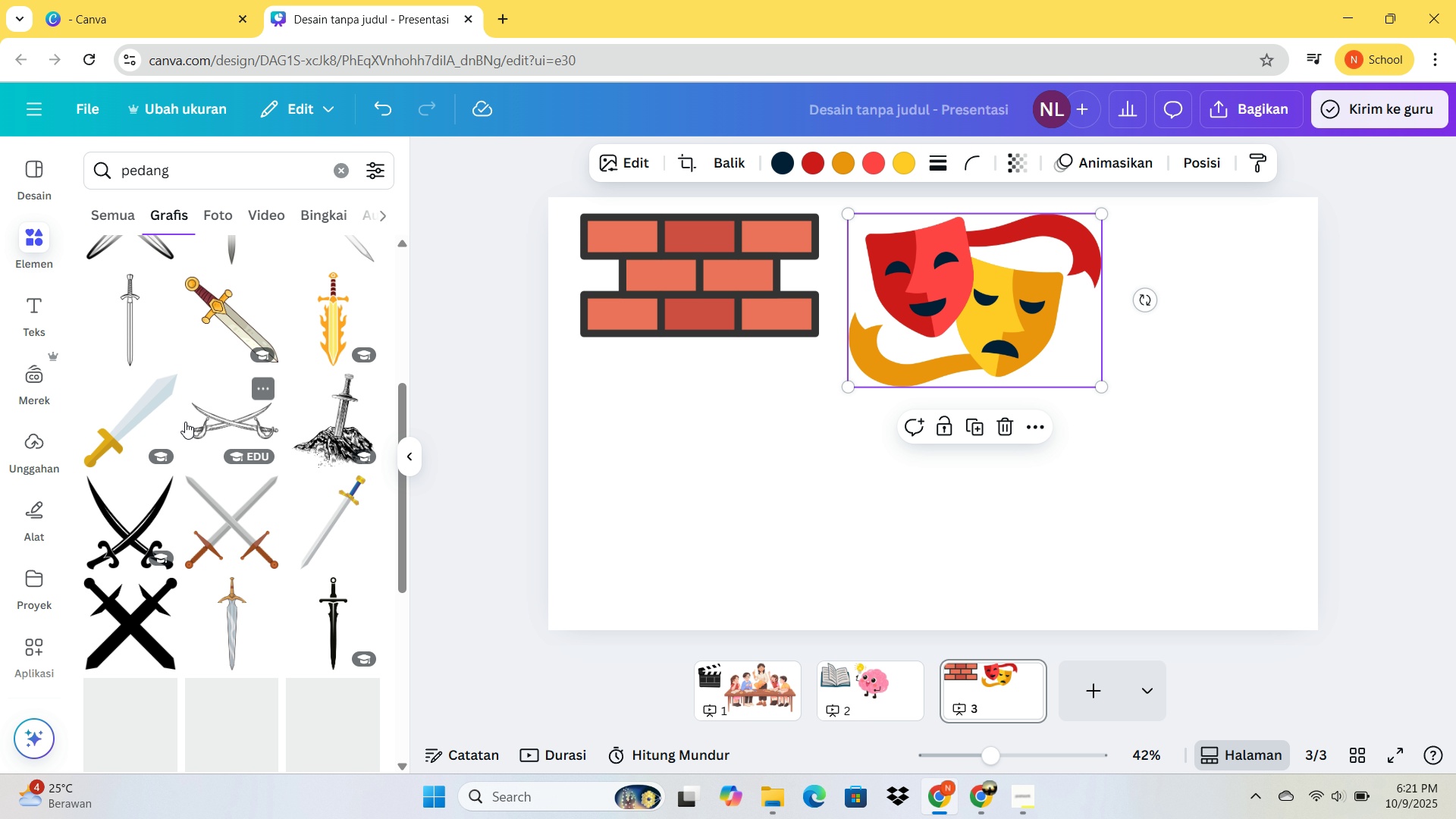 
scroll: coordinate [227, 494], scroll_direction: up, amount: 5.0
 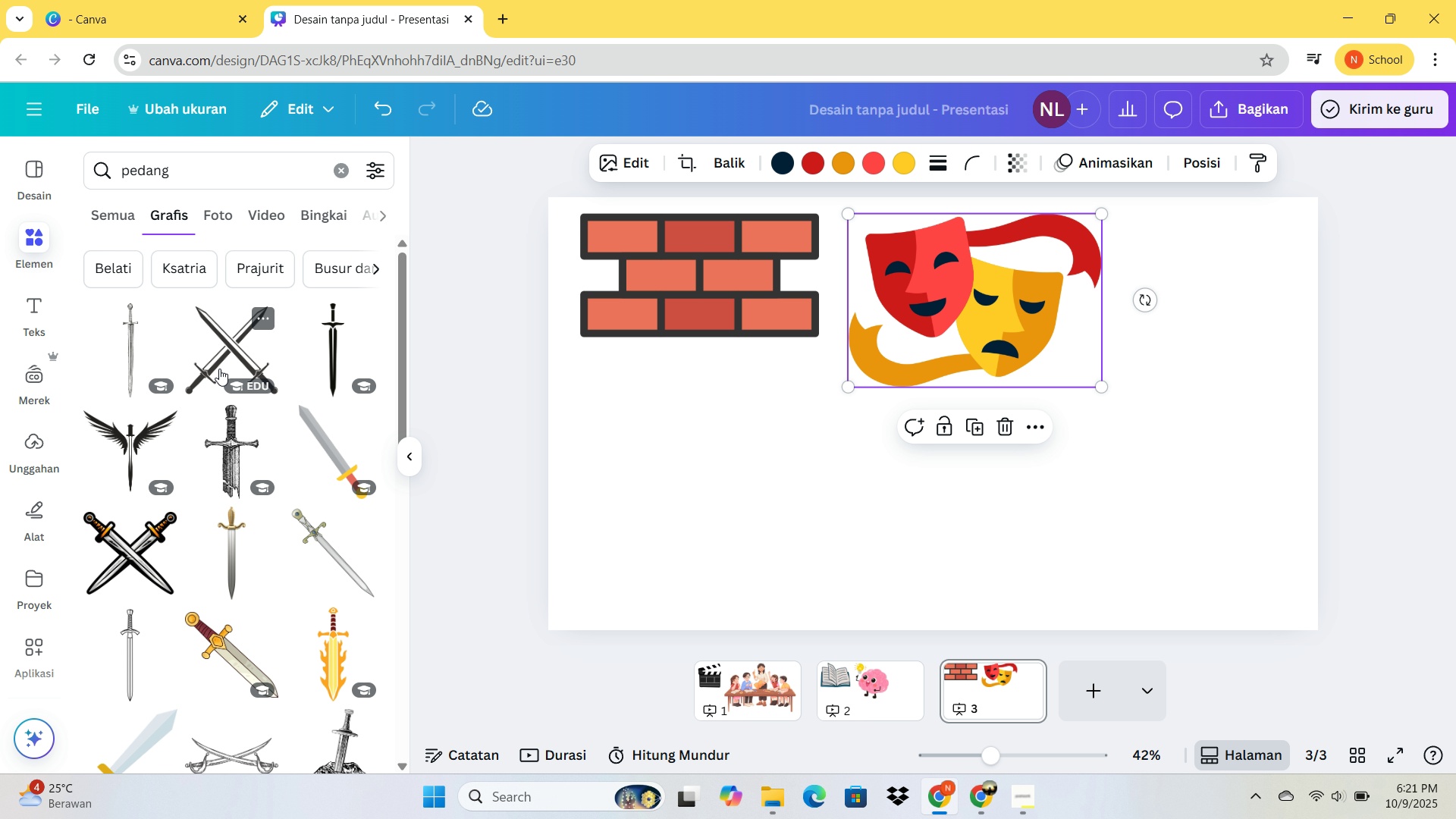 
left_click([214, 360])
 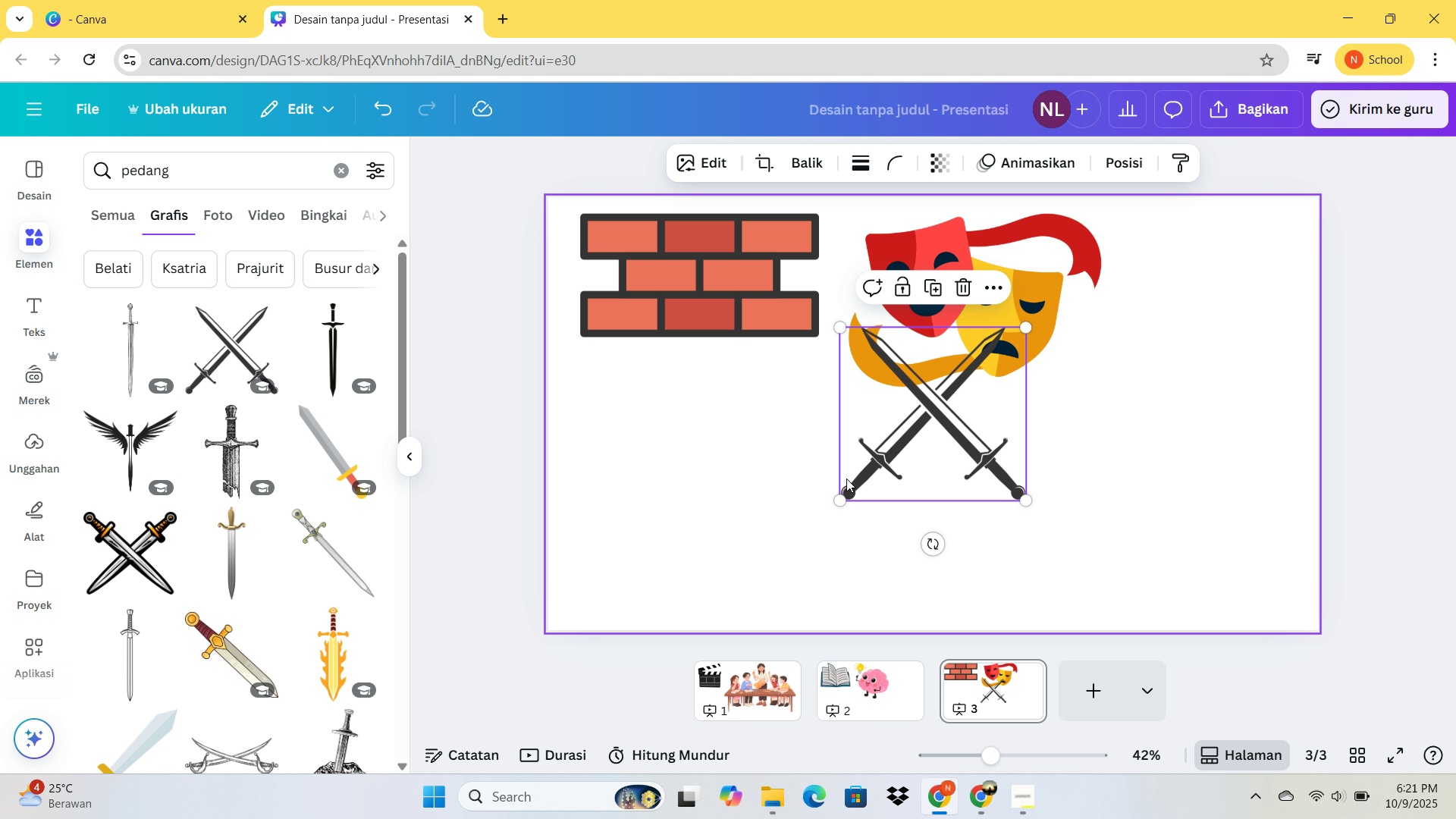 
left_click_drag(start_coordinate=[875, 472], to_coordinate=[1154, 384])
 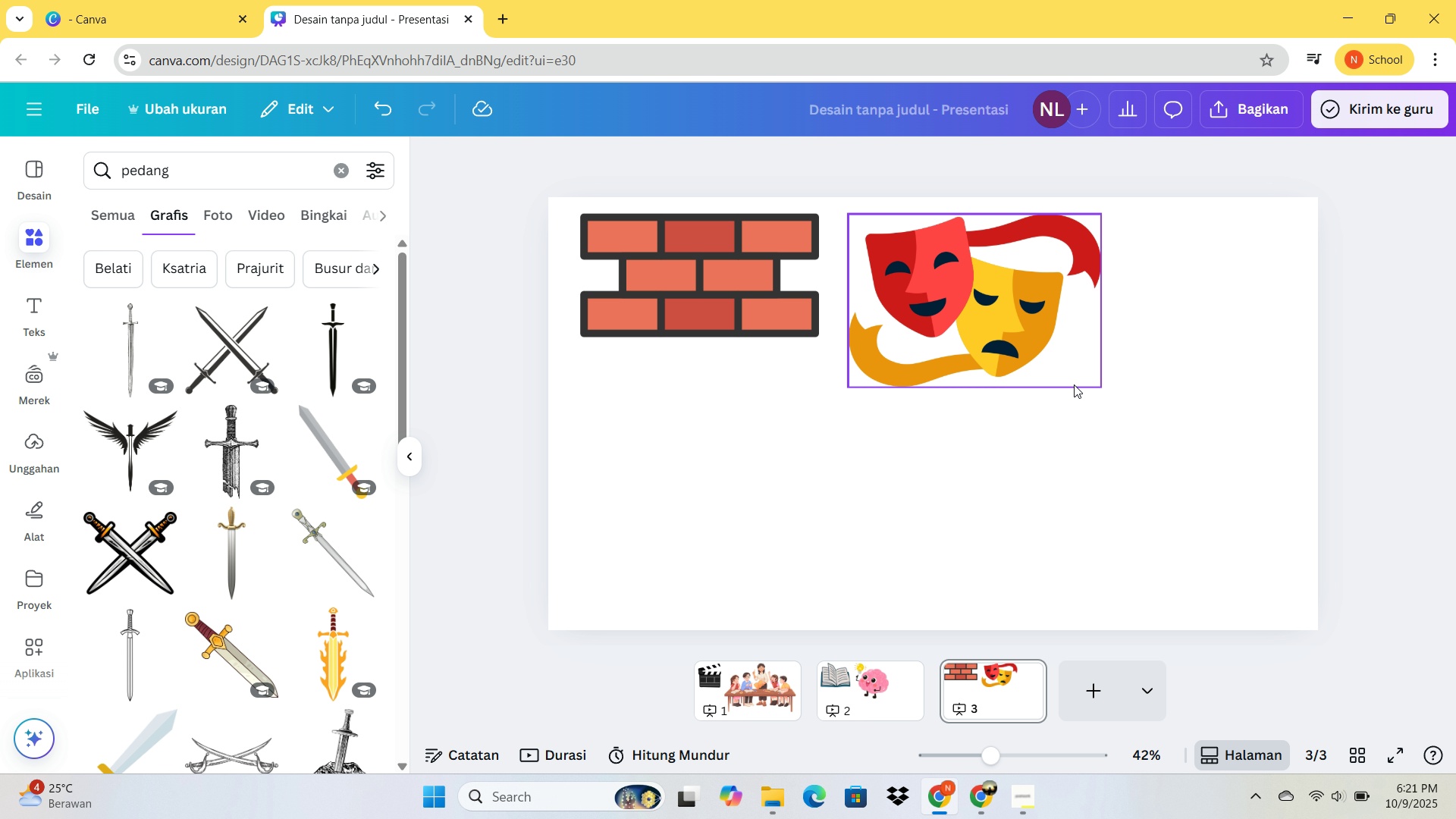 
key(Delete)
 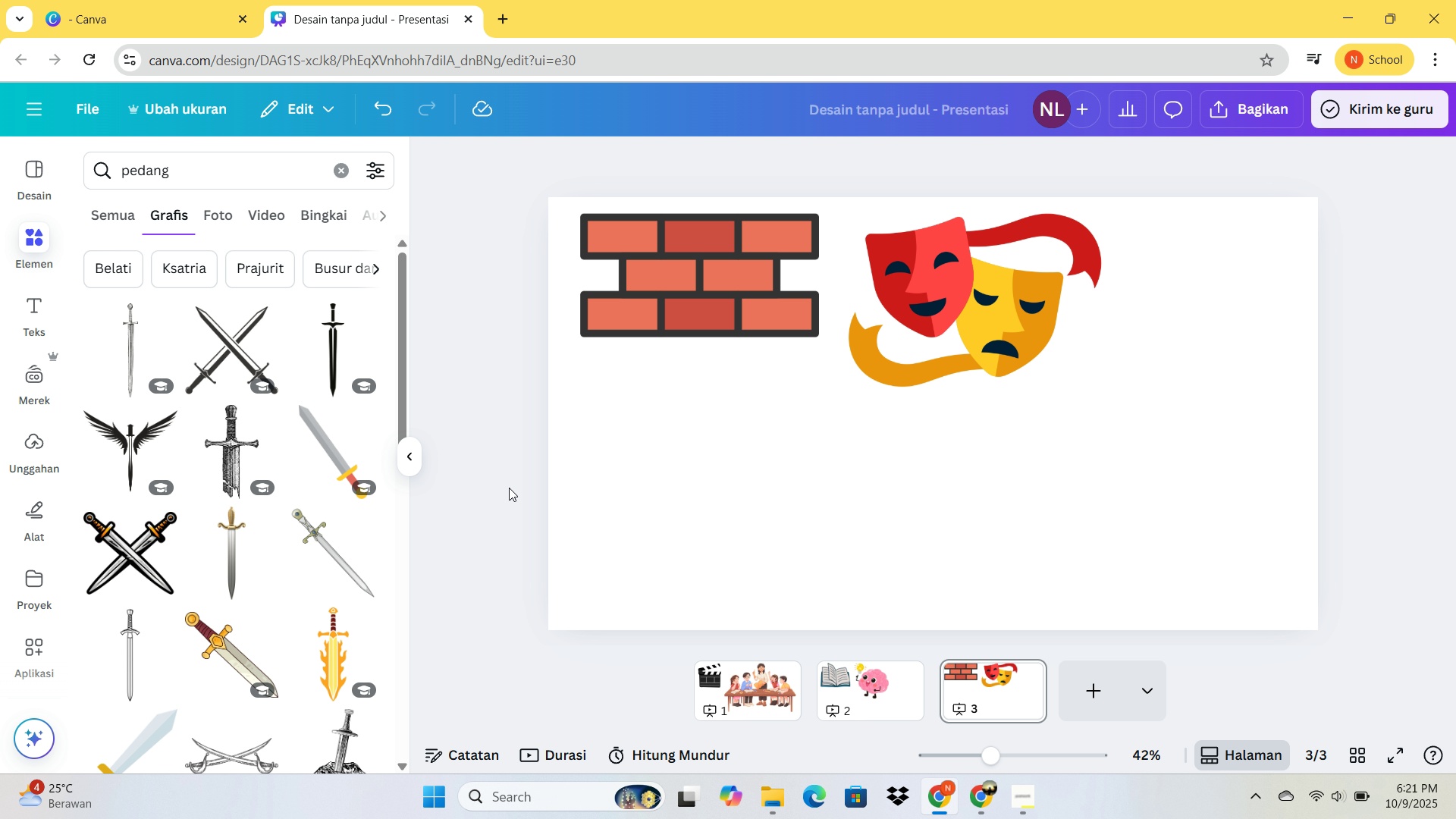 
scroll: coordinate [303, 513], scroll_direction: down, amount: 3.0
 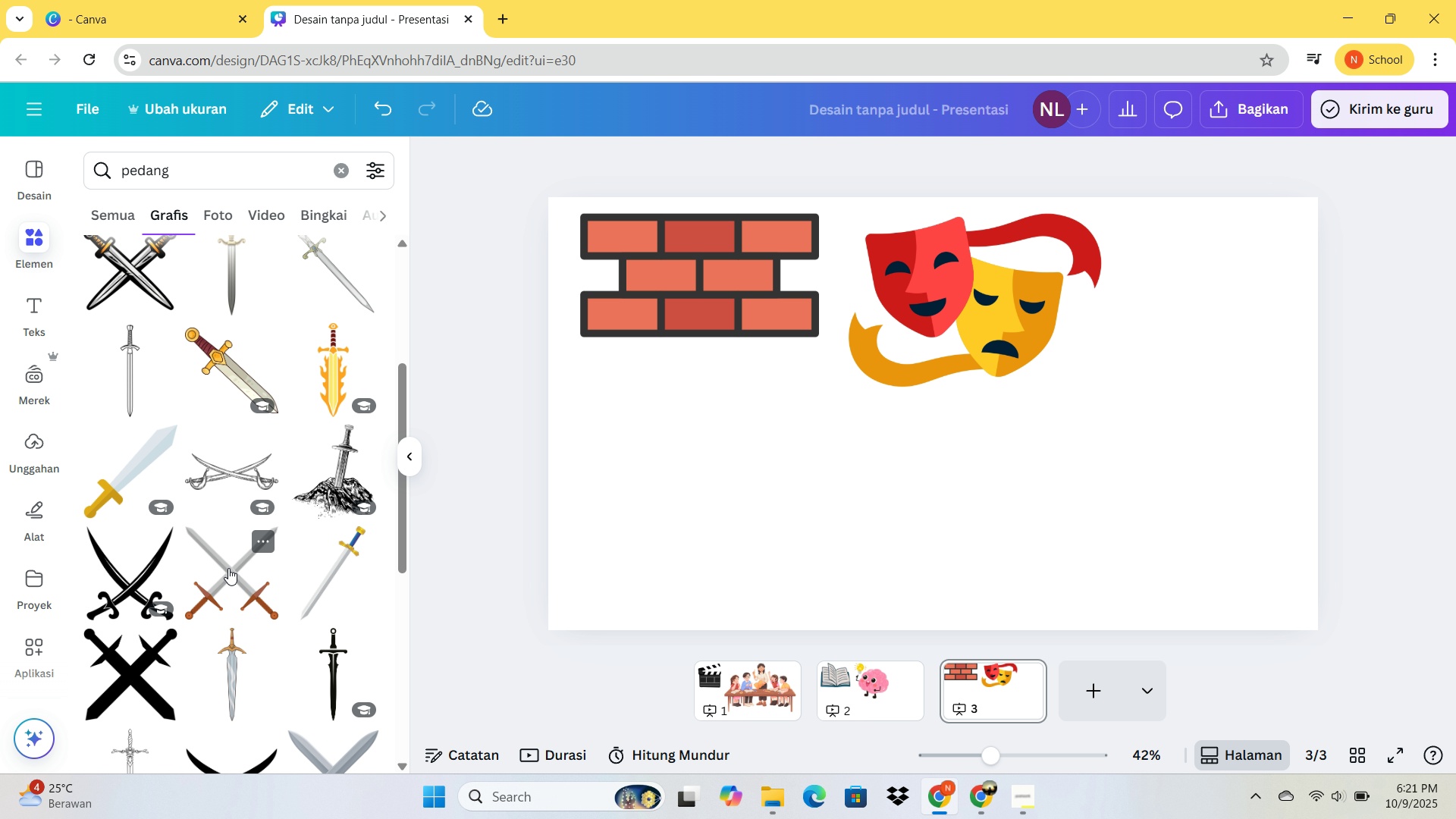 
left_click([228, 568])
 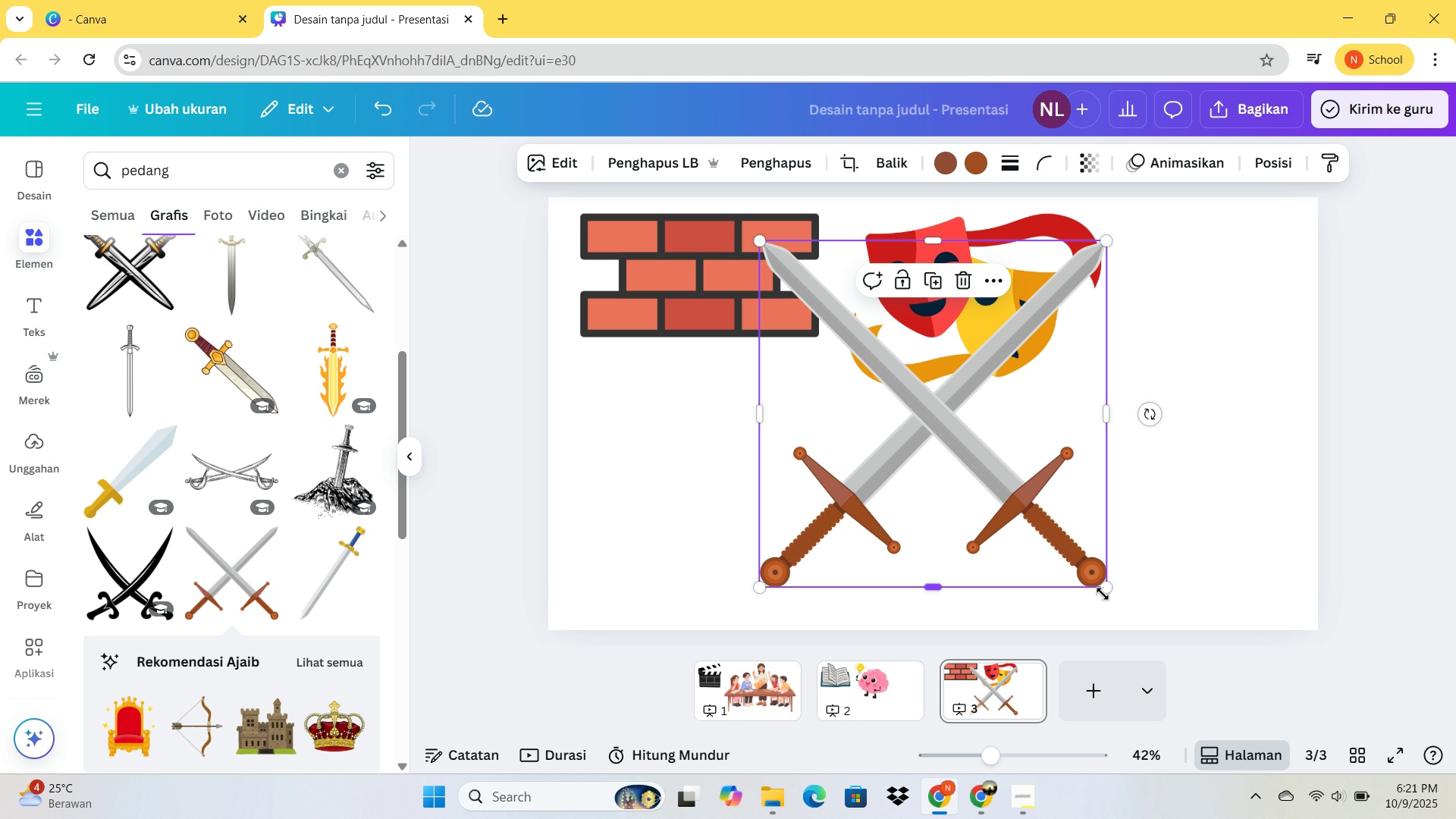 
left_click_drag(start_coordinate=[1104, 592], to_coordinate=[877, 422])
 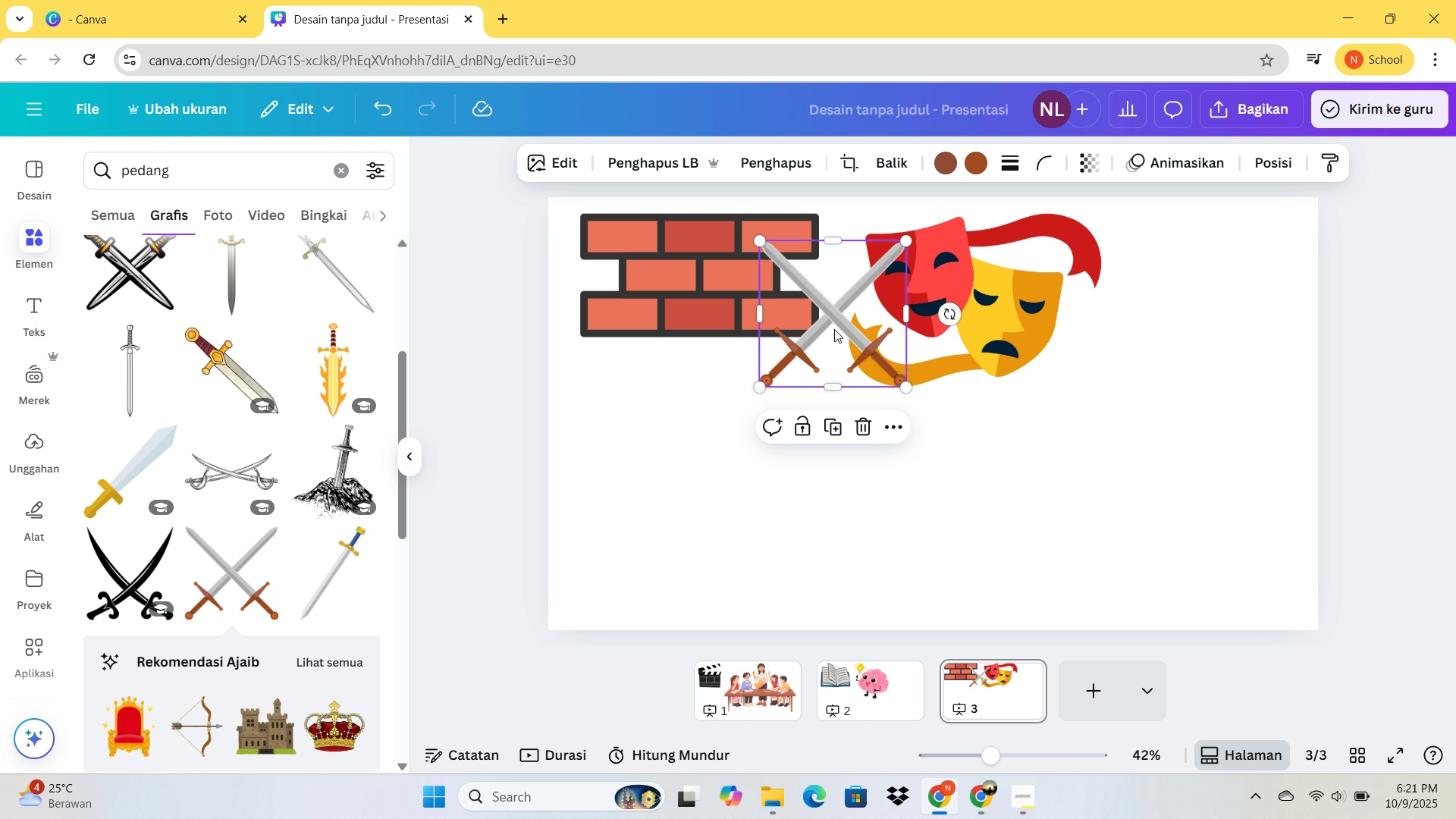 
left_click_drag(start_coordinate=[834, 329], to_coordinate=[1198, 314])
 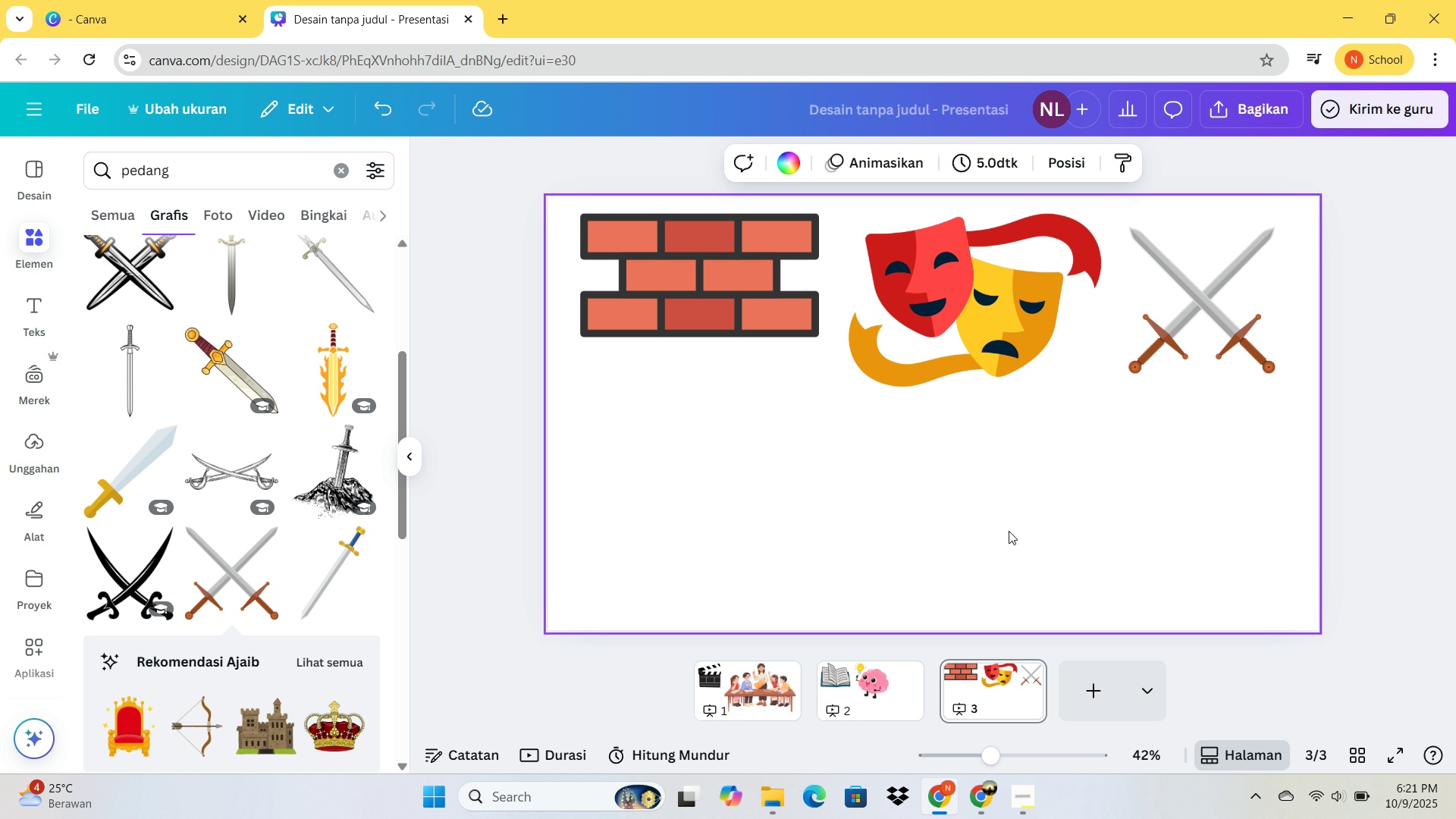 
left_click([1009, 530])
 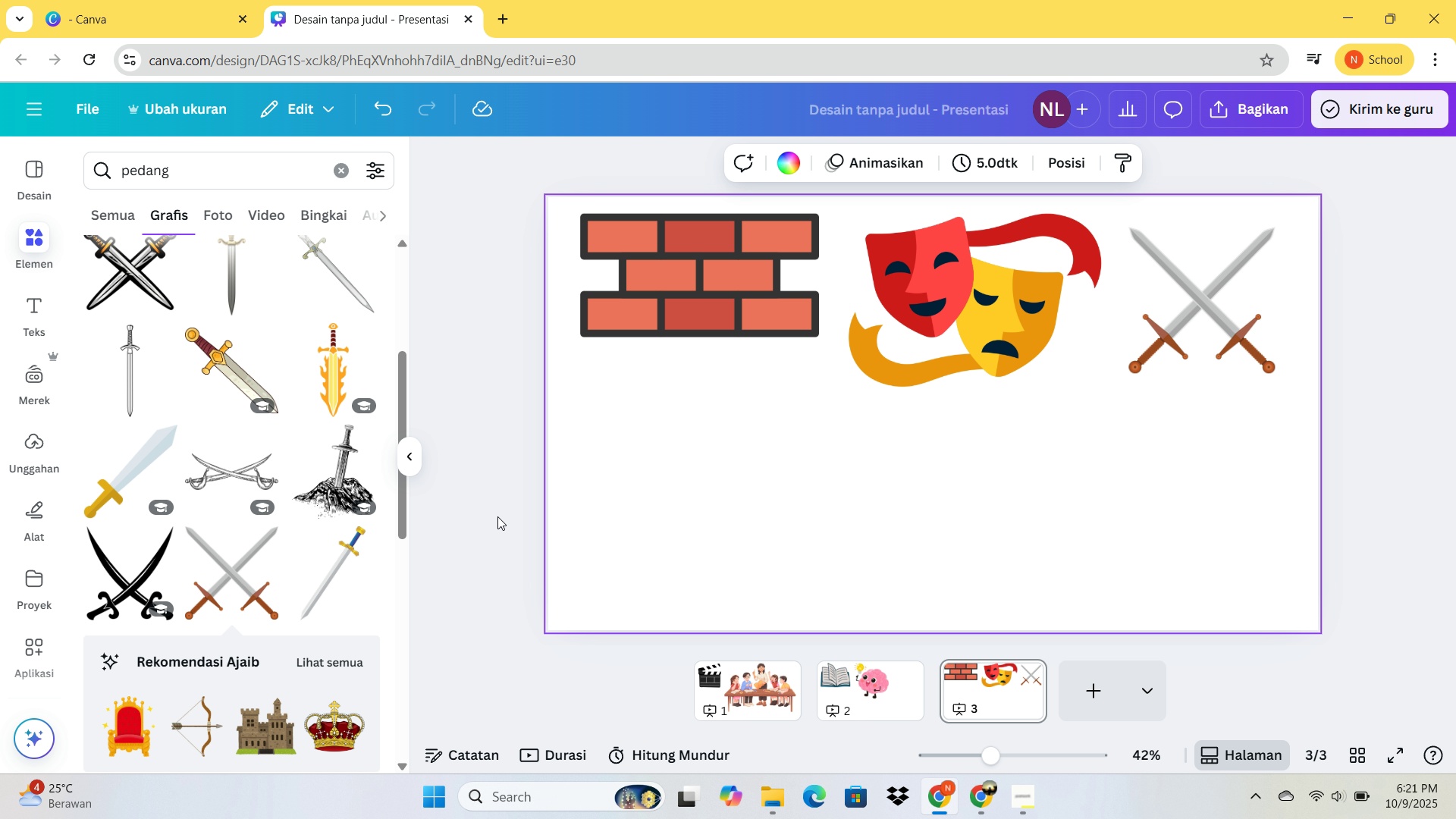 
scroll: coordinate [331, 538], scroll_direction: down, amount: 5.0
 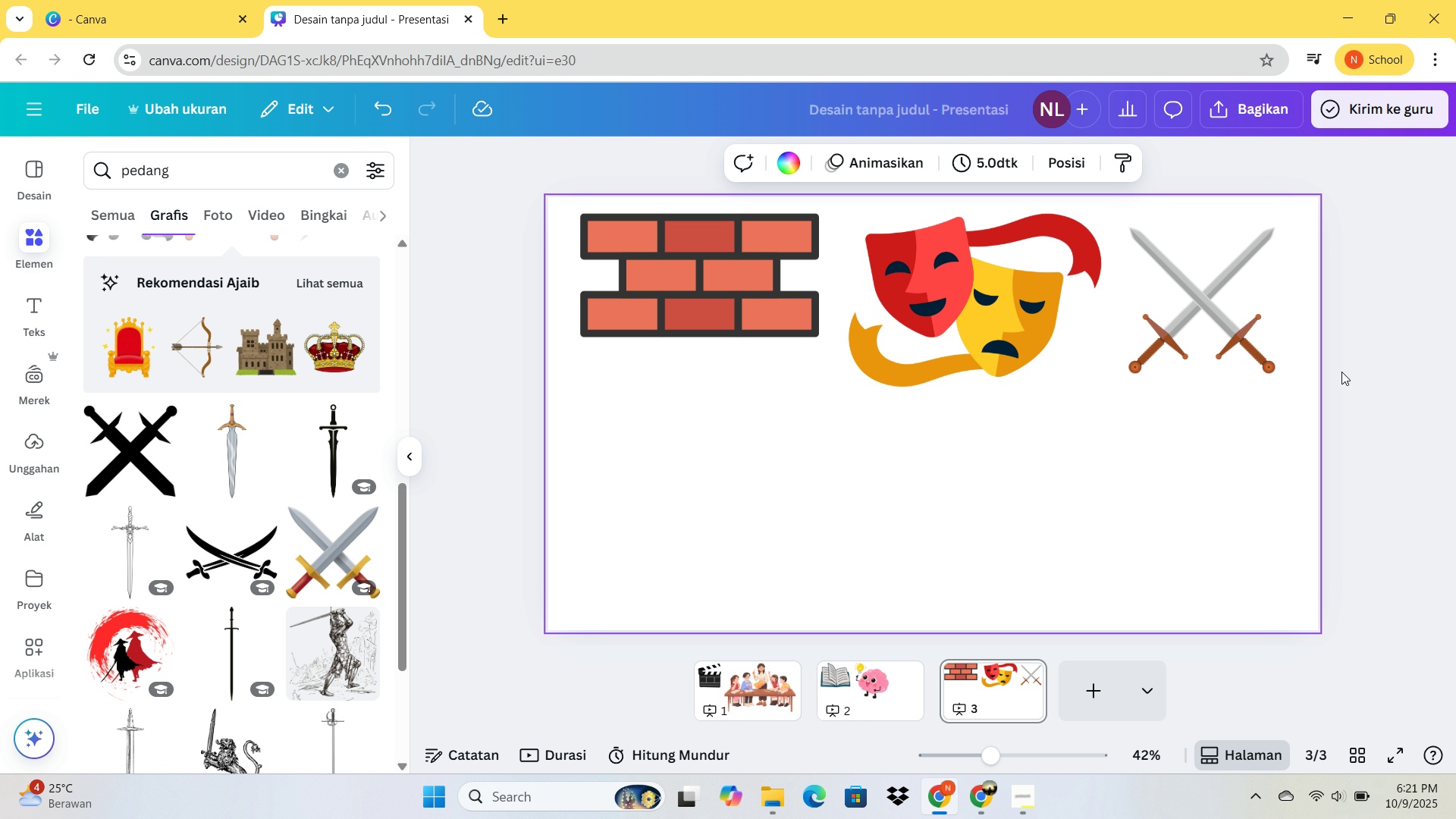 
left_click([1232, 325])
 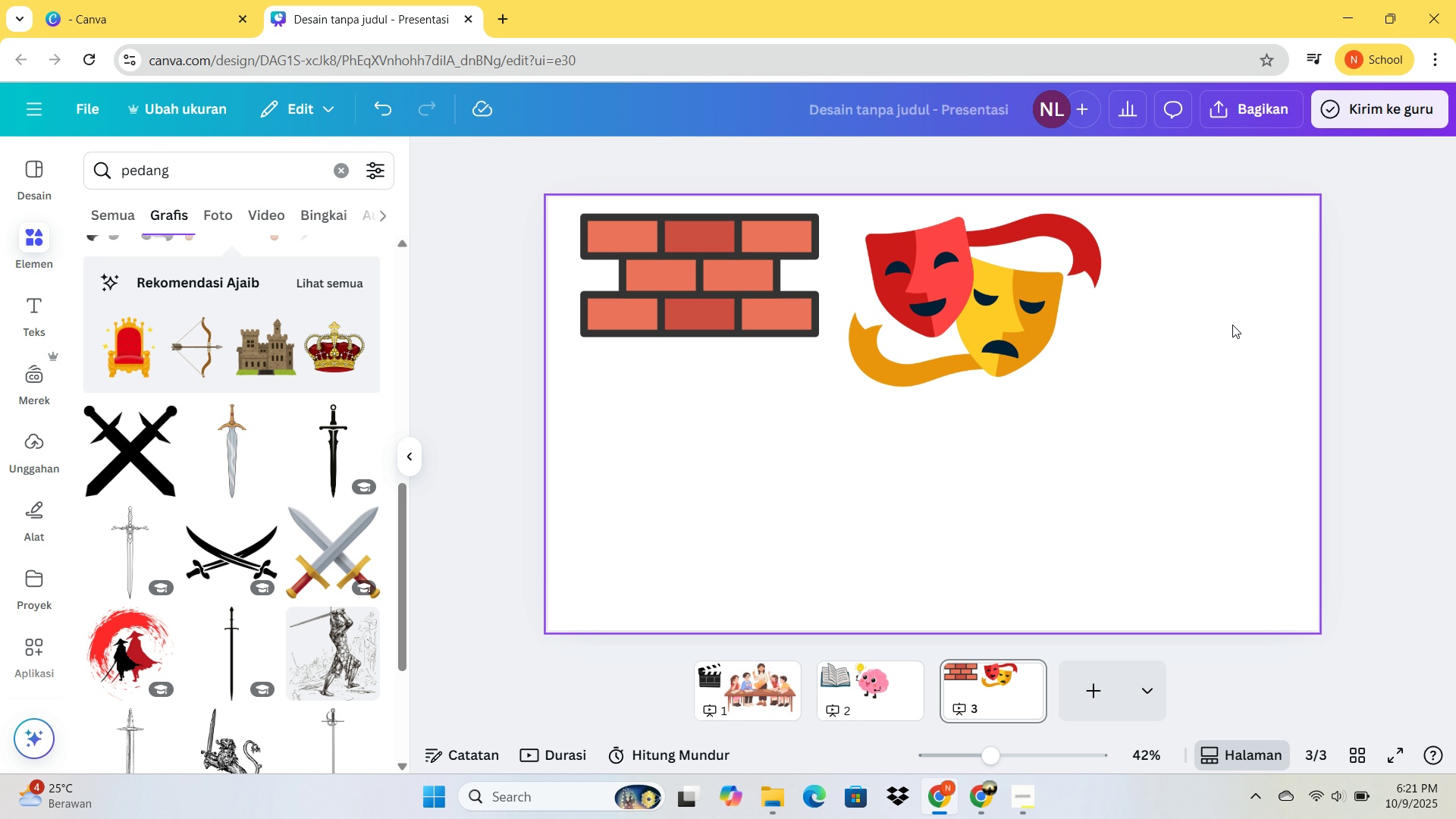 
key(Delete)
 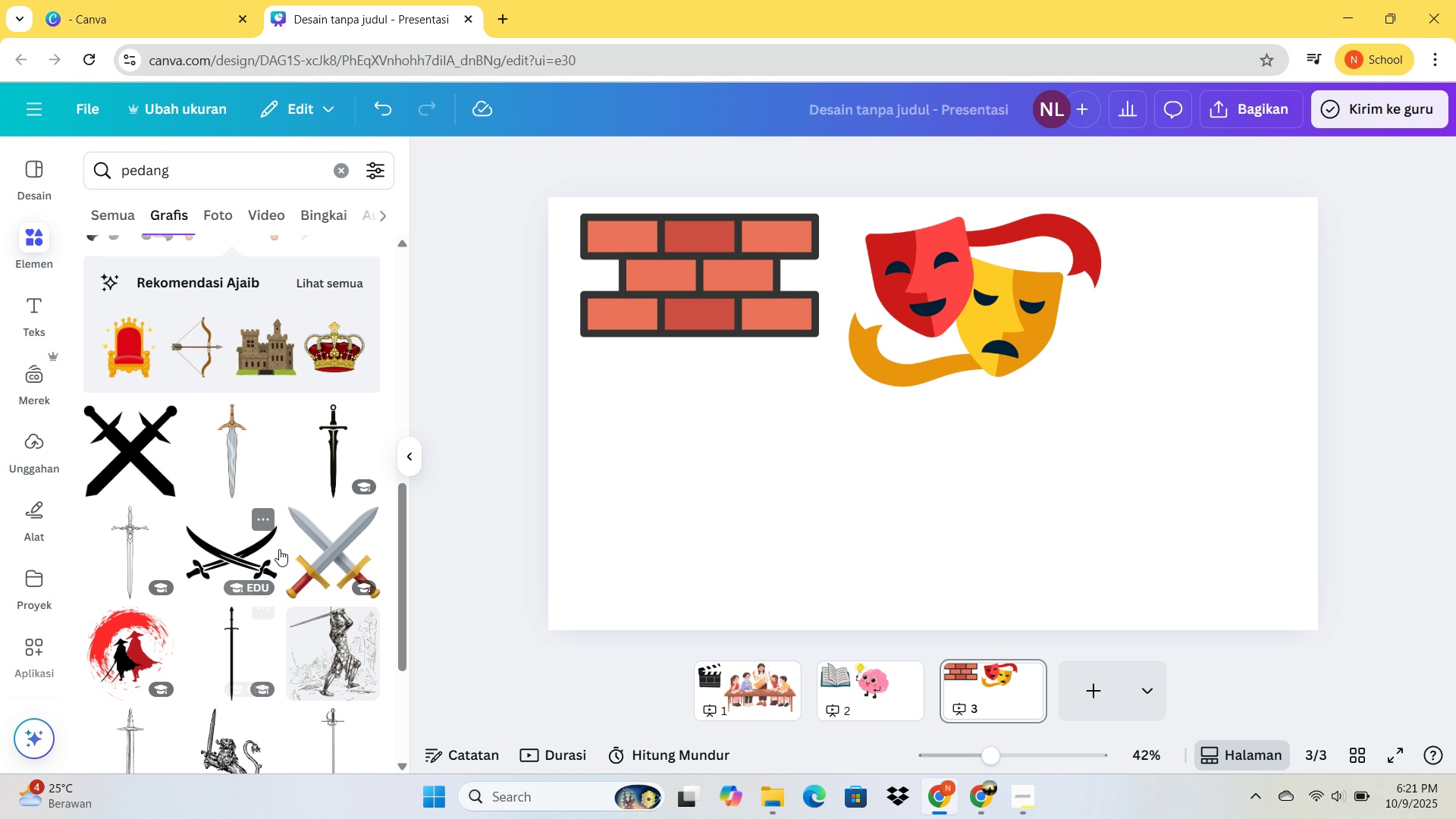 
left_click([303, 536])
 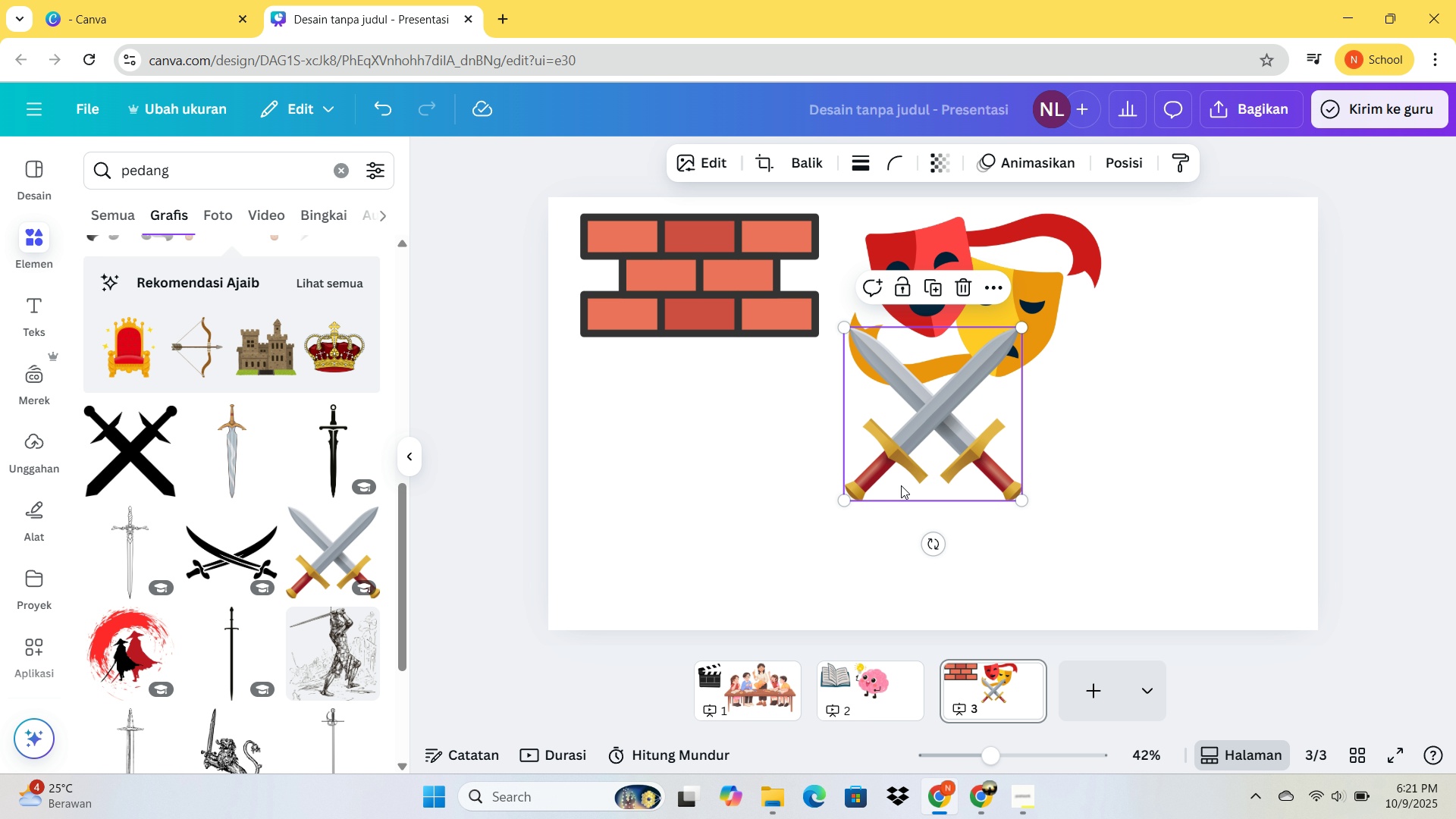 
left_click_drag(start_coordinate=[909, 460], to_coordinate=[1181, 350])
 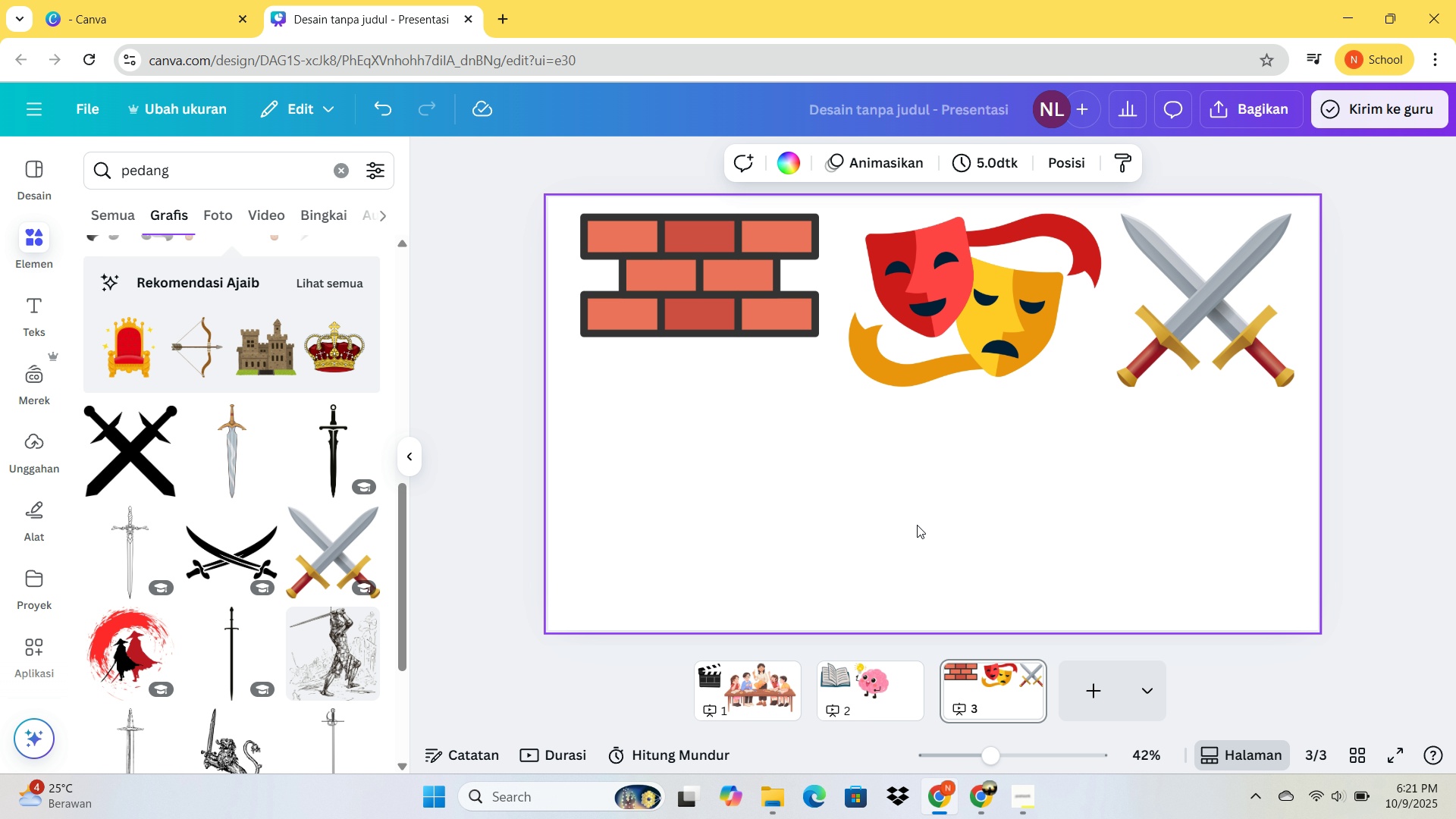 
left_click([917, 525])
 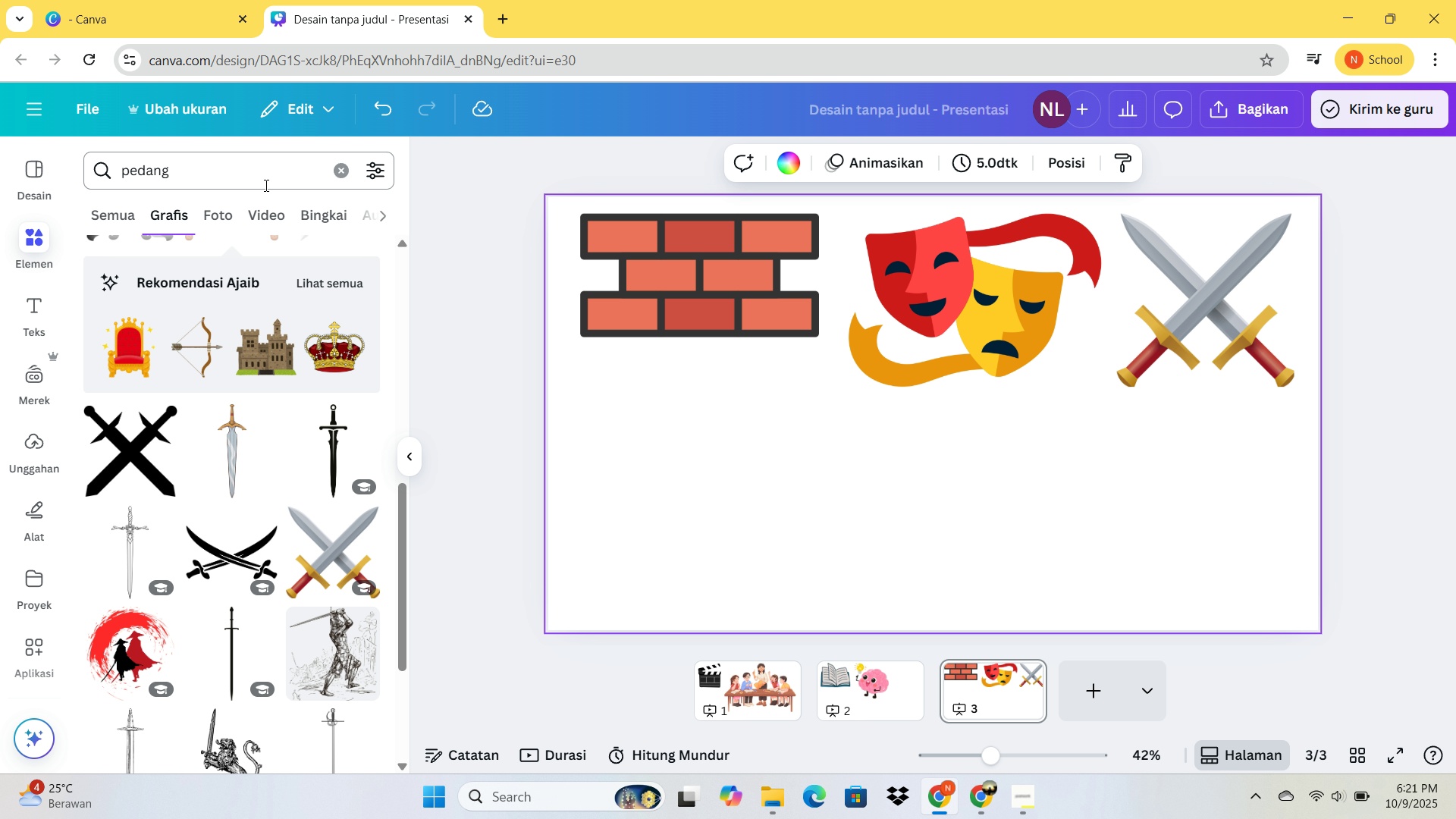 
left_click_drag(start_coordinate=[251, 187], to_coordinate=[115, 174])
 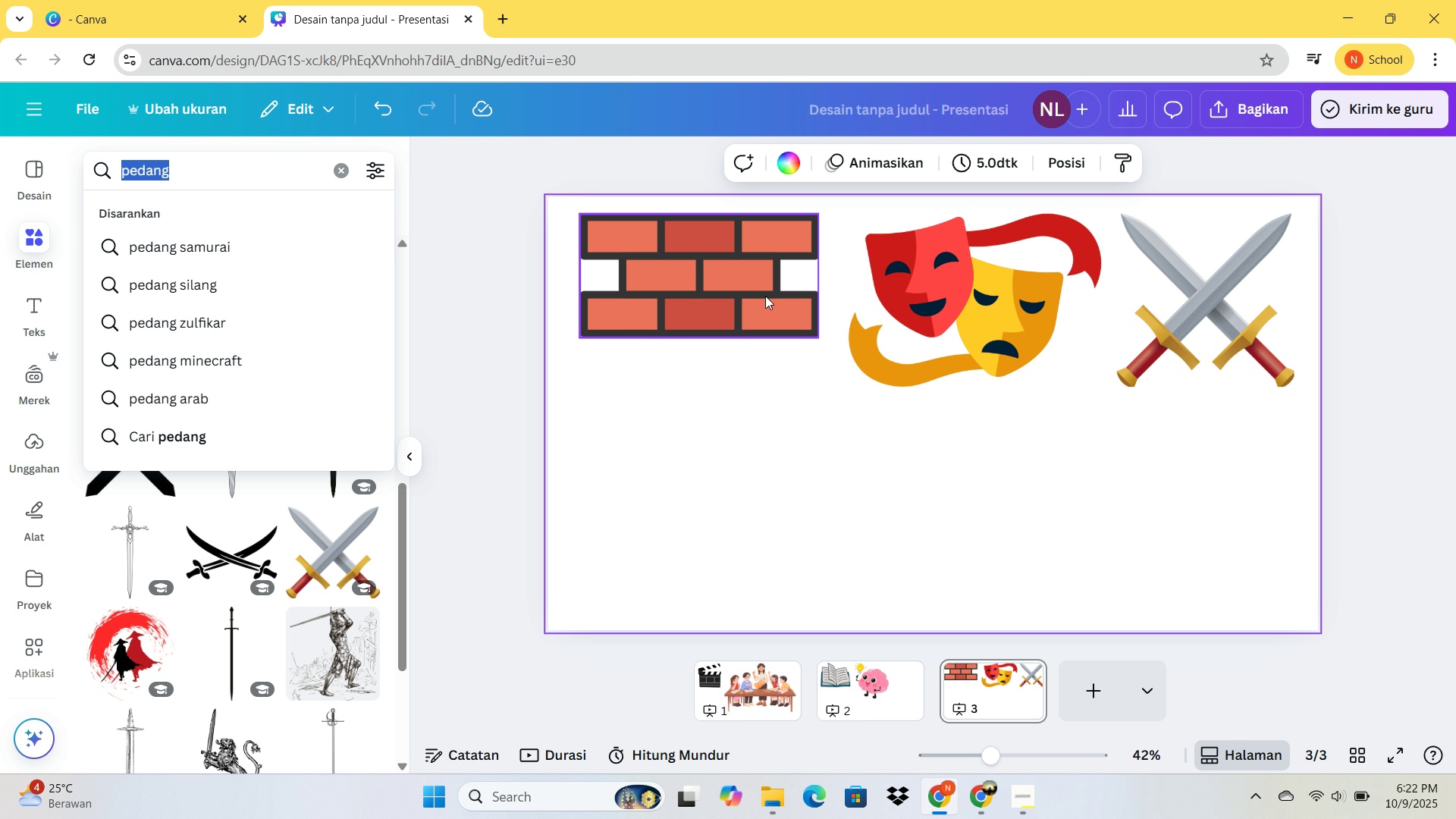 
wait(5.79)
 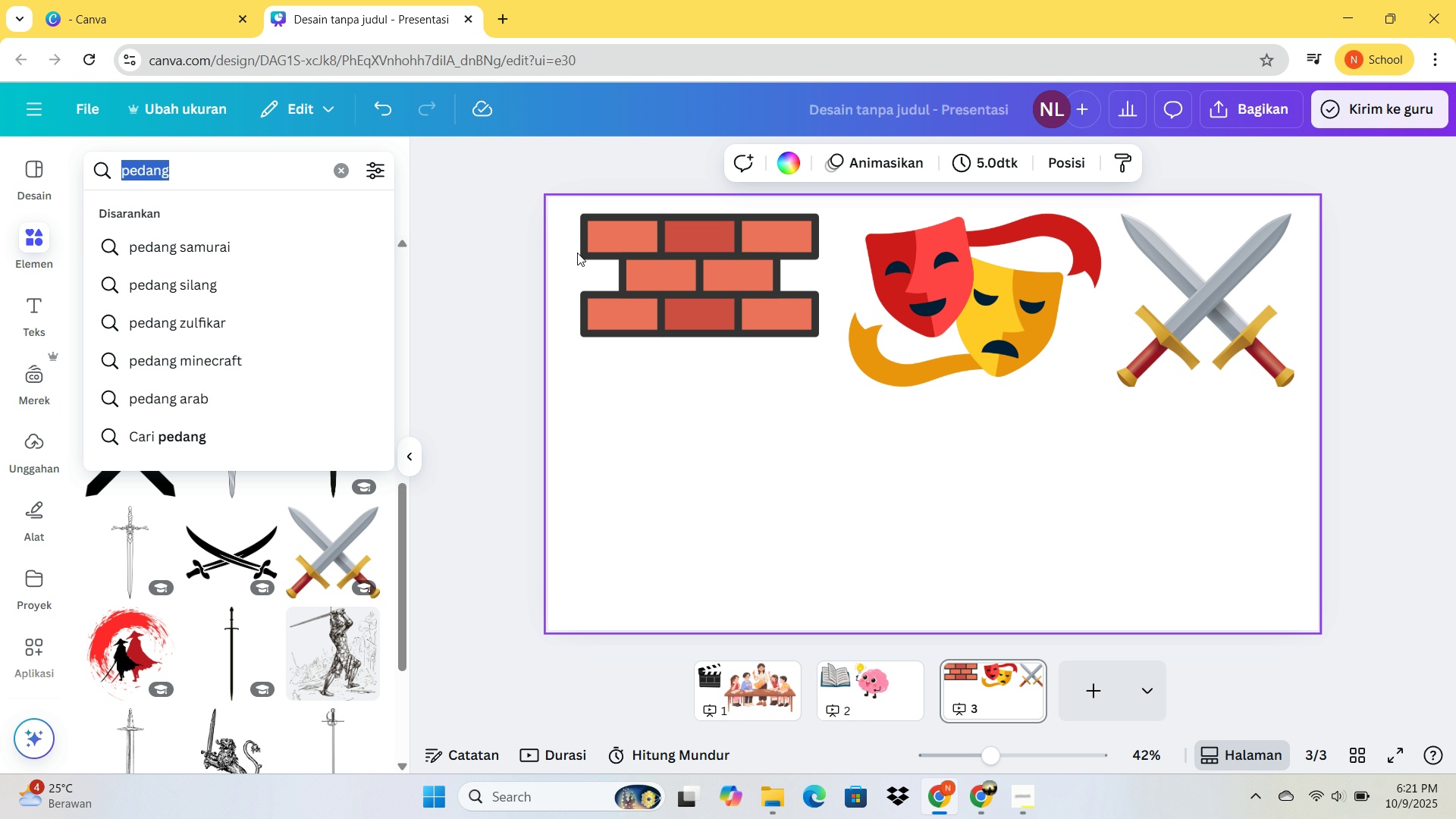 
type(pr)
key(Backspace)
type(emandangan)
 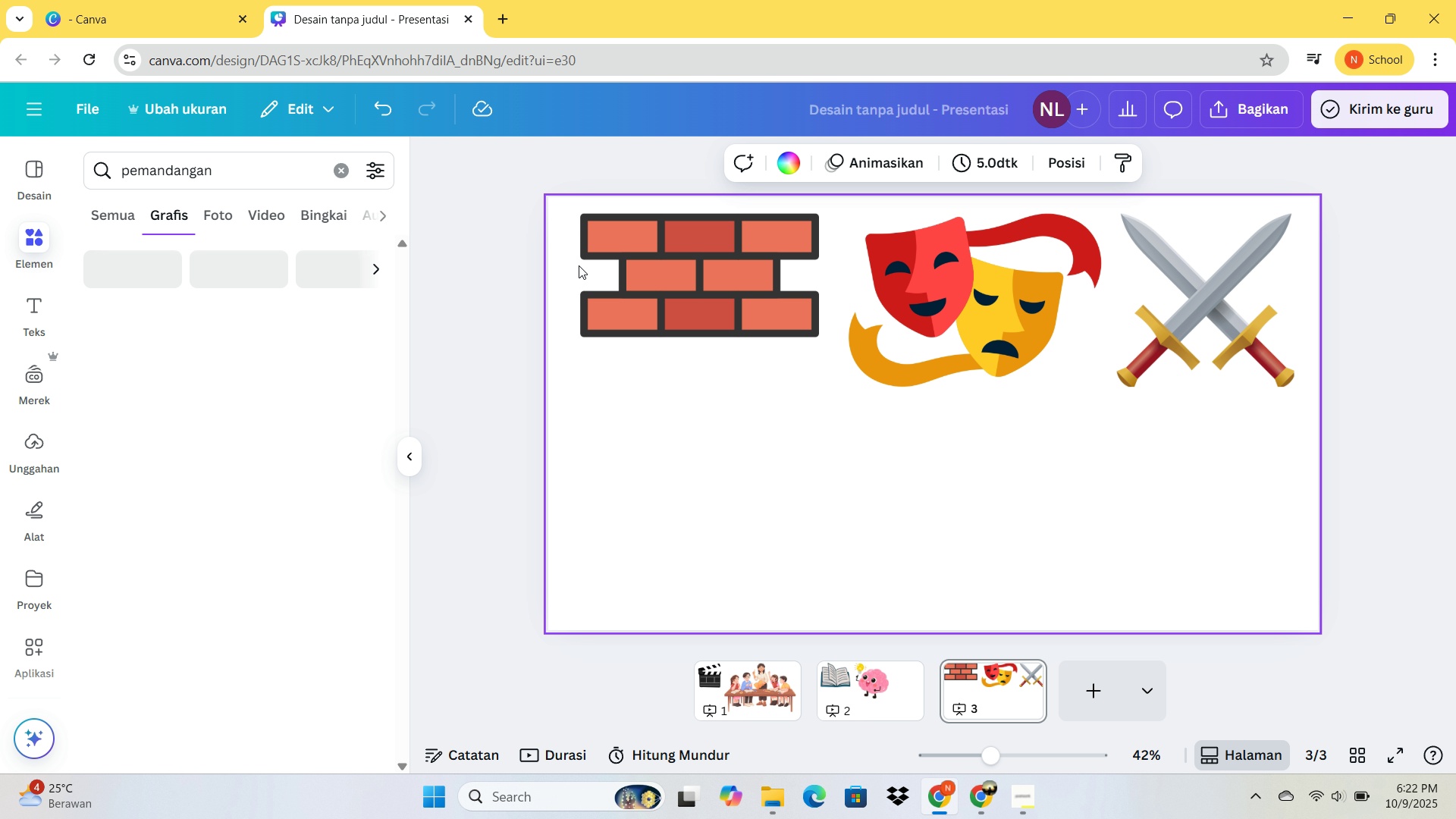 
key(Enter)
 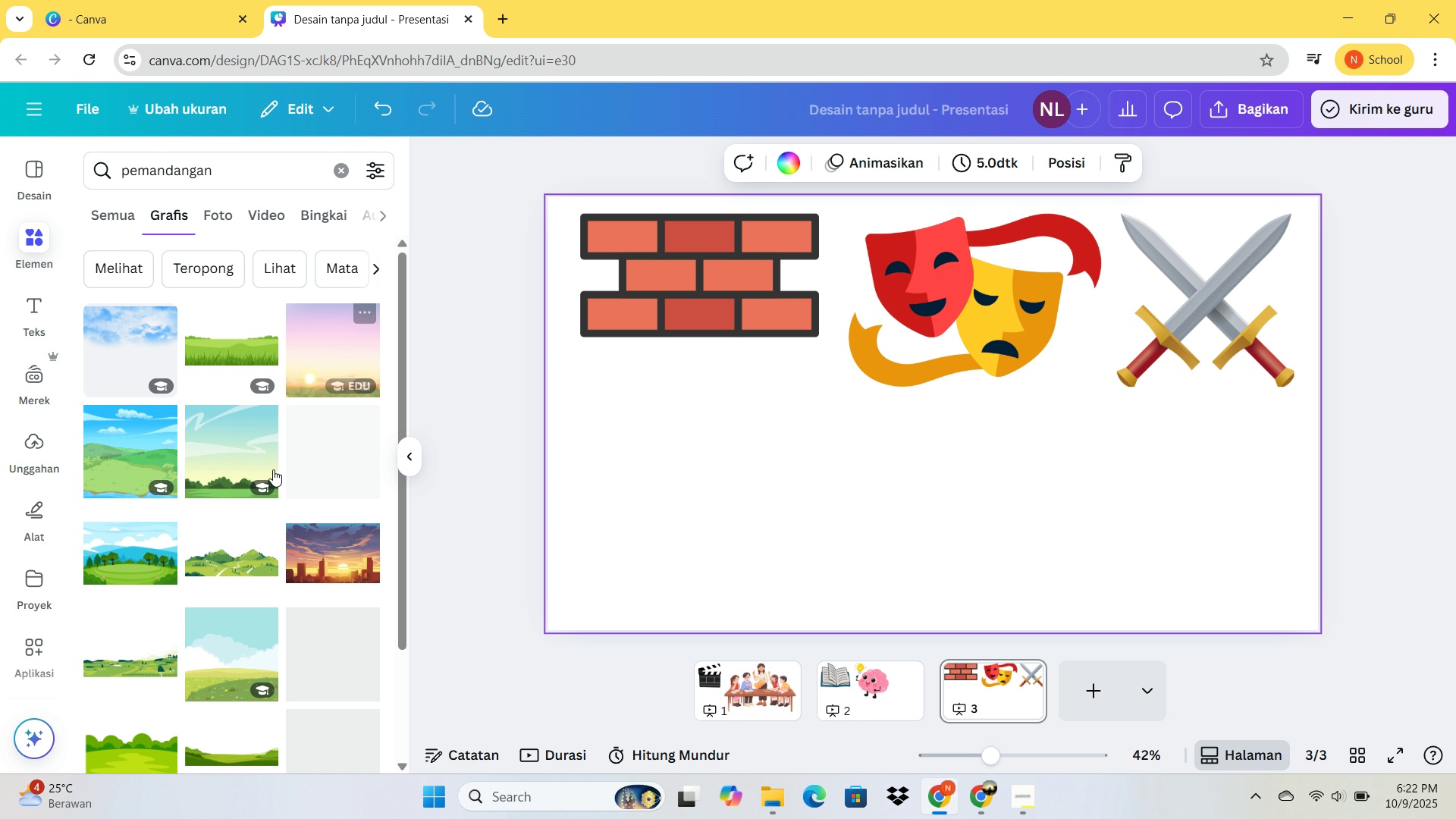 
scroll: coordinate [297, 497], scroll_direction: down, amount: 1.0
 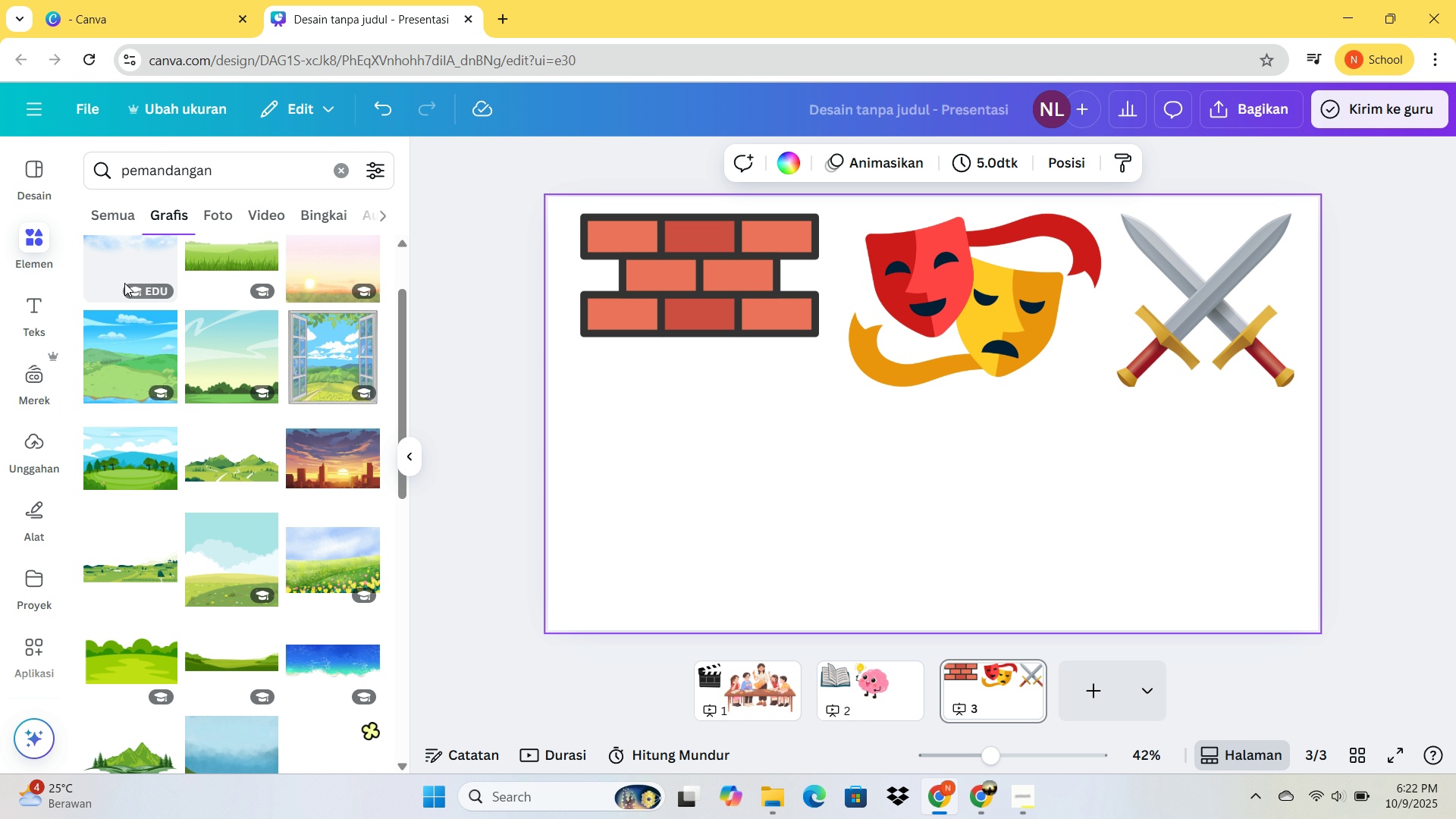 
mouse_move([143, 499])
 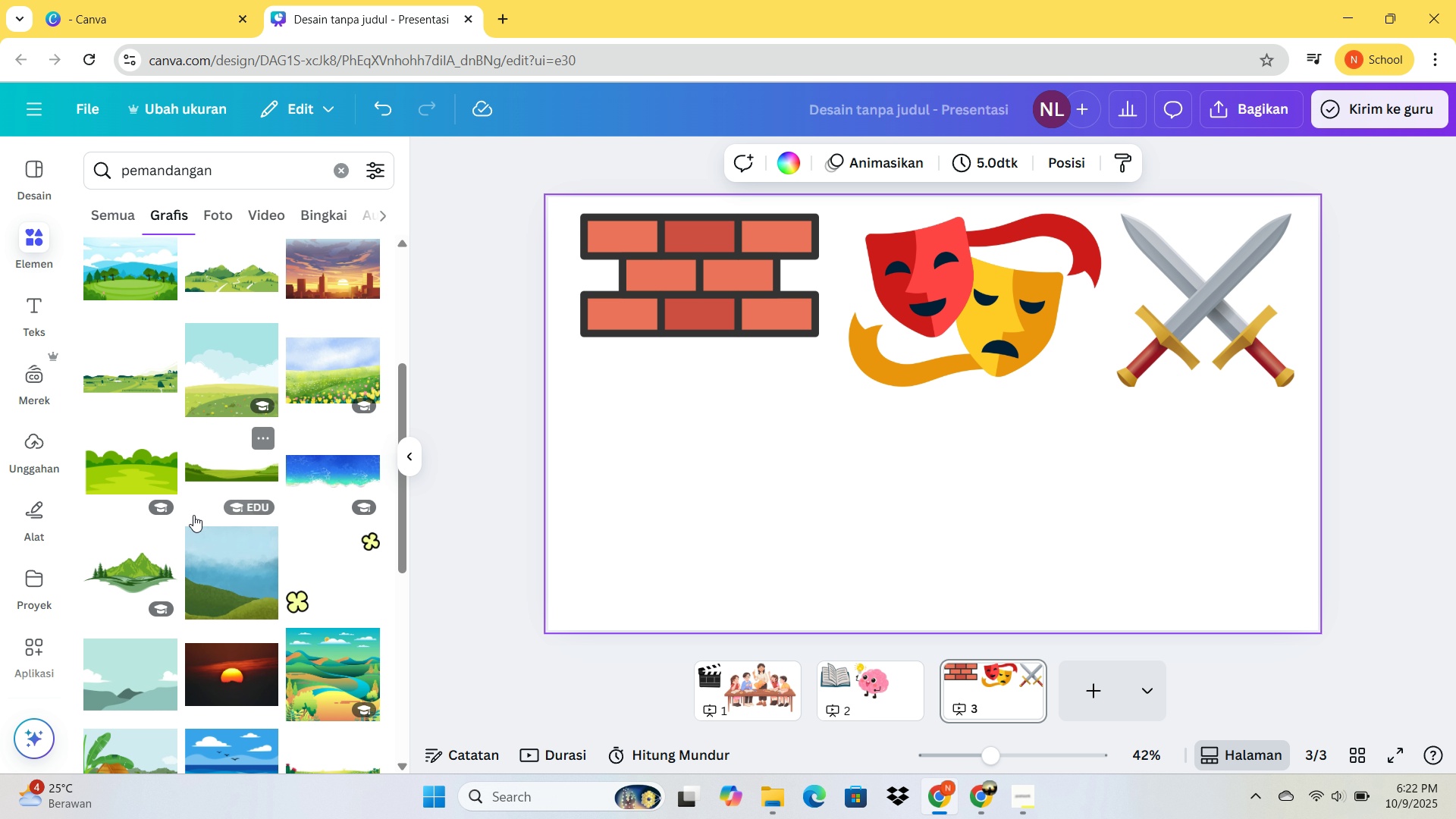 
scroll: coordinate [209, 632], scroll_direction: down, amount: 12.0
 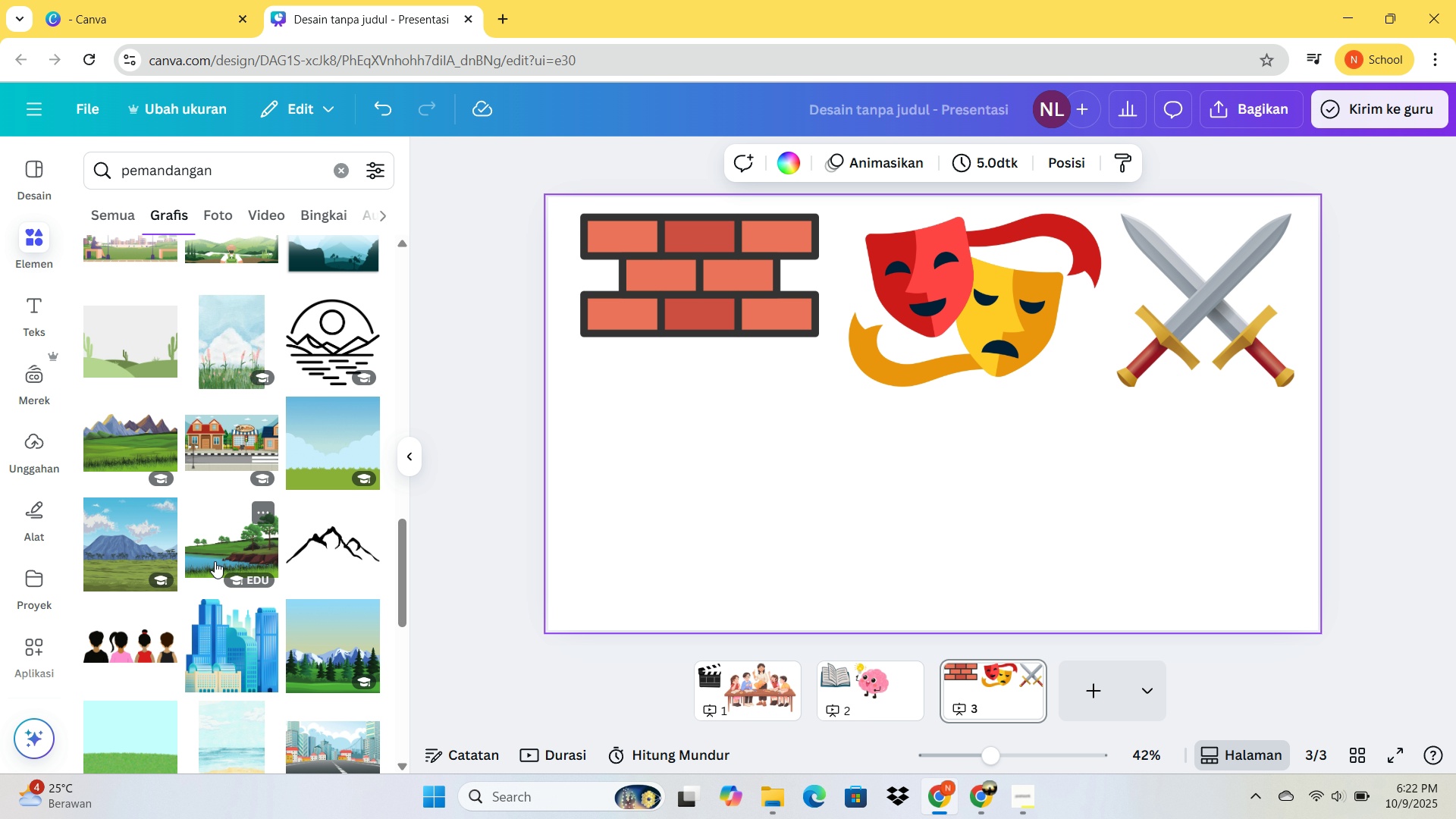 
scroll: coordinate [224, 557], scroll_direction: down, amount: 1.0
 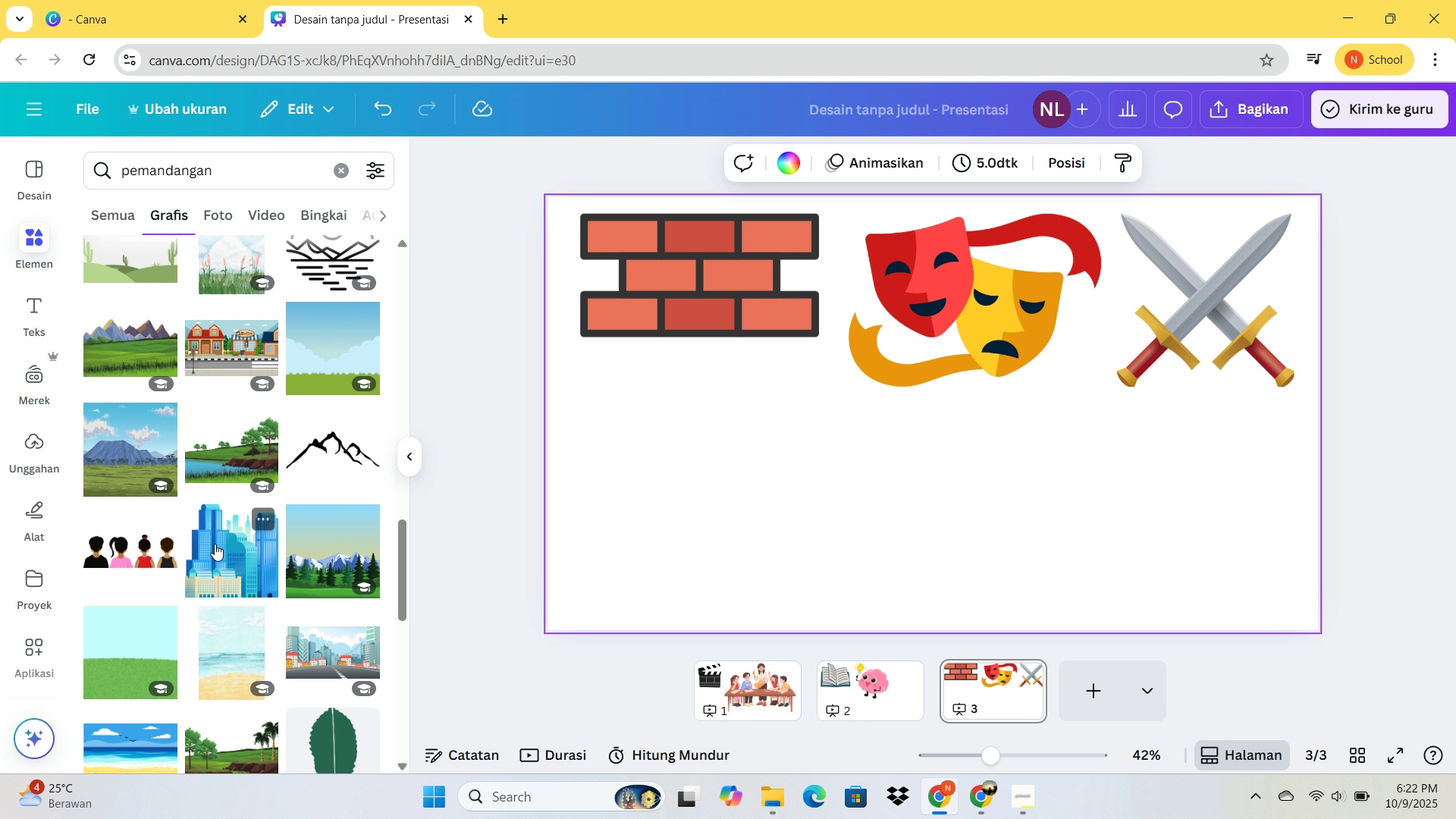 
mouse_move([212, 463])
 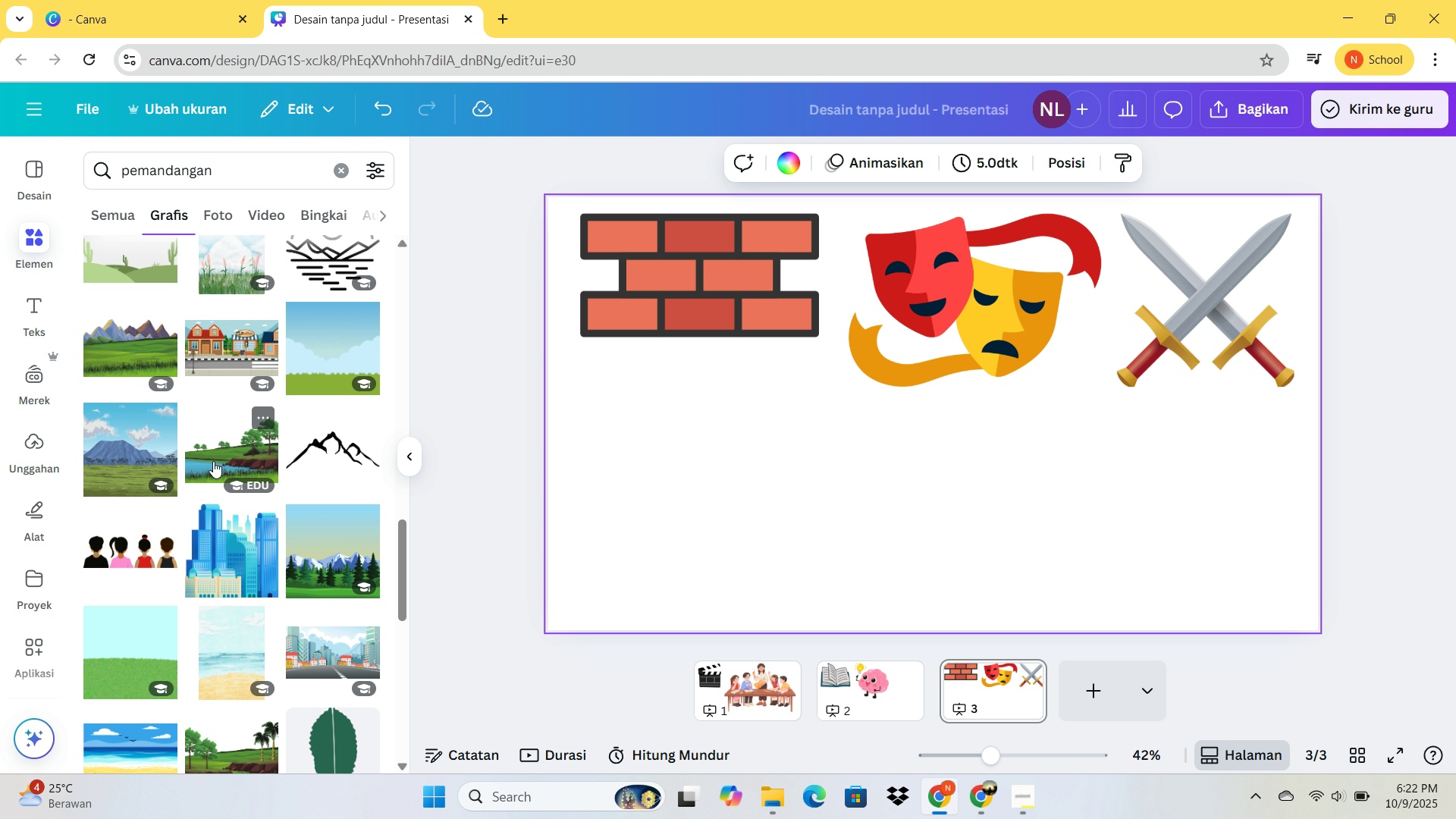 
scroll: coordinate [294, 486], scroll_direction: down, amount: 11.0
 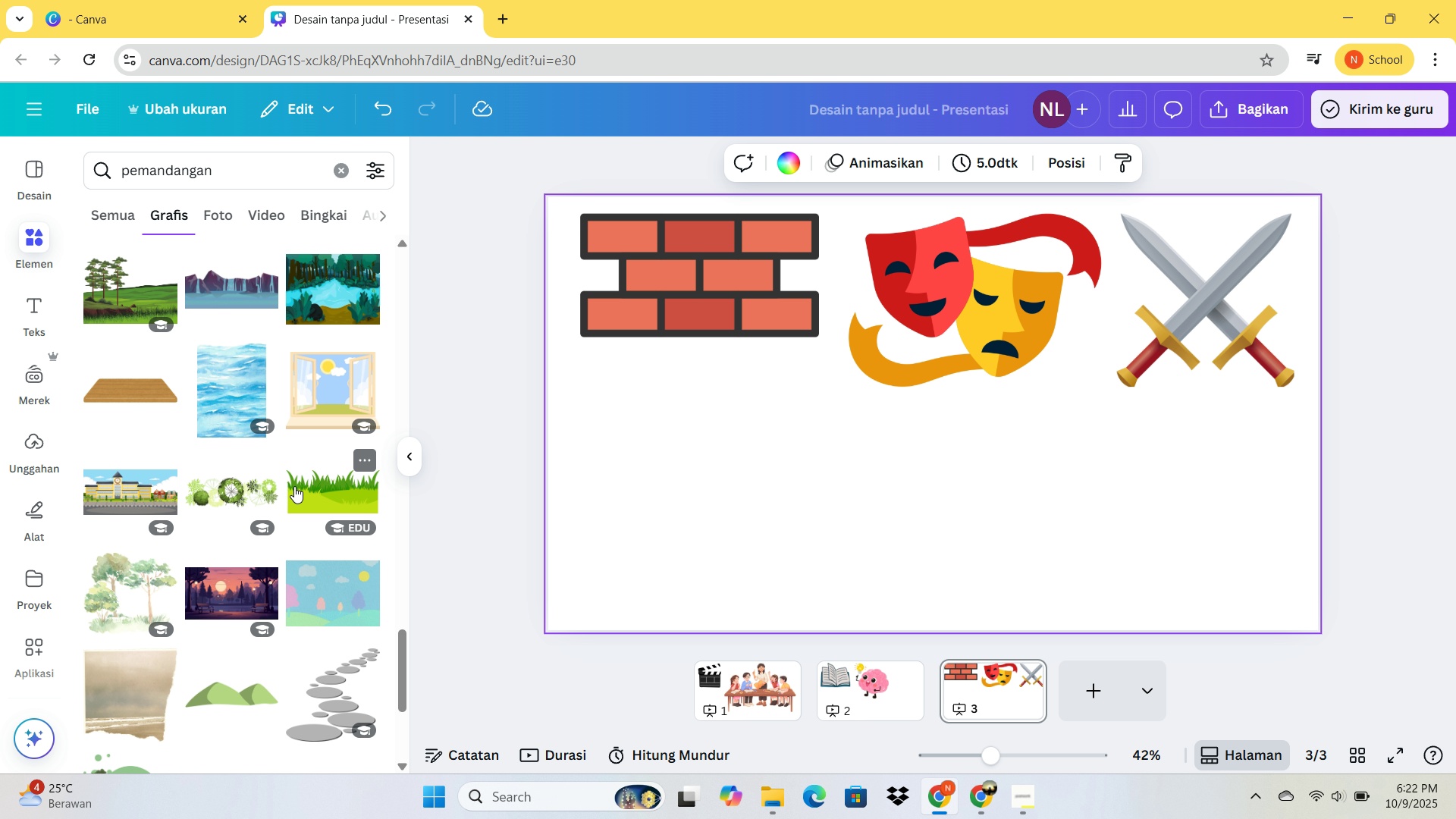 
scroll: coordinate [296, 485], scroll_direction: up, amount: 2.0
 